 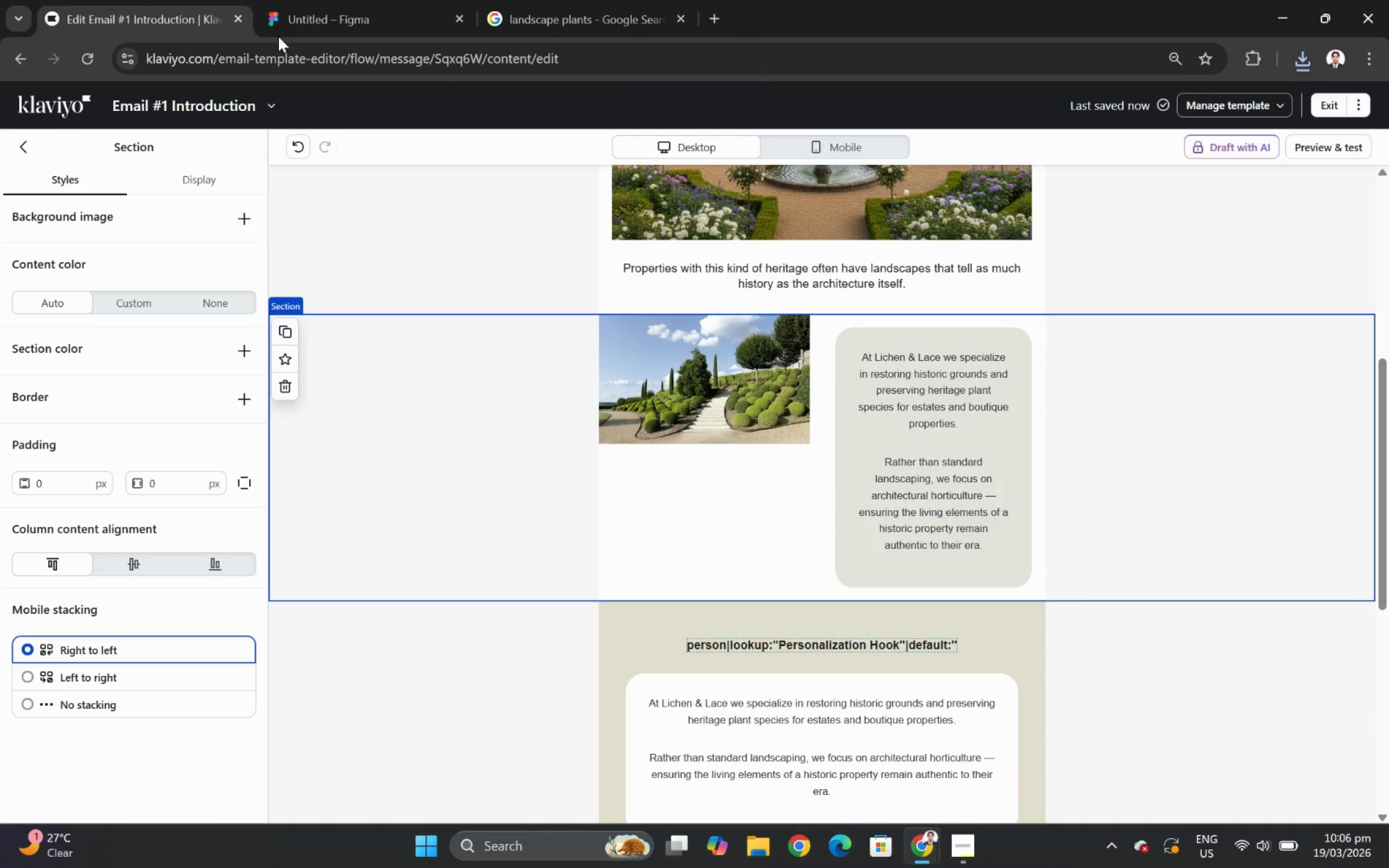 
left_click([911, 441])
 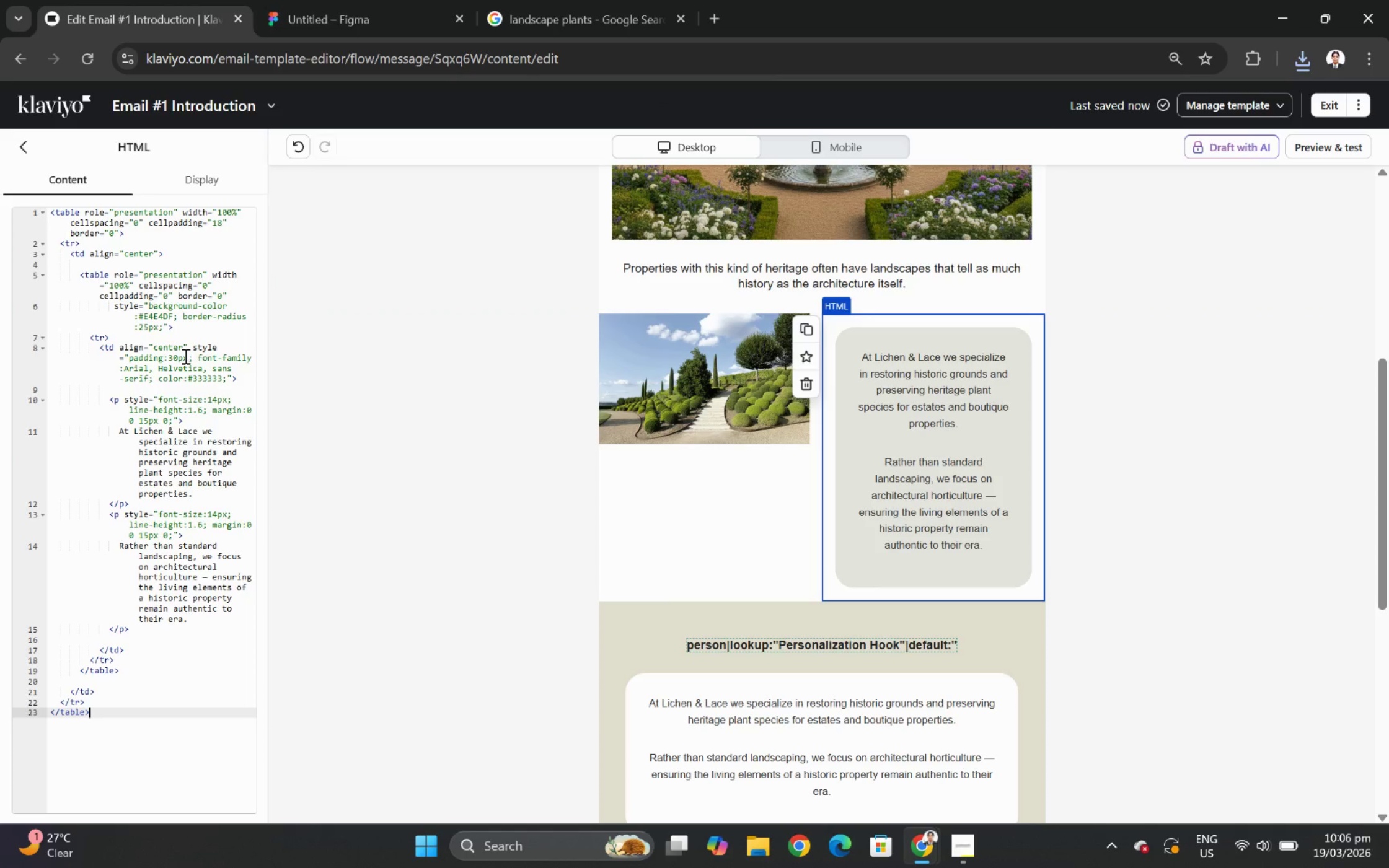 
left_click([177, 357])
 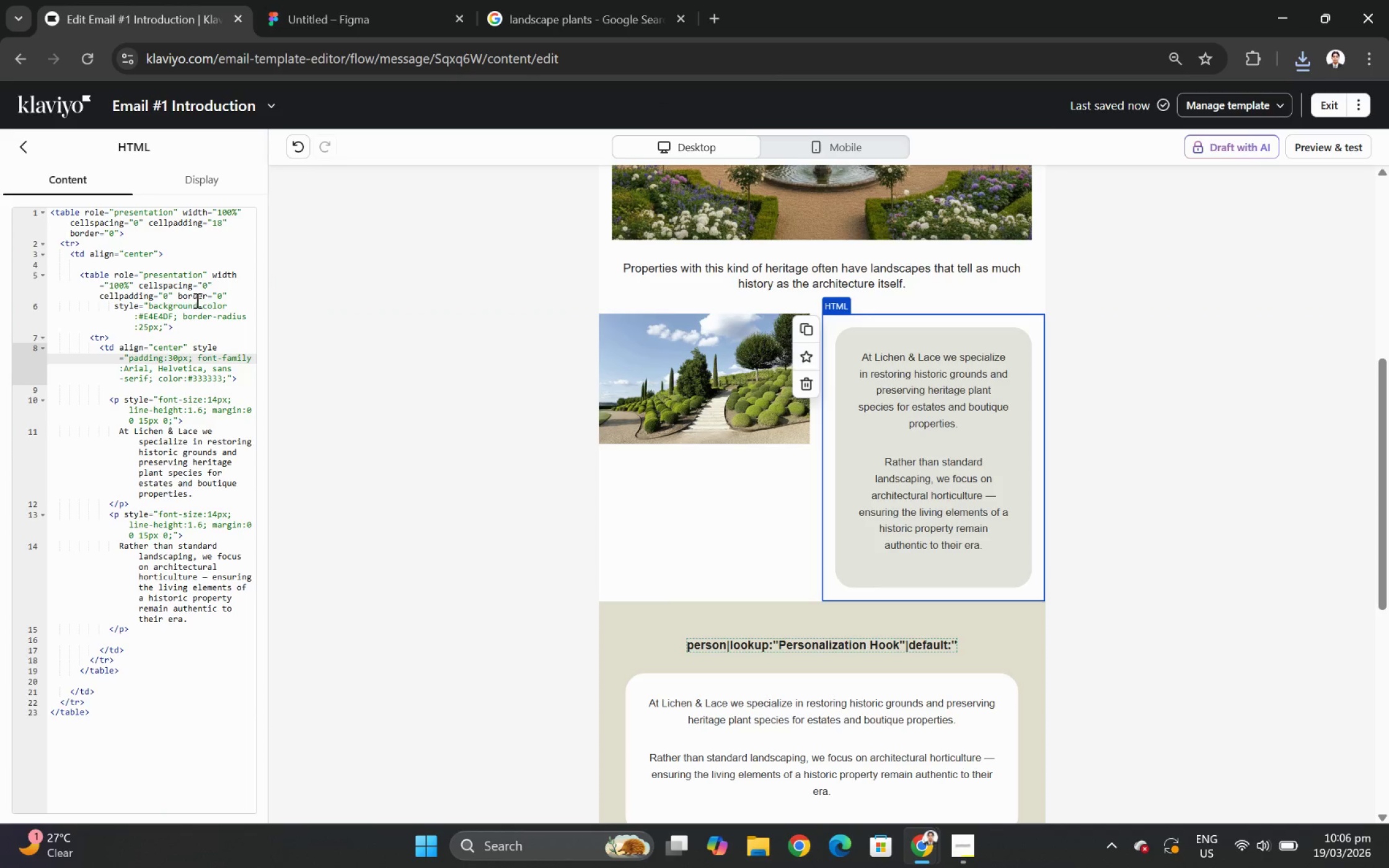 
left_click([206, 292])
 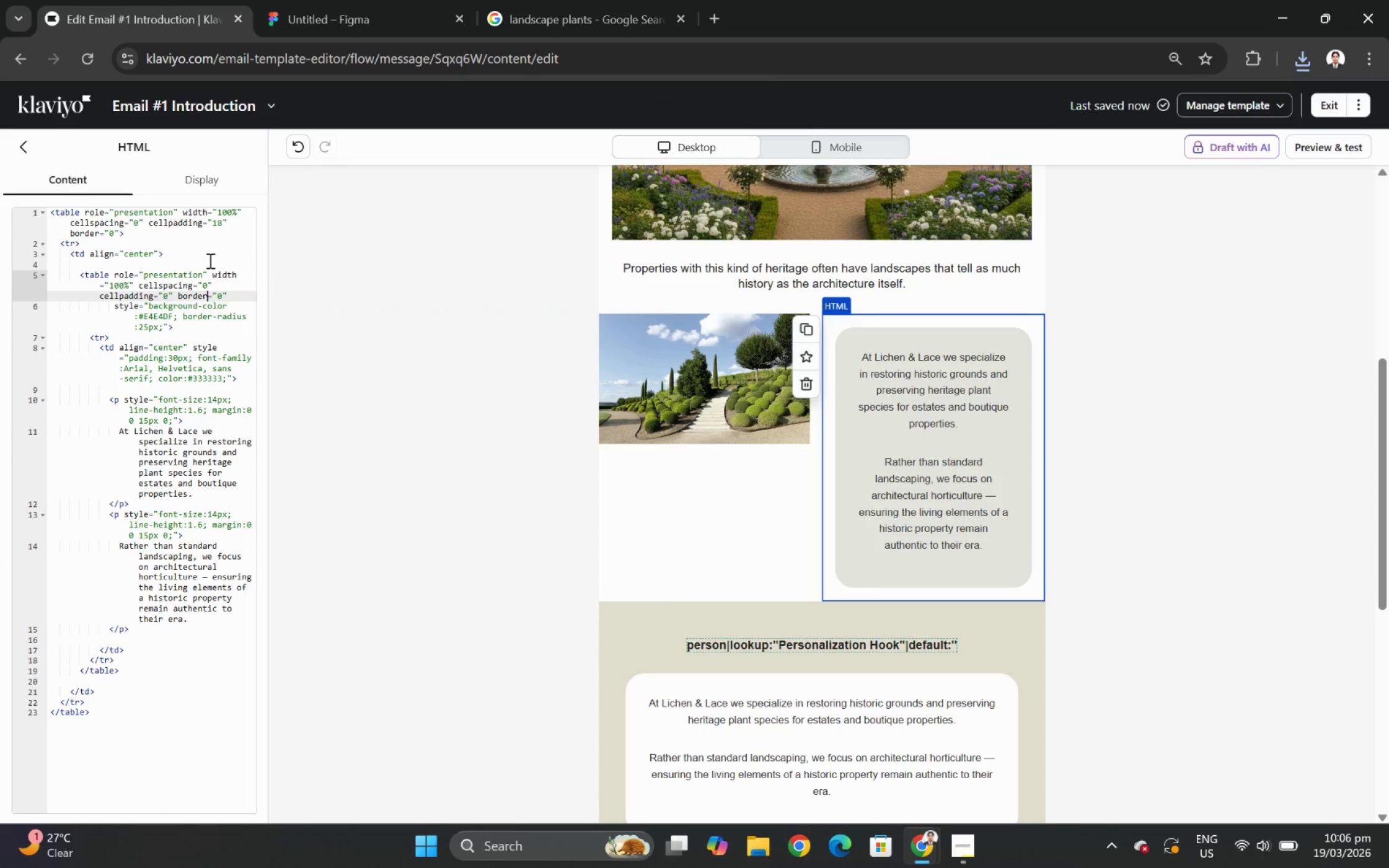 
left_click([209, 260])
 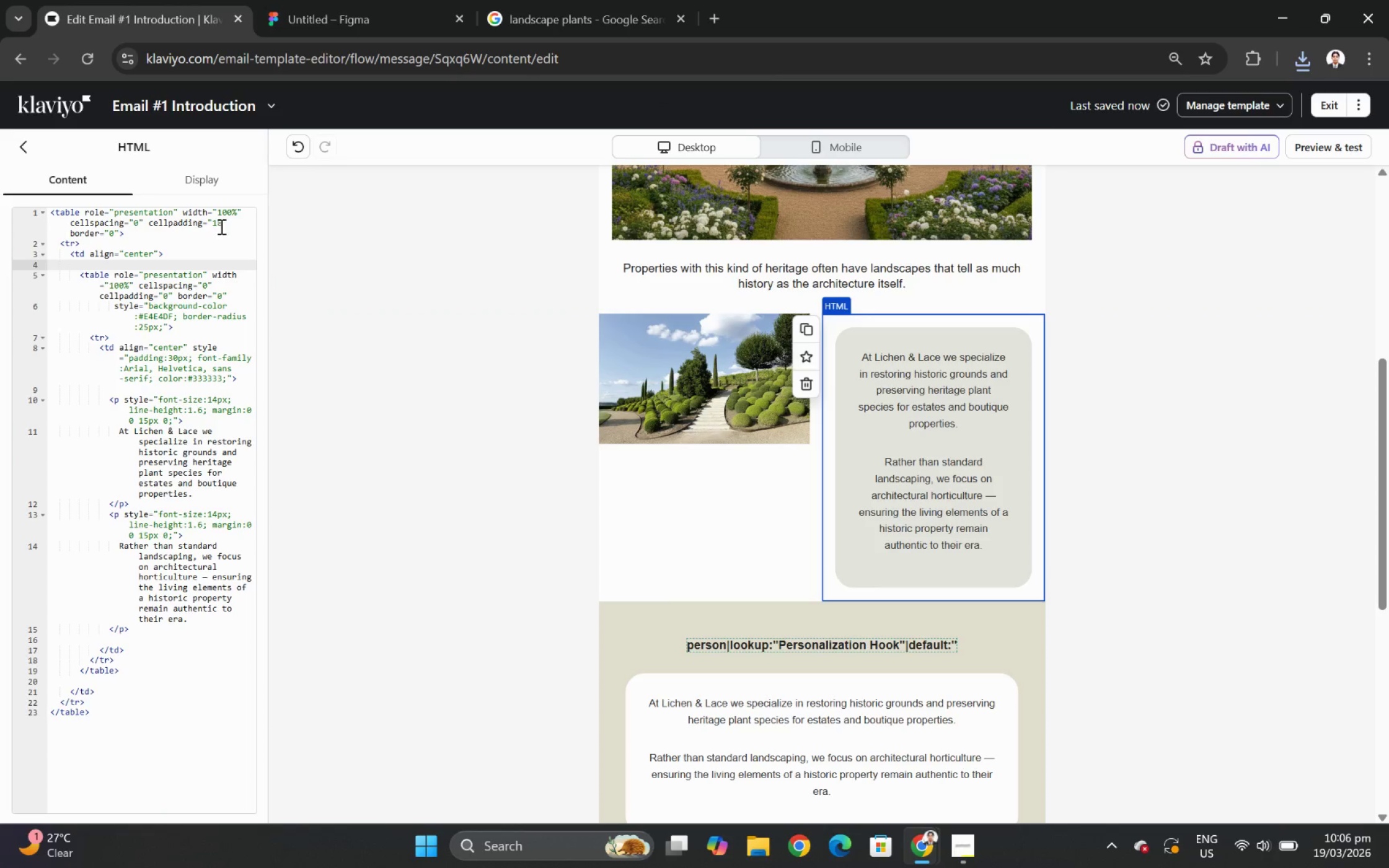 
left_click([220, 226])
 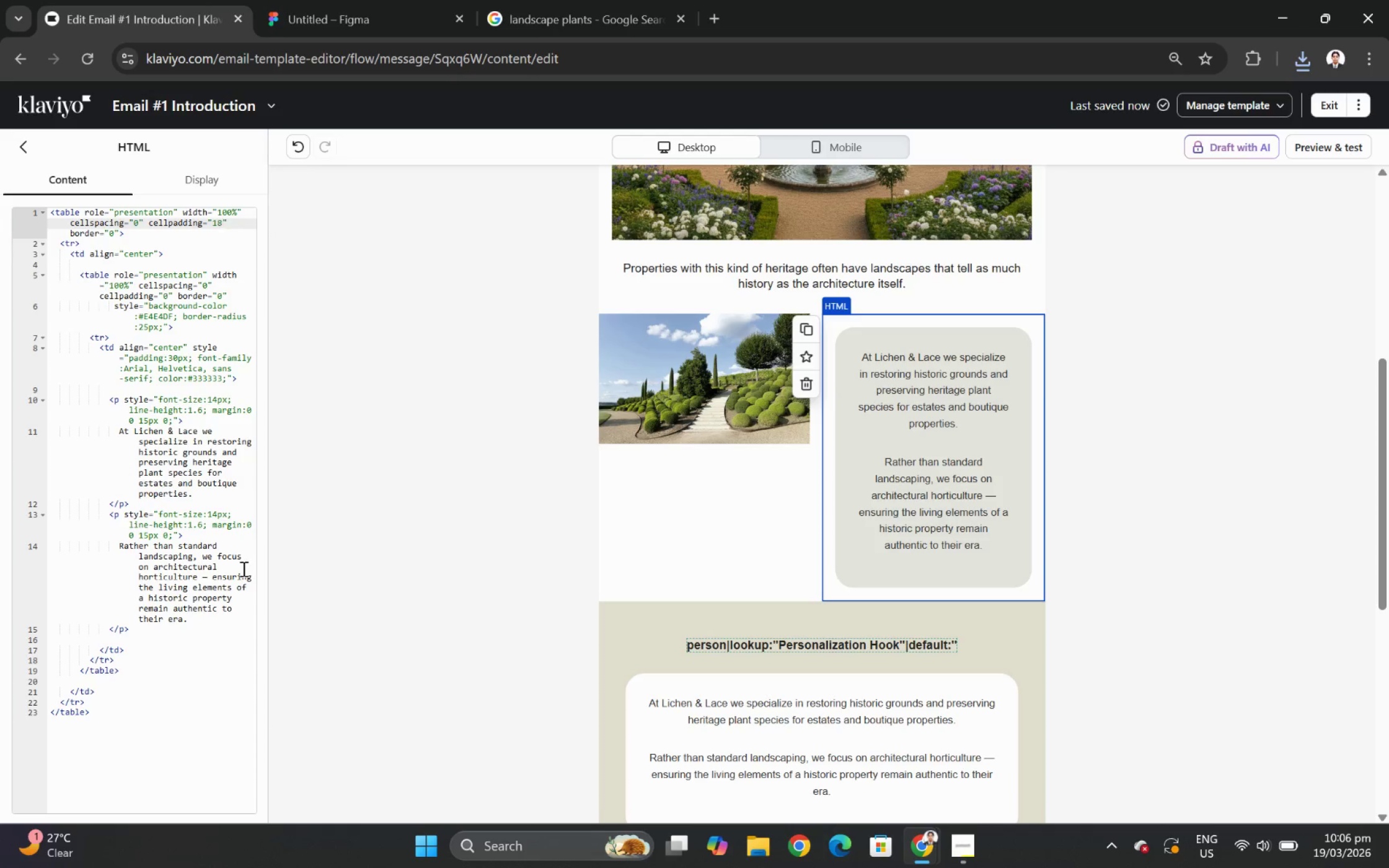 
wait(8.66)
 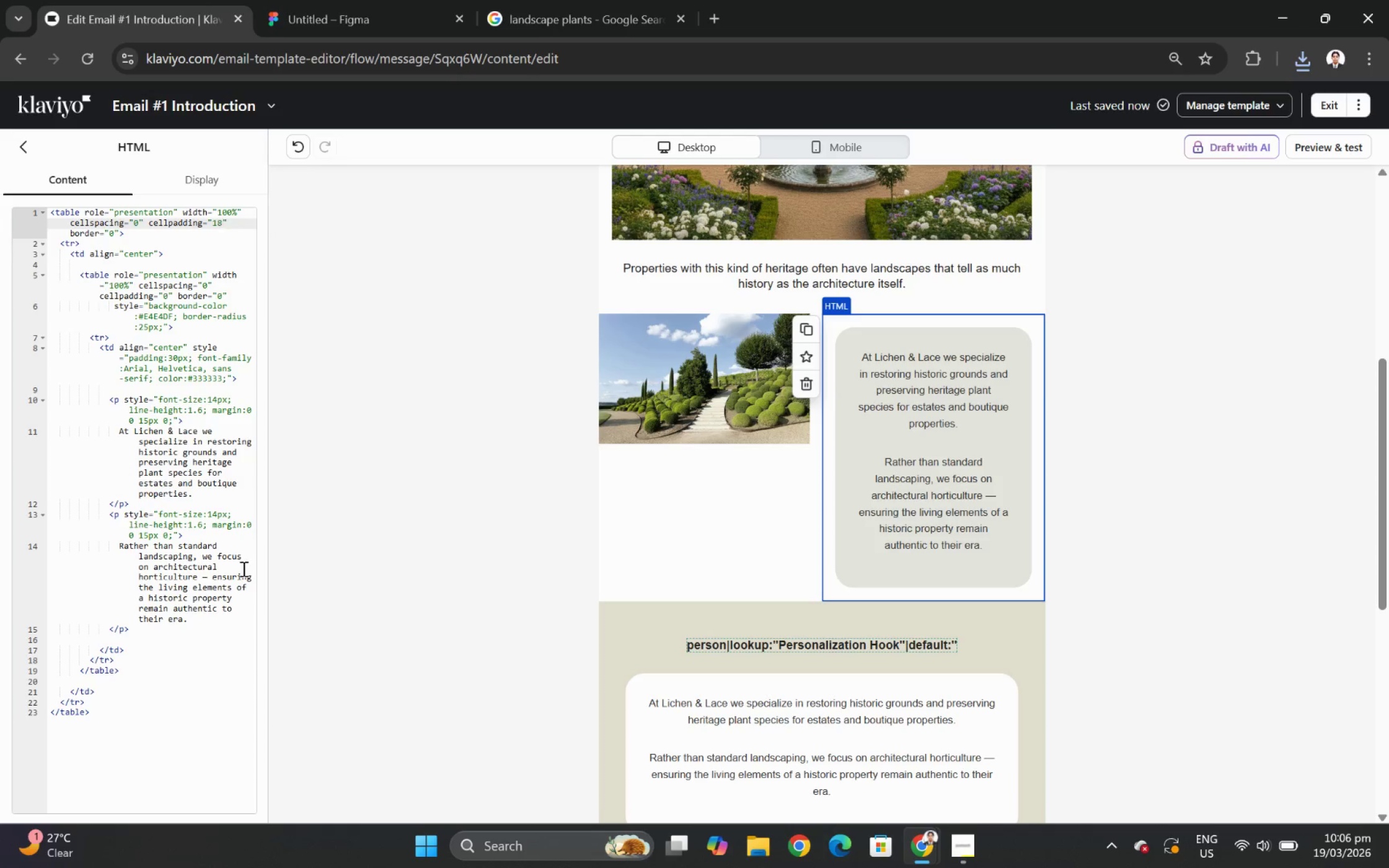 
left_click([406, 0])
 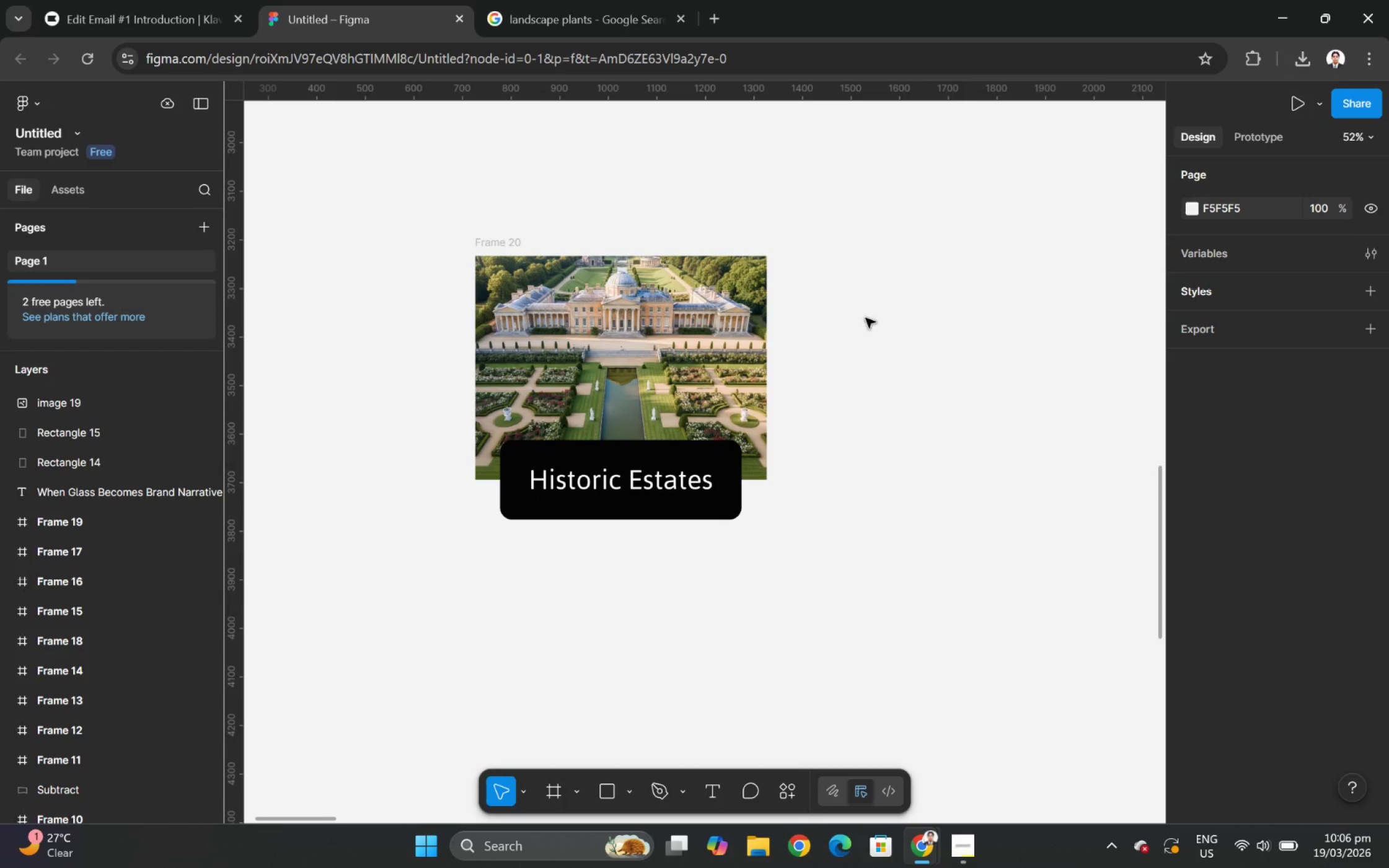 
left_click([911, 330])
 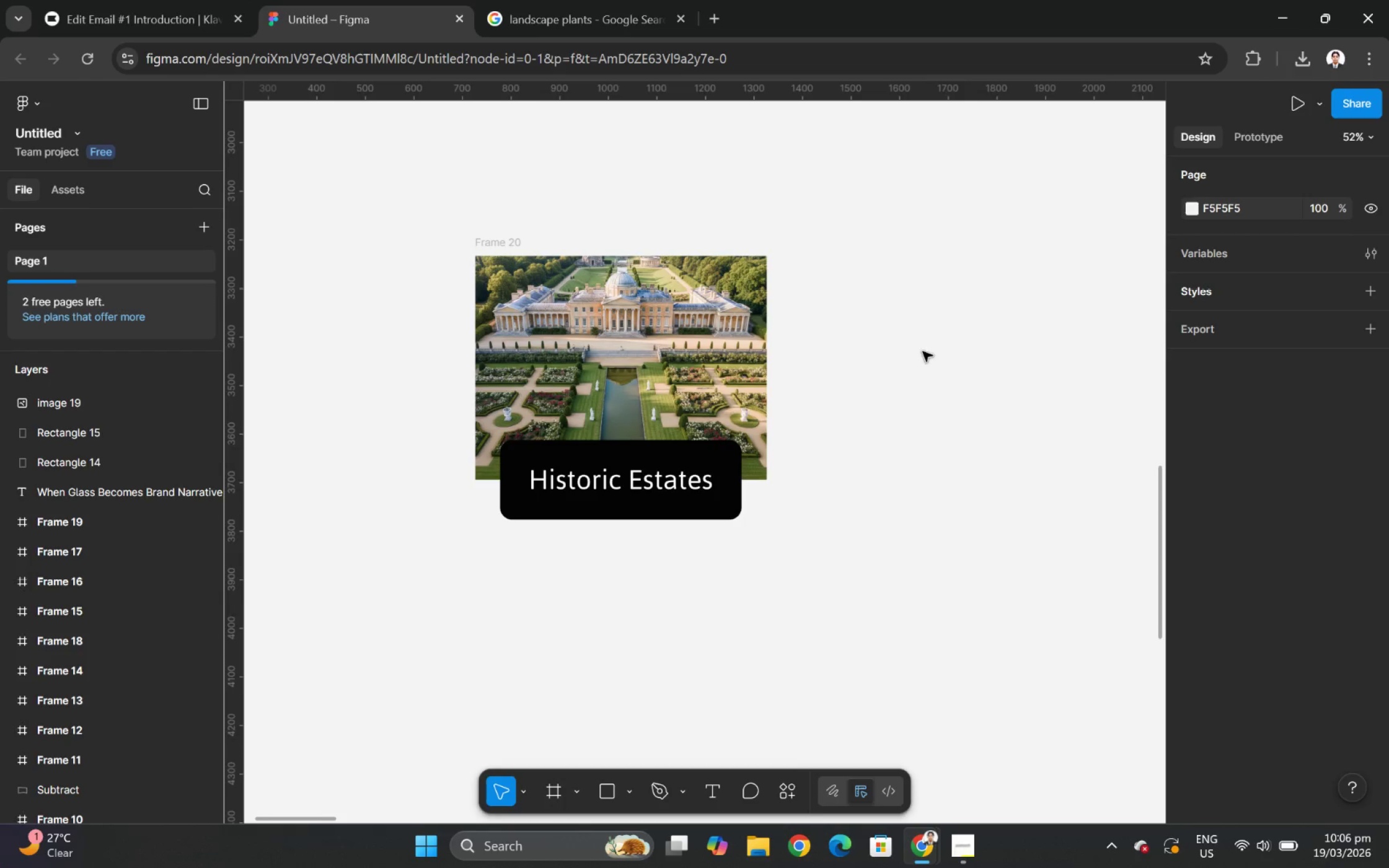 
key(Control+V)
 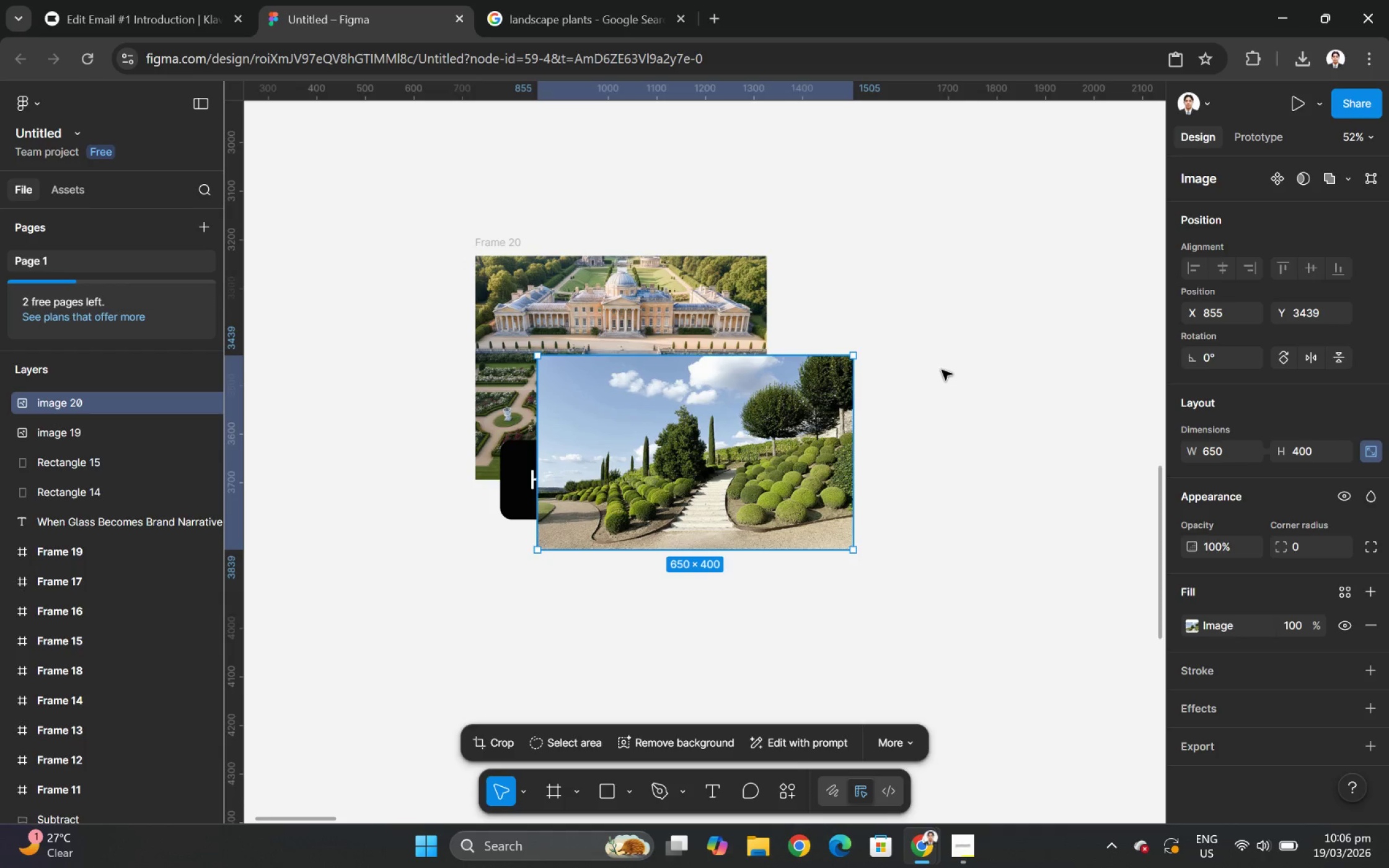 
left_click_drag(start_coordinate=[778, 434], to_coordinate=[971, 473])
 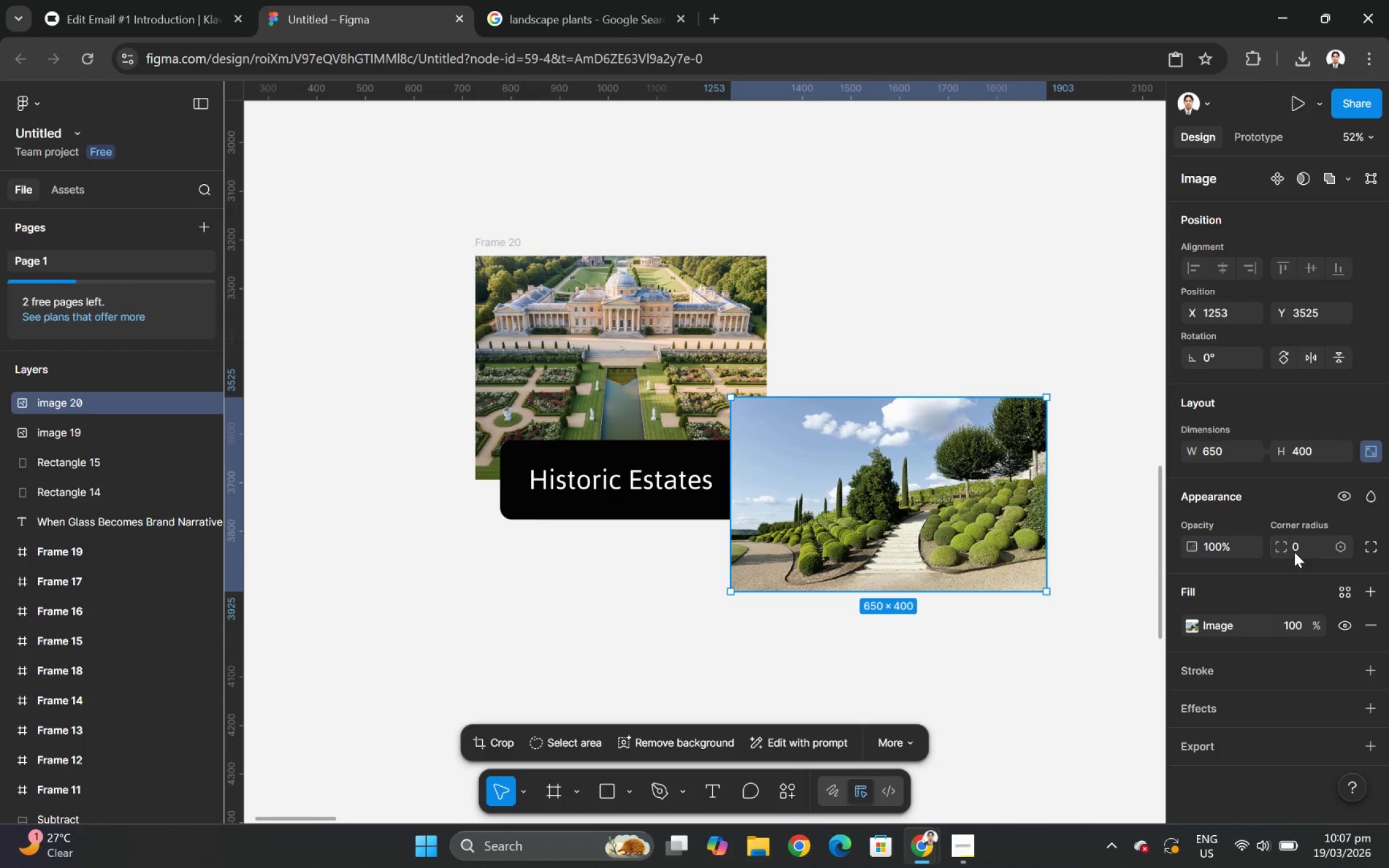 
left_click_drag(start_coordinate=[1285, 545], to_coordinate=[694, 452])
 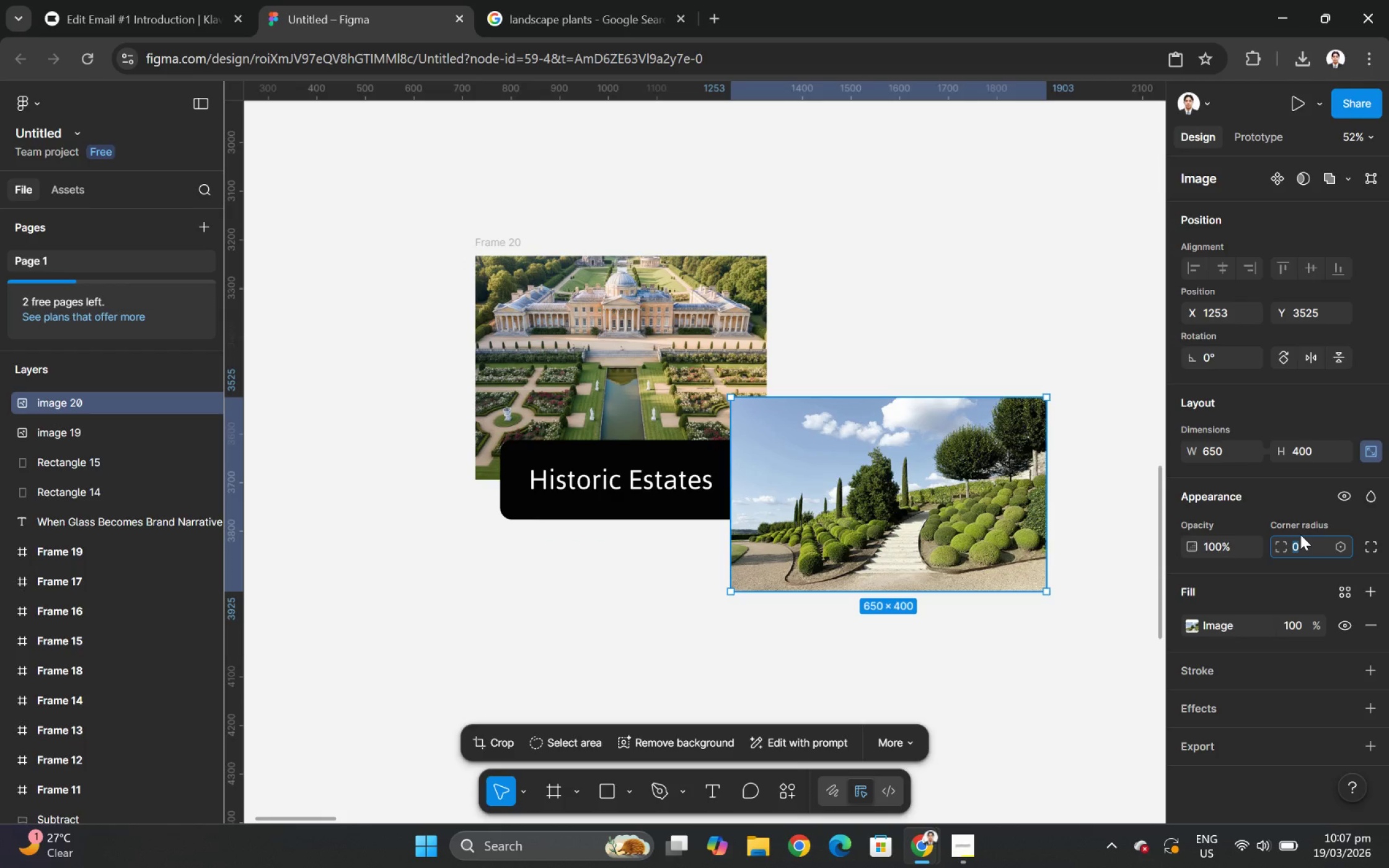 
key(Numpad3)
 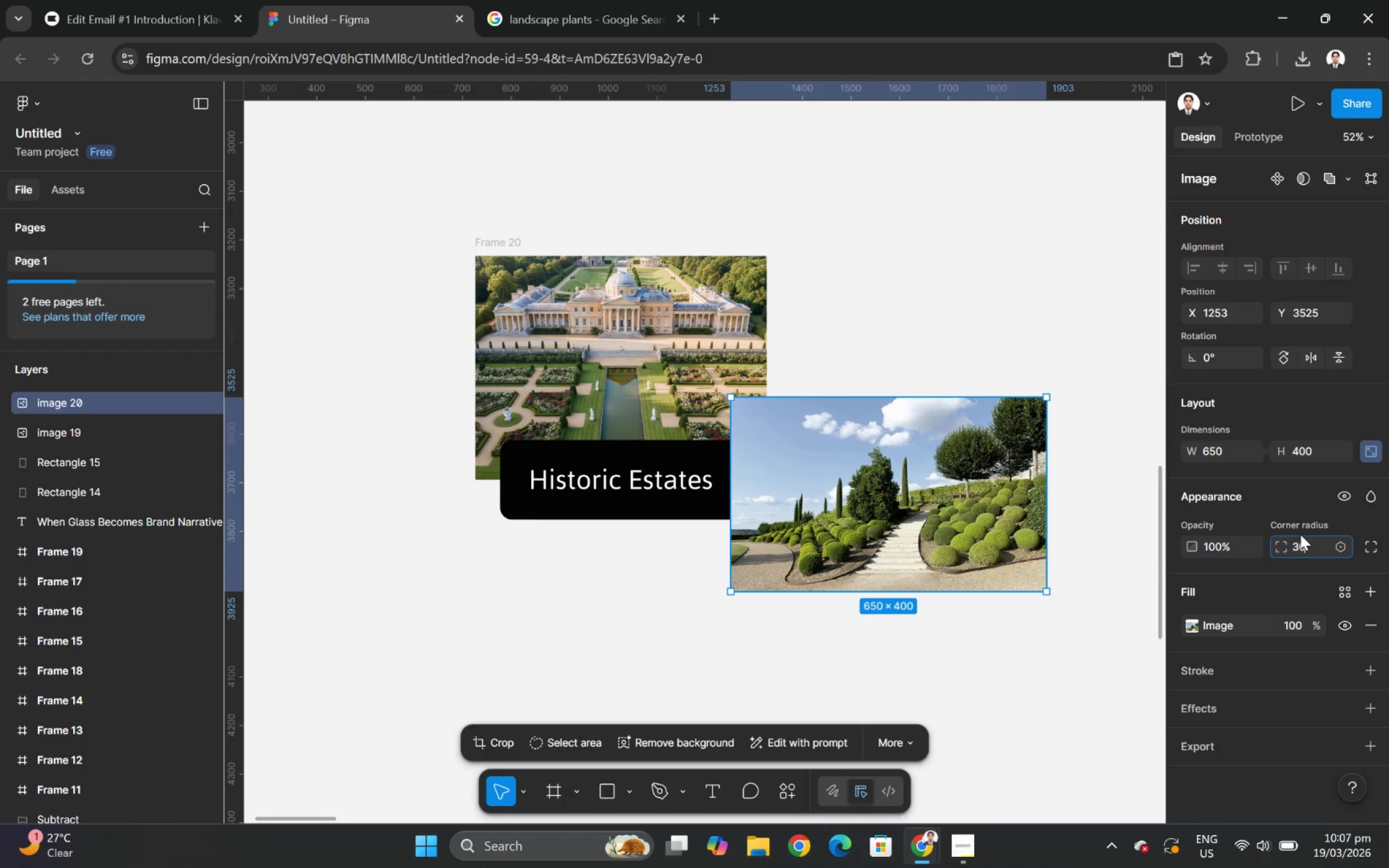 
key(Numpad0)
 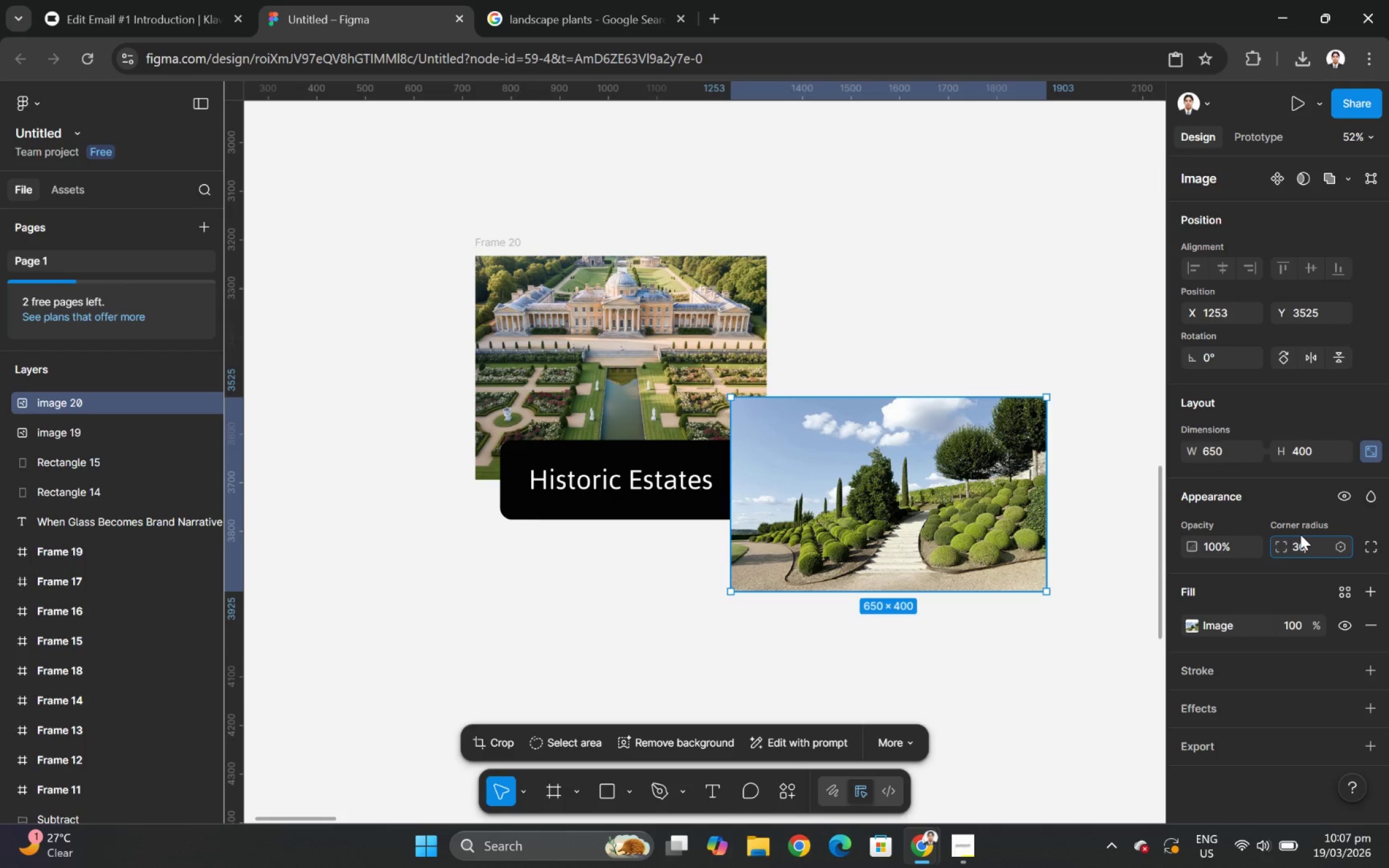 
key(NumpadEnter)
 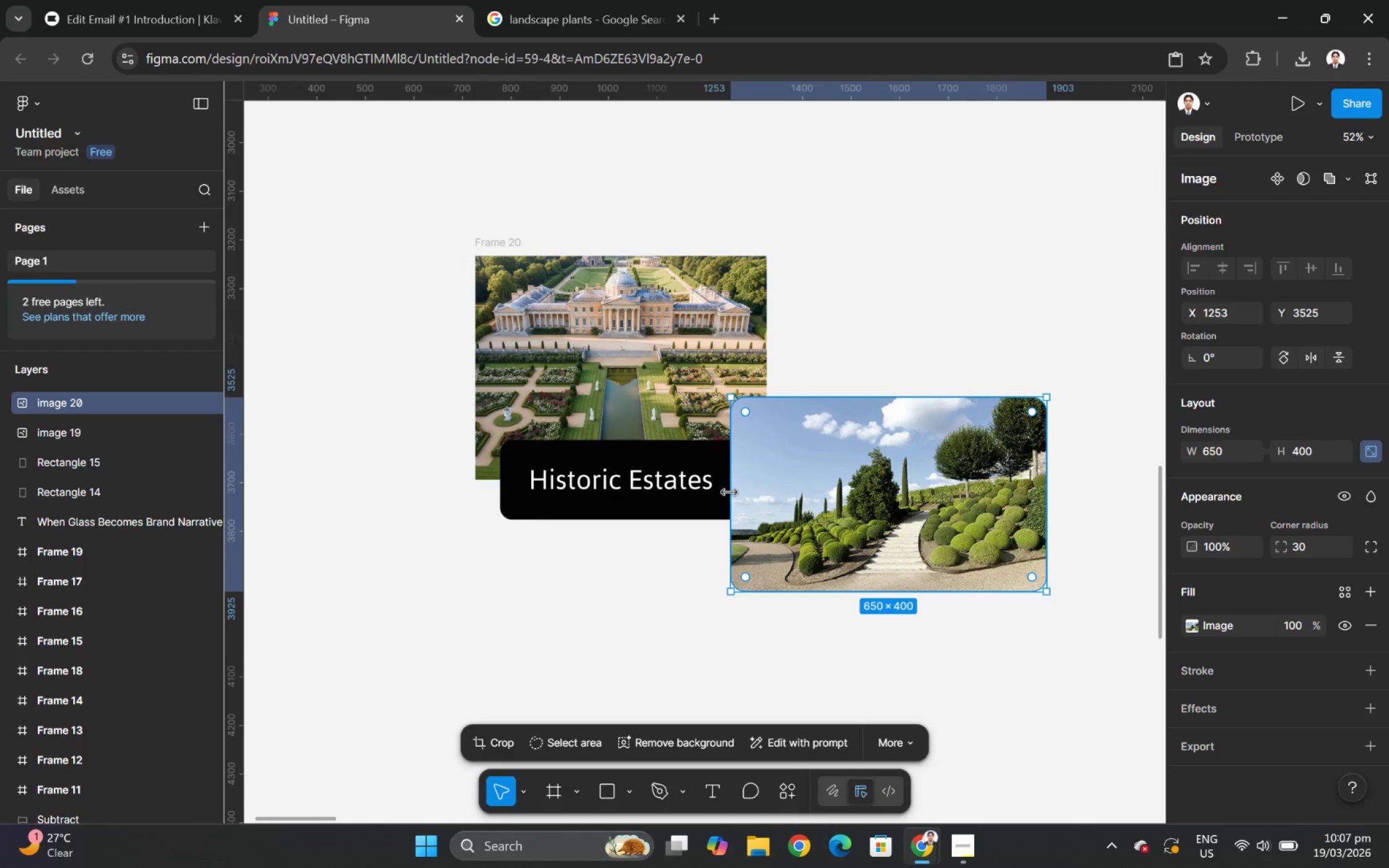 
left_click([825, 489])
 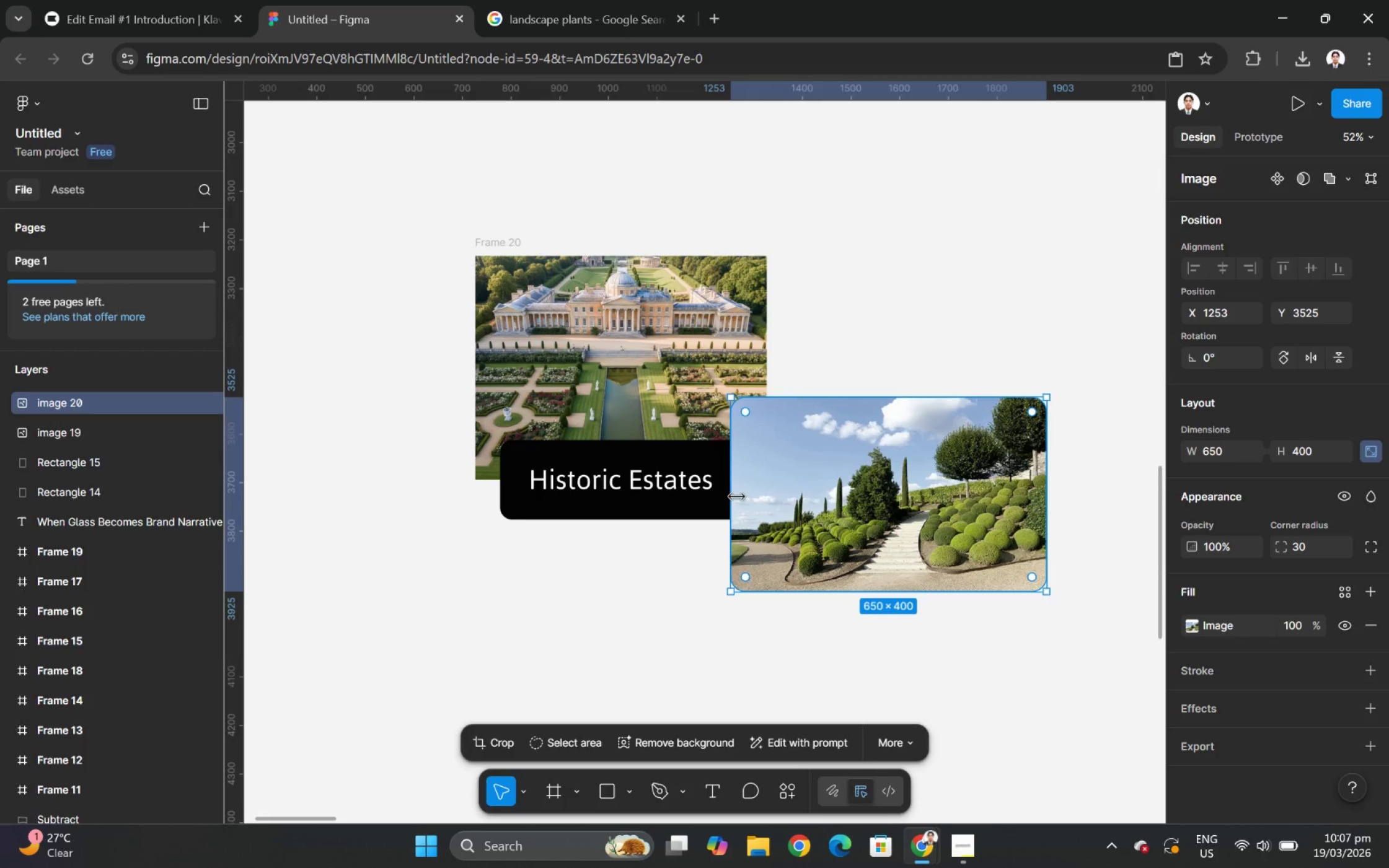 
left_click_drag(start_coordinate=[733, 496], to_coordinate=[809, 502])
 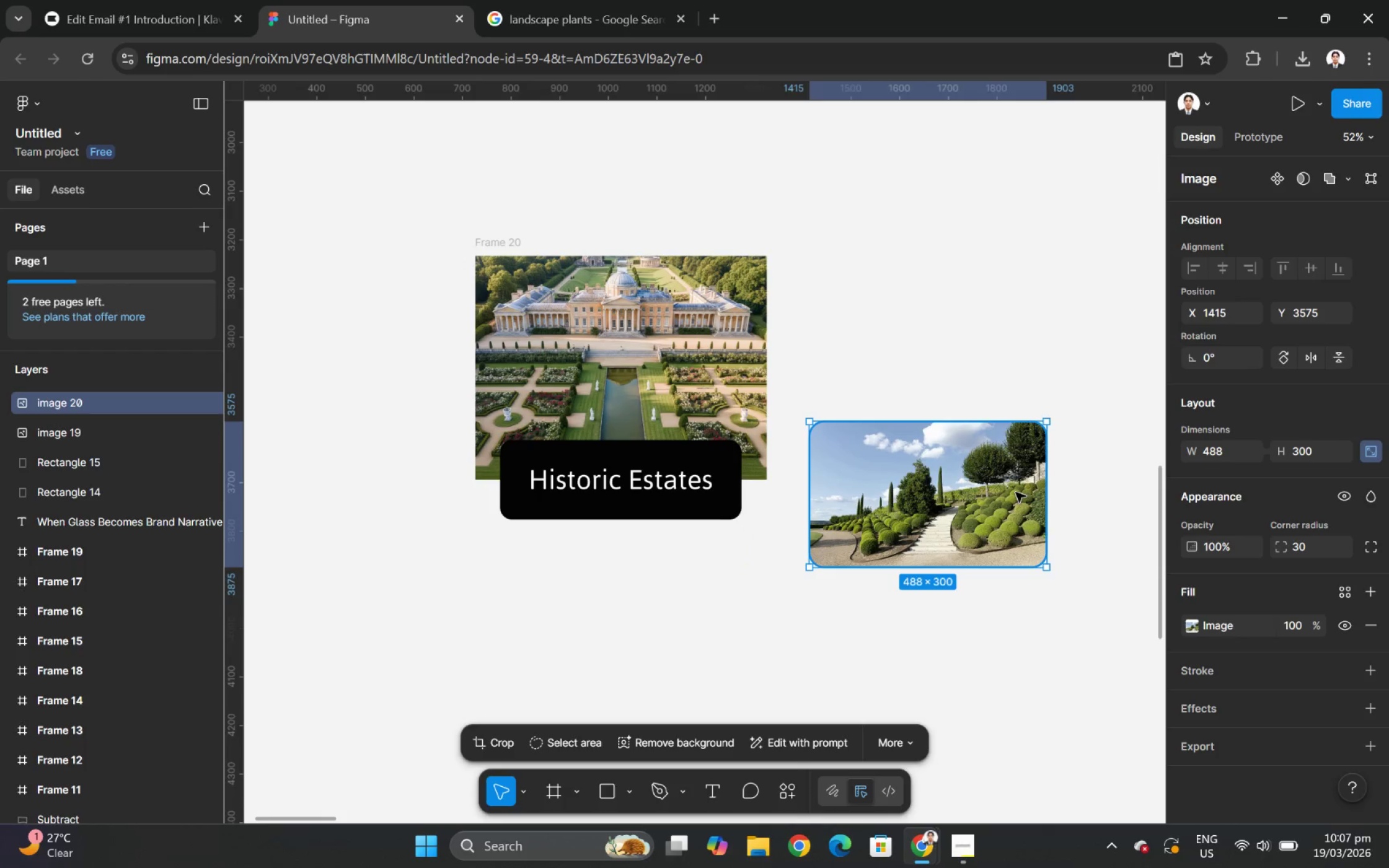 
double_click([1015, 492])
 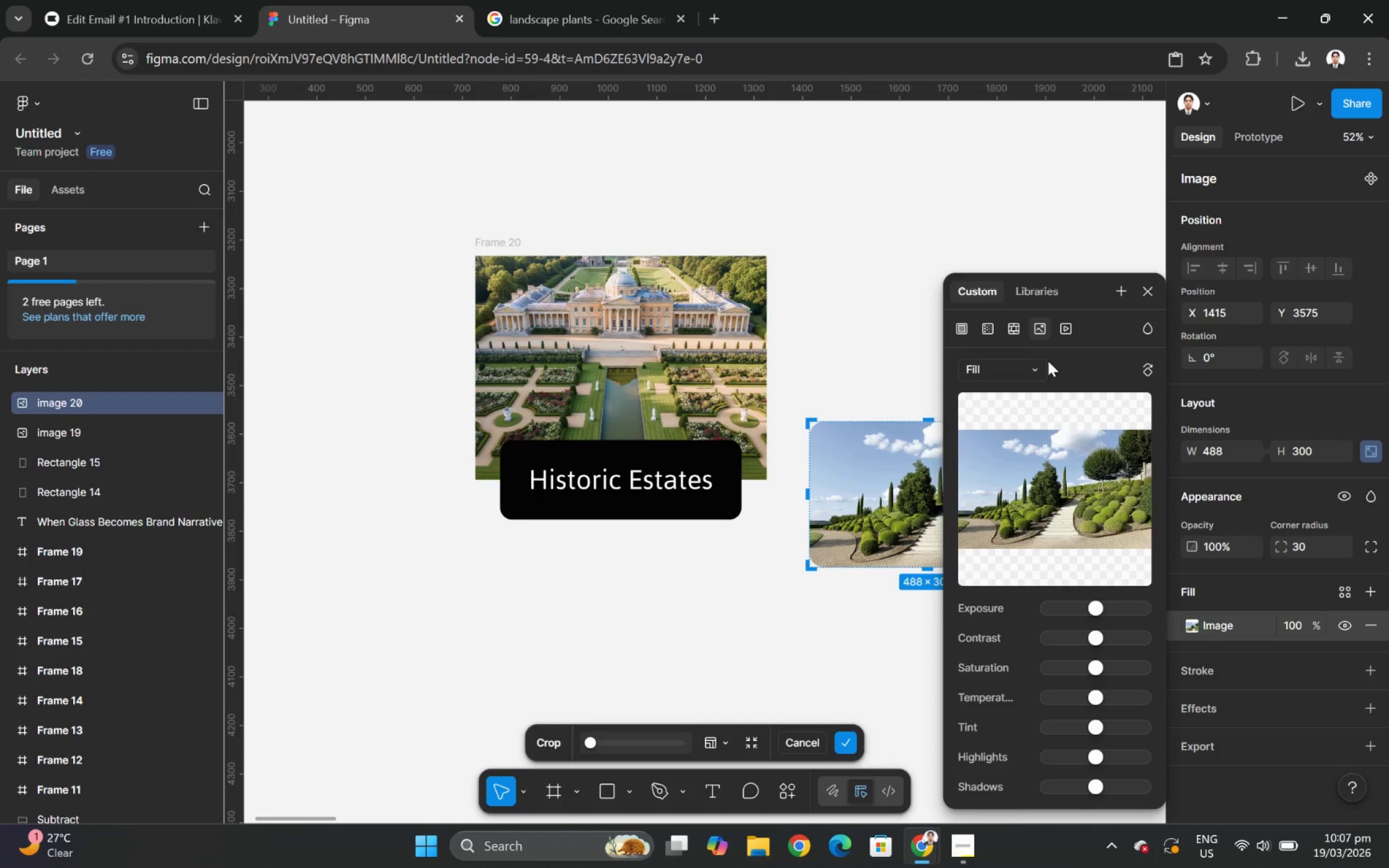 
double_click([1036, 366])
 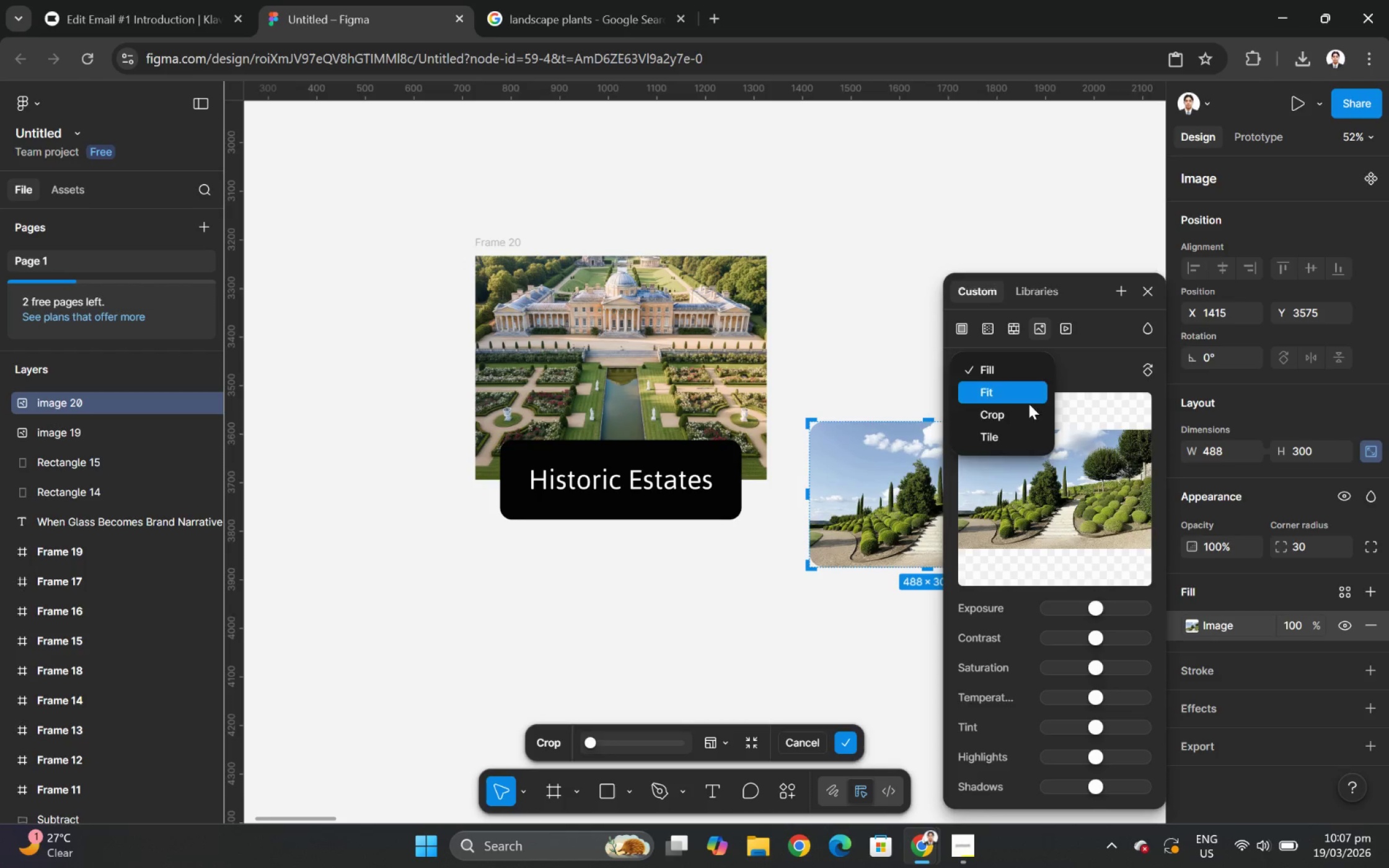 
left_click([1028, 413])
 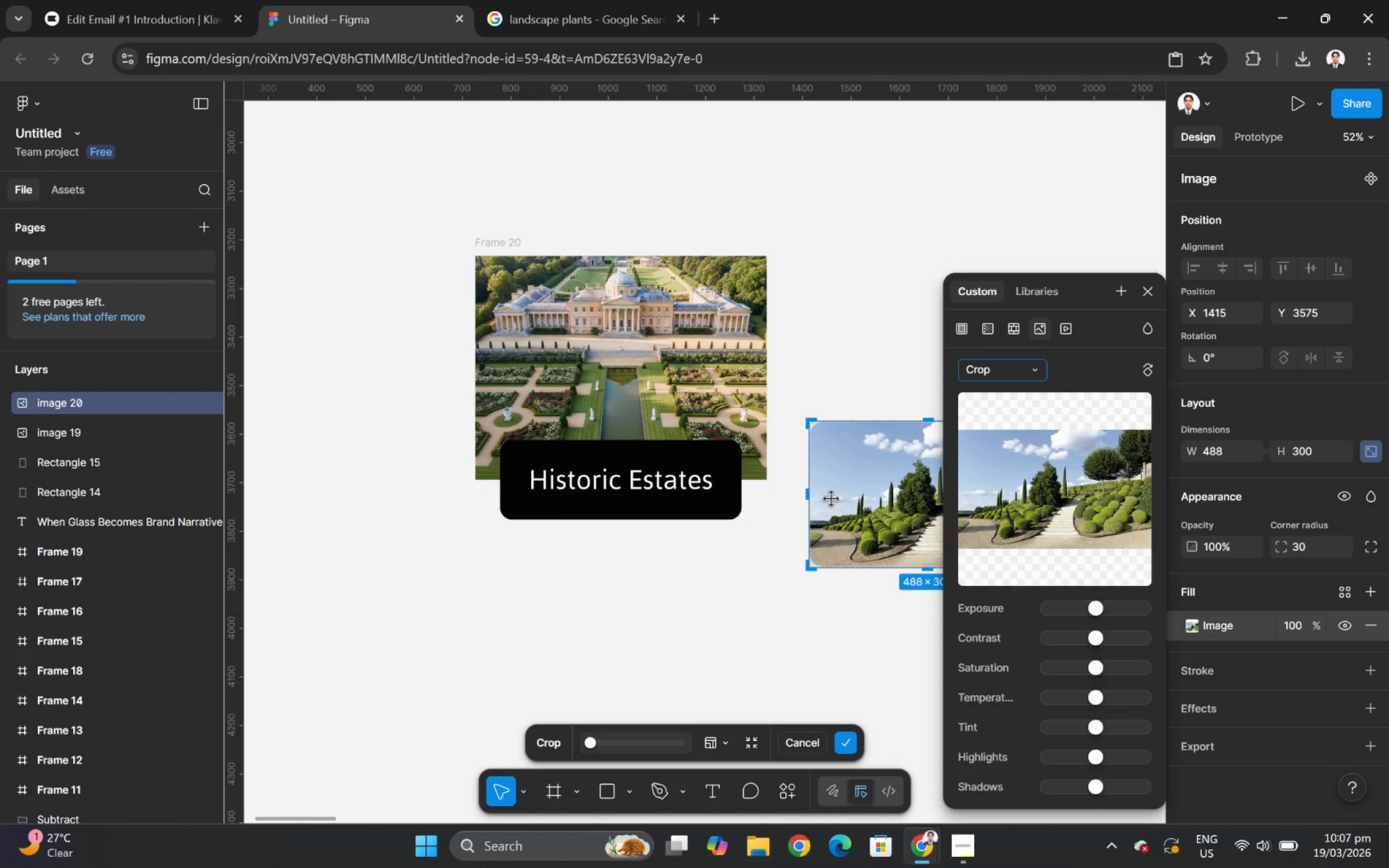 
left_click_drag(start_coordinate=[809, 493], to_coordinate=[895, 493])
 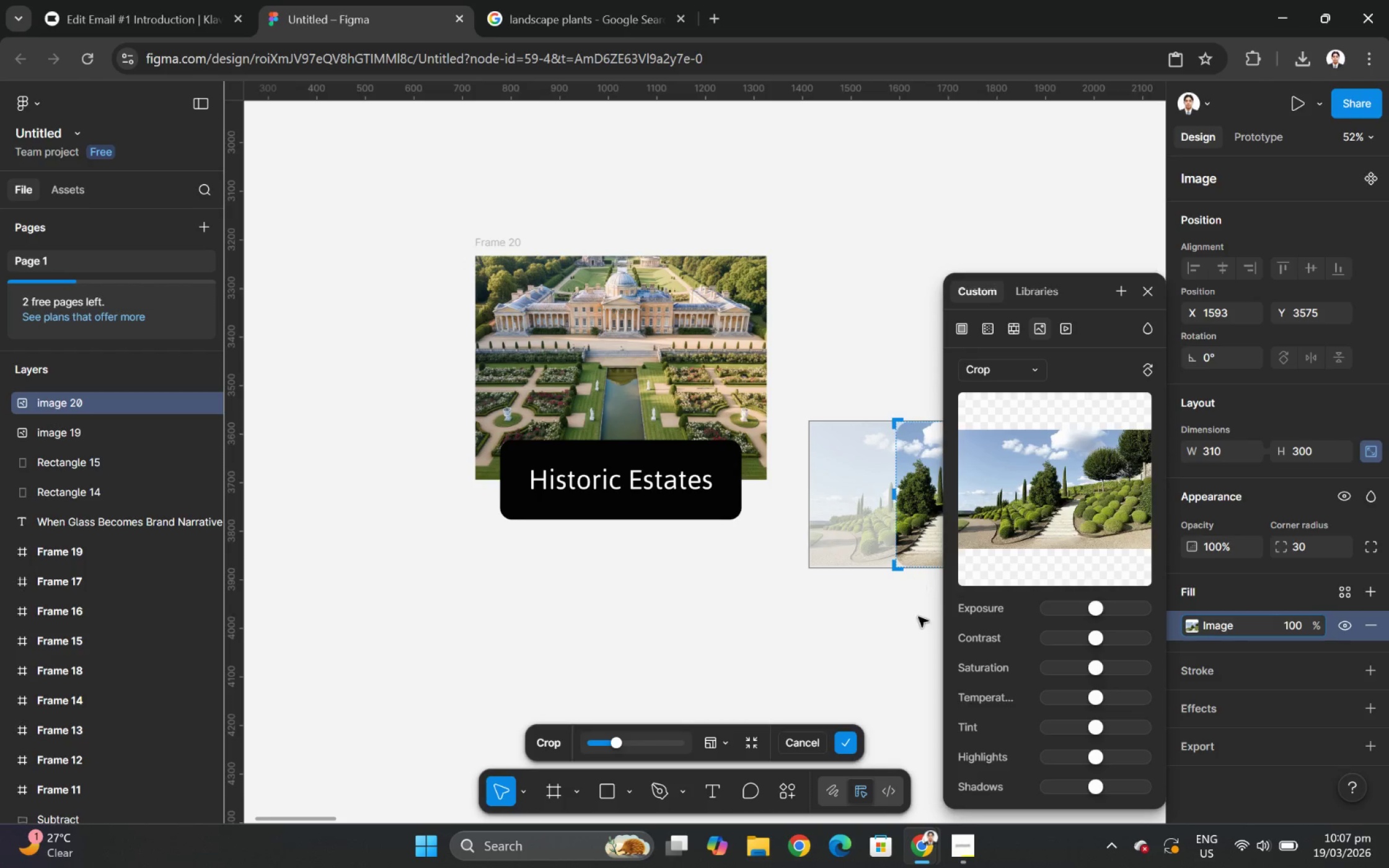 
left_click([917, 616])
 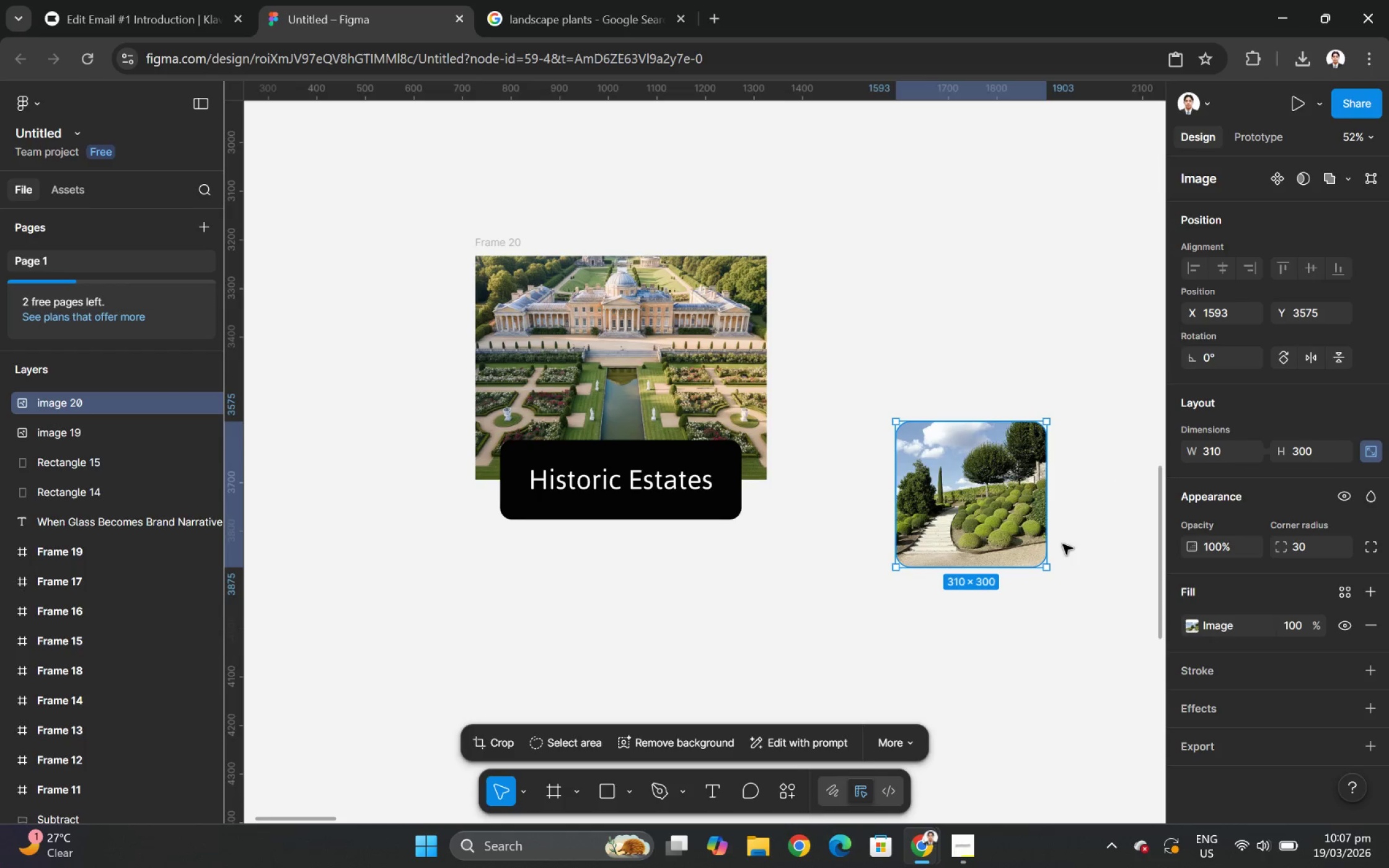 
left_click_drag(start_coordinate=[1047, 570], to_coordinate=[1018, 559])
 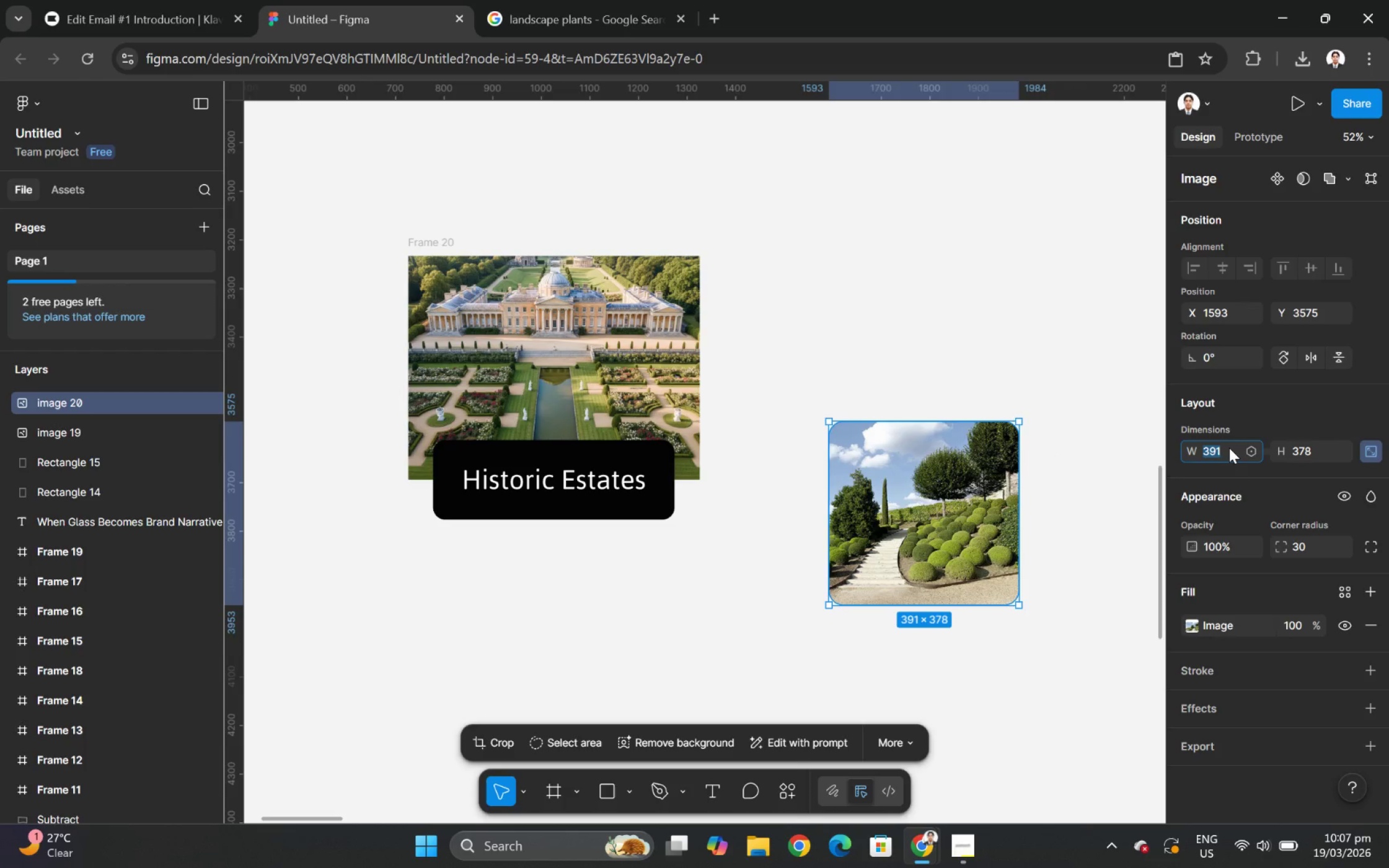 
key(Numpad3)
 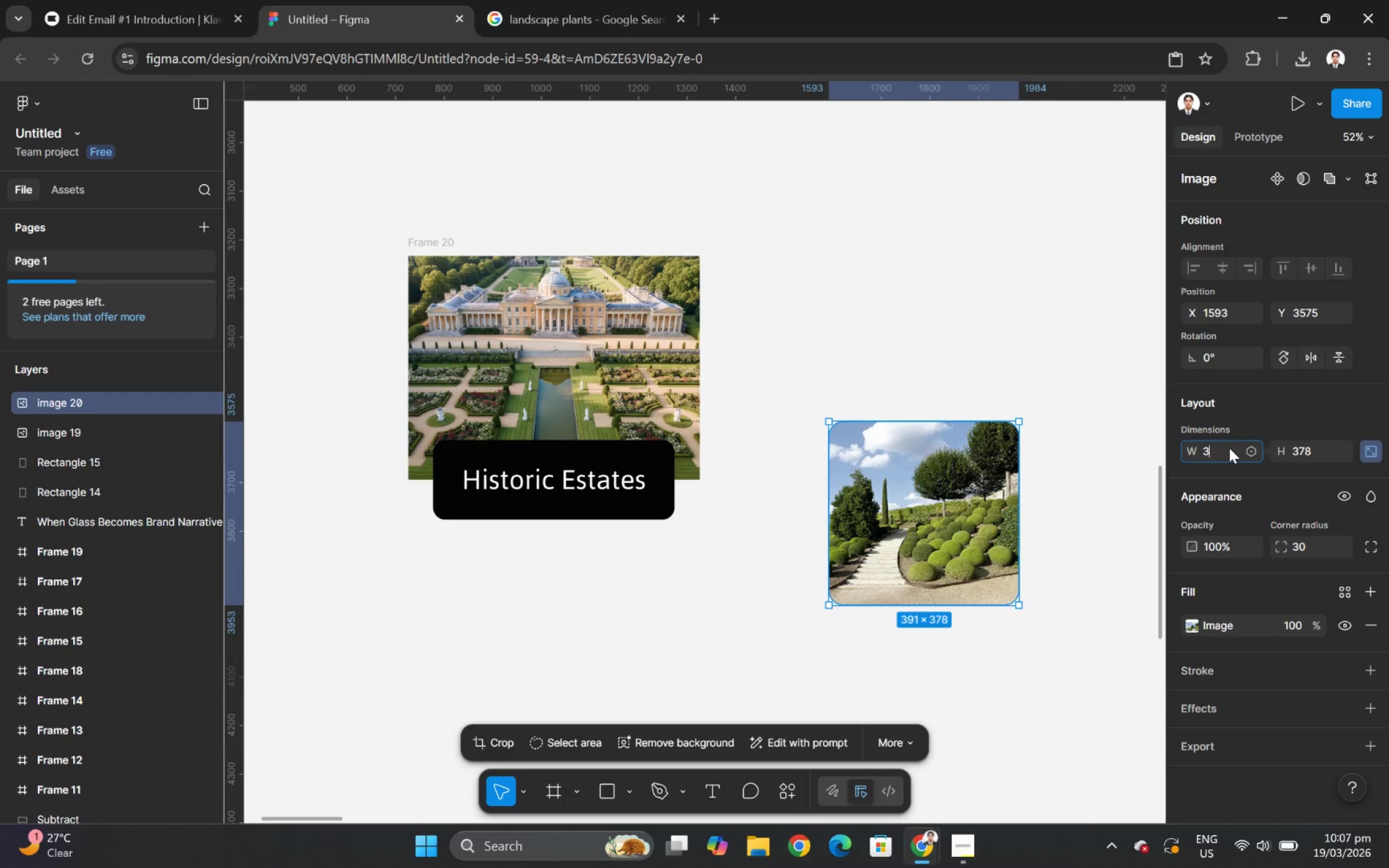 
key(Numpad0)
 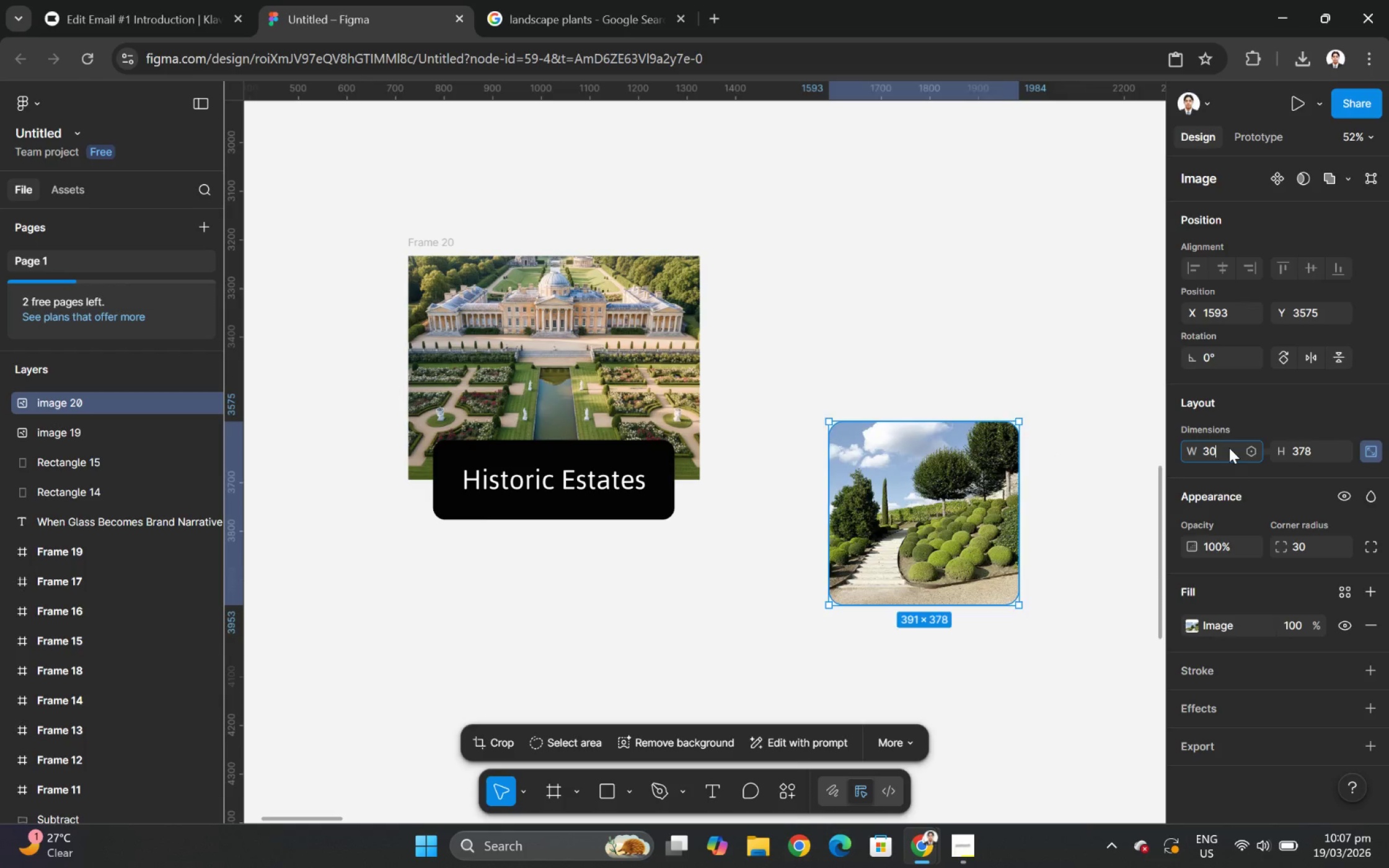 
key(NumpadEnter)
 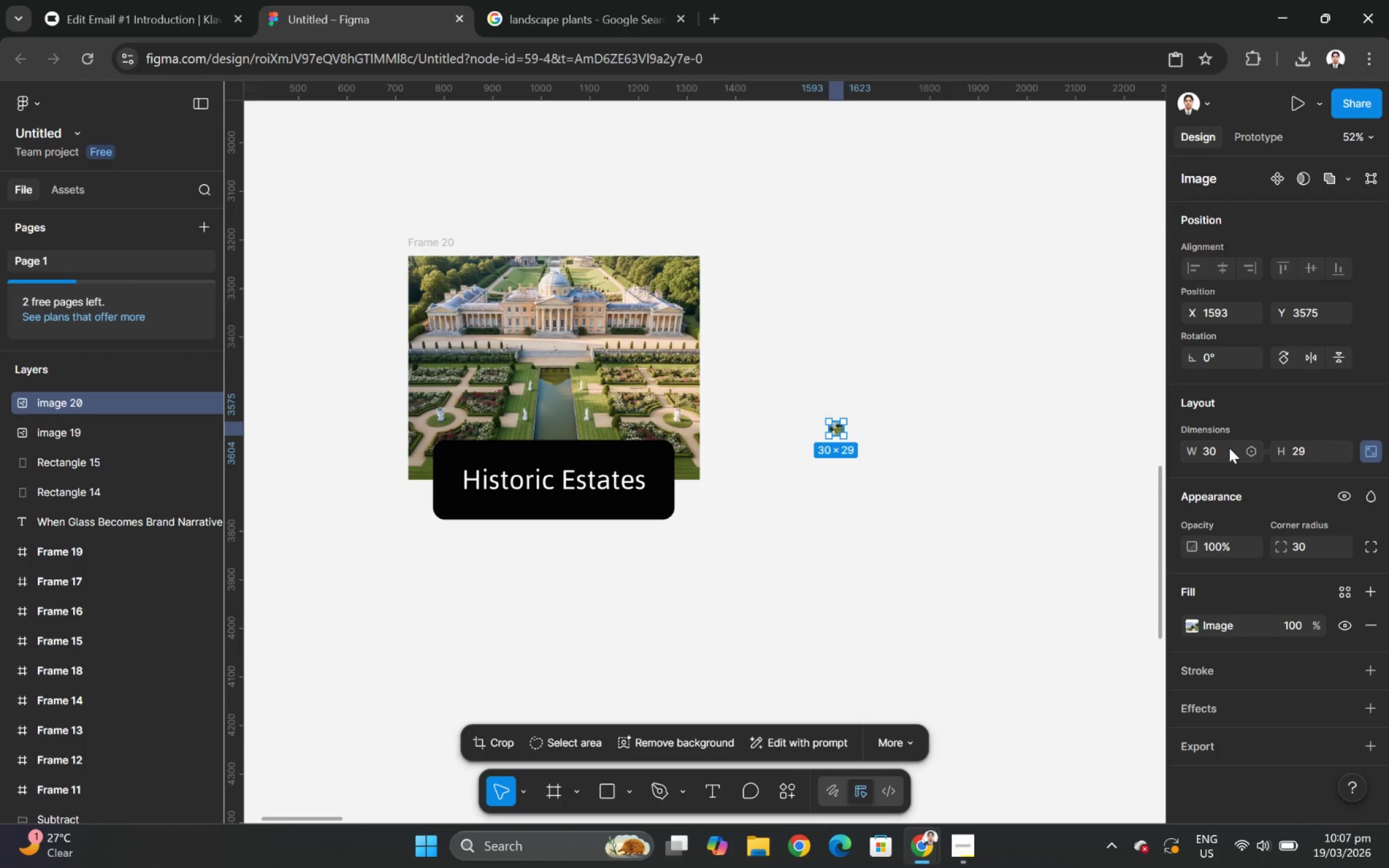 
left_click([1228, 447])
 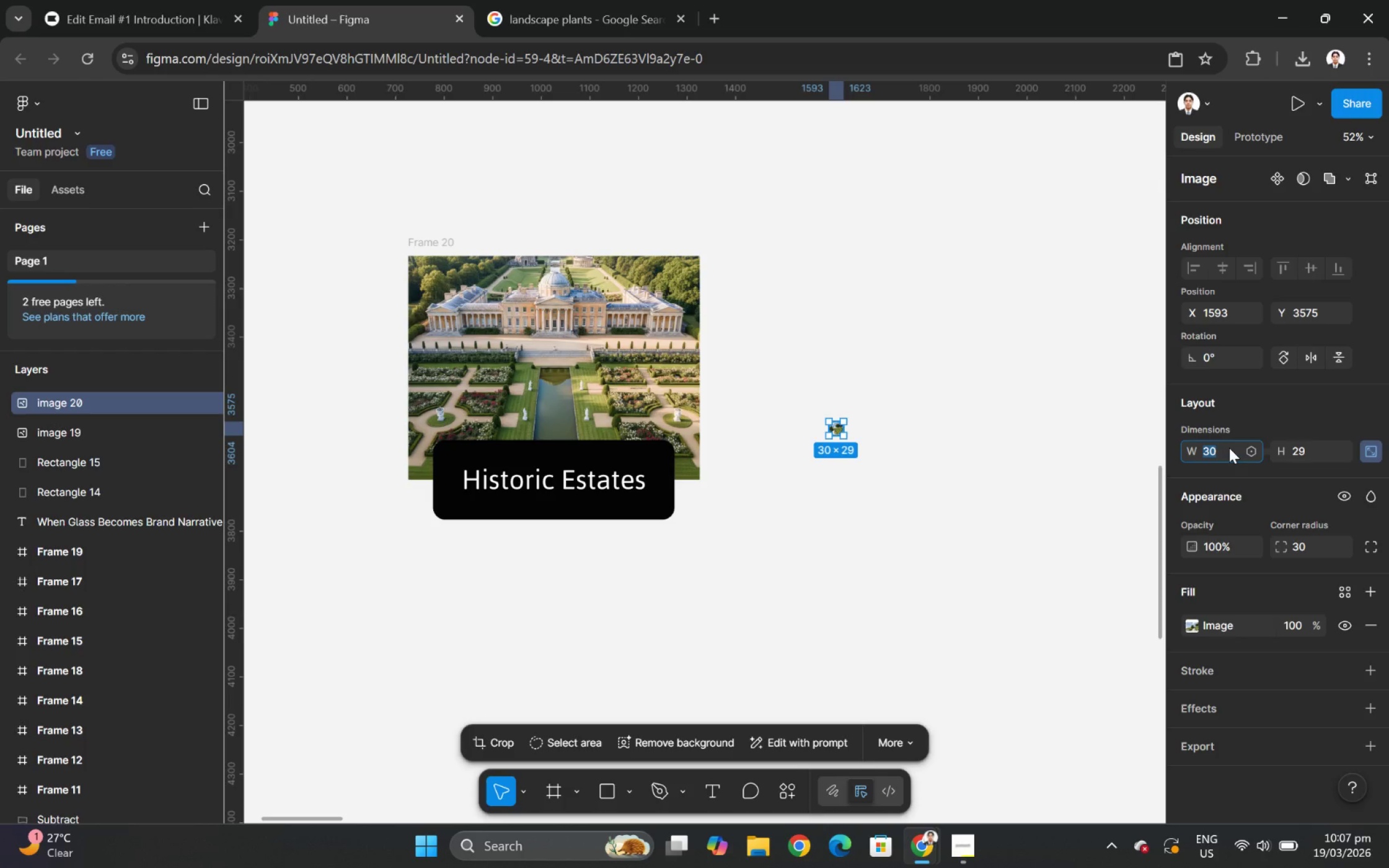 
key(Numpad3)
 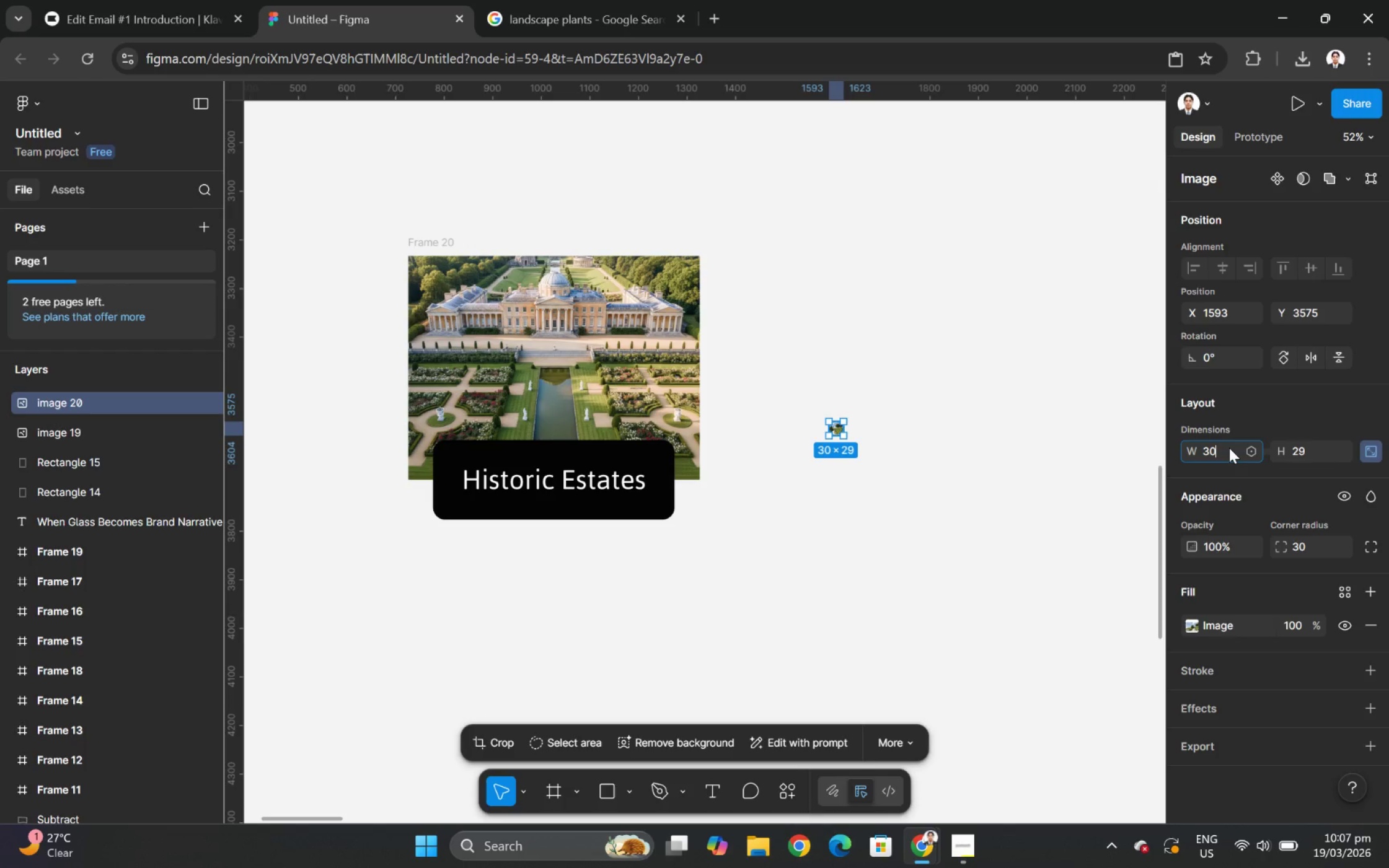 
key(Numpad0)
 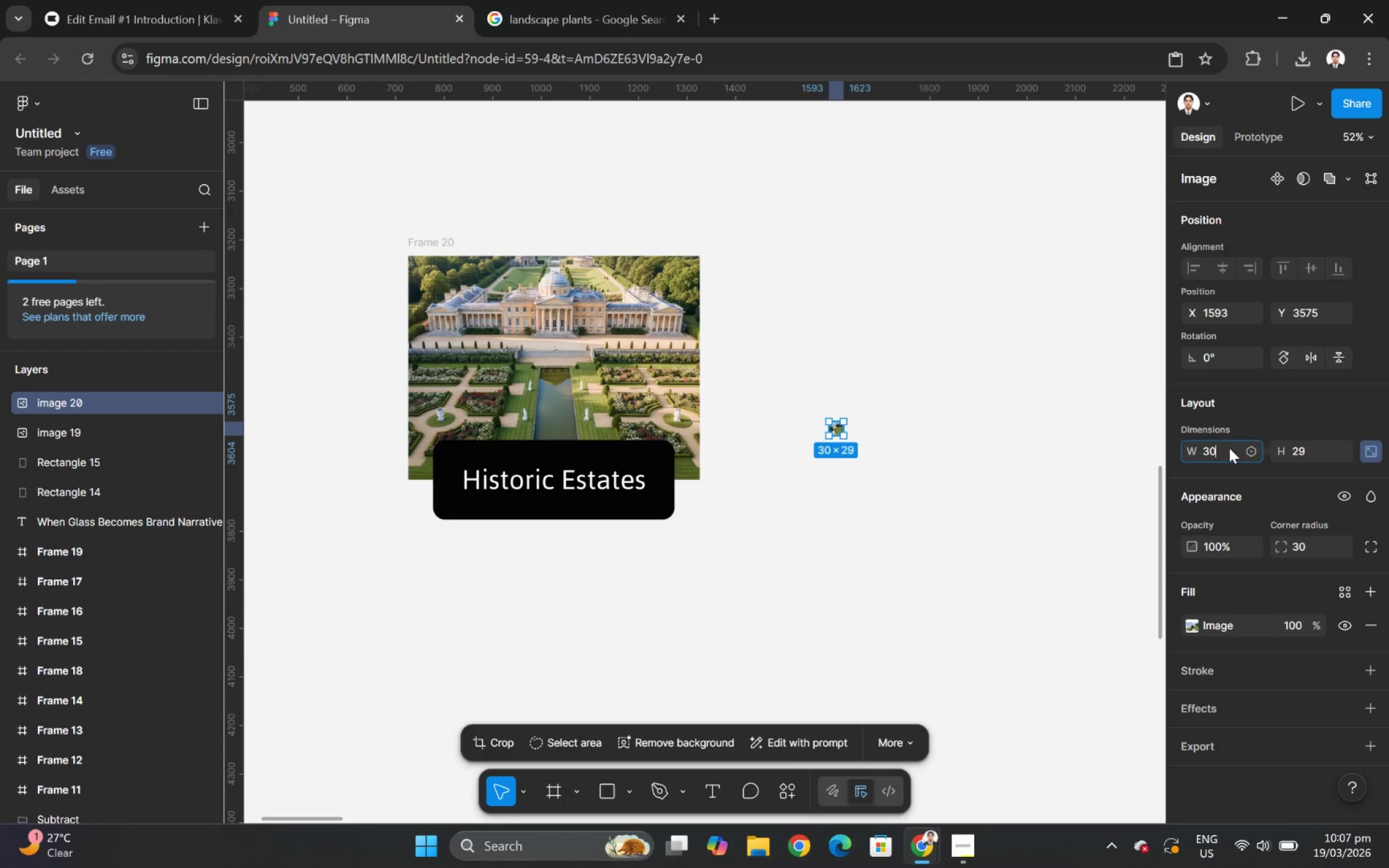 
key(Numpad0)
 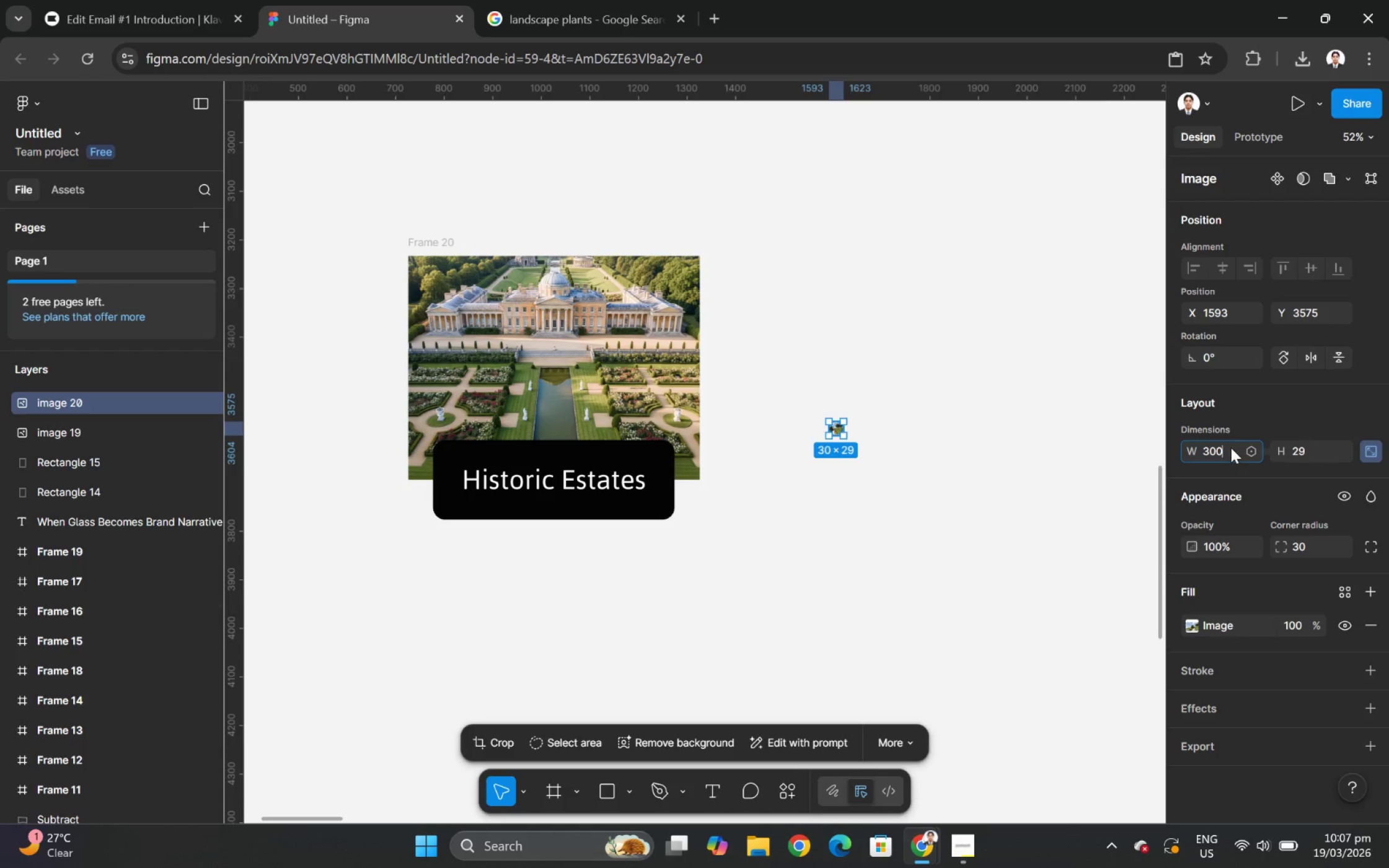 
key(NumpadEnter)
 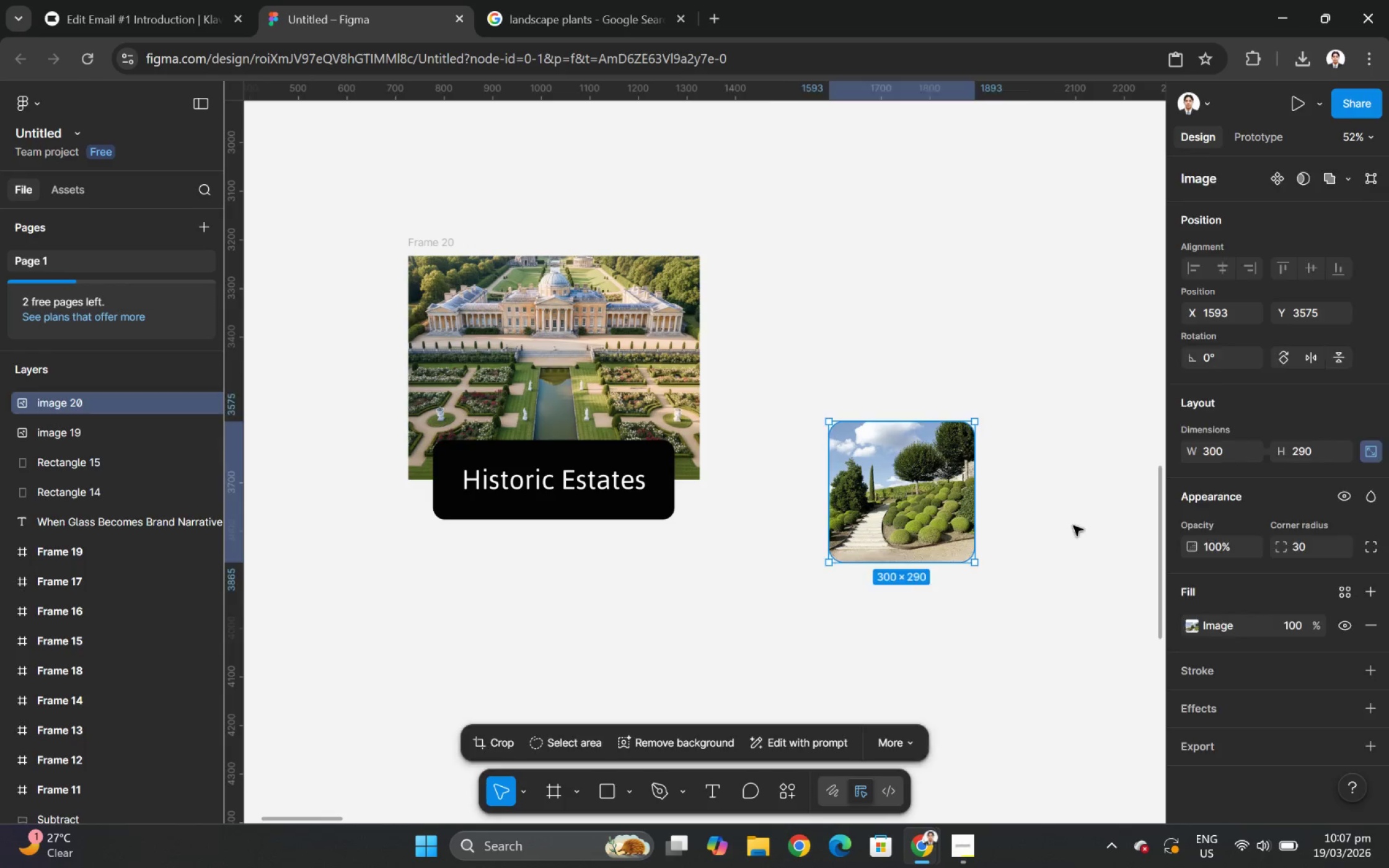 
double_click([883, 470])
 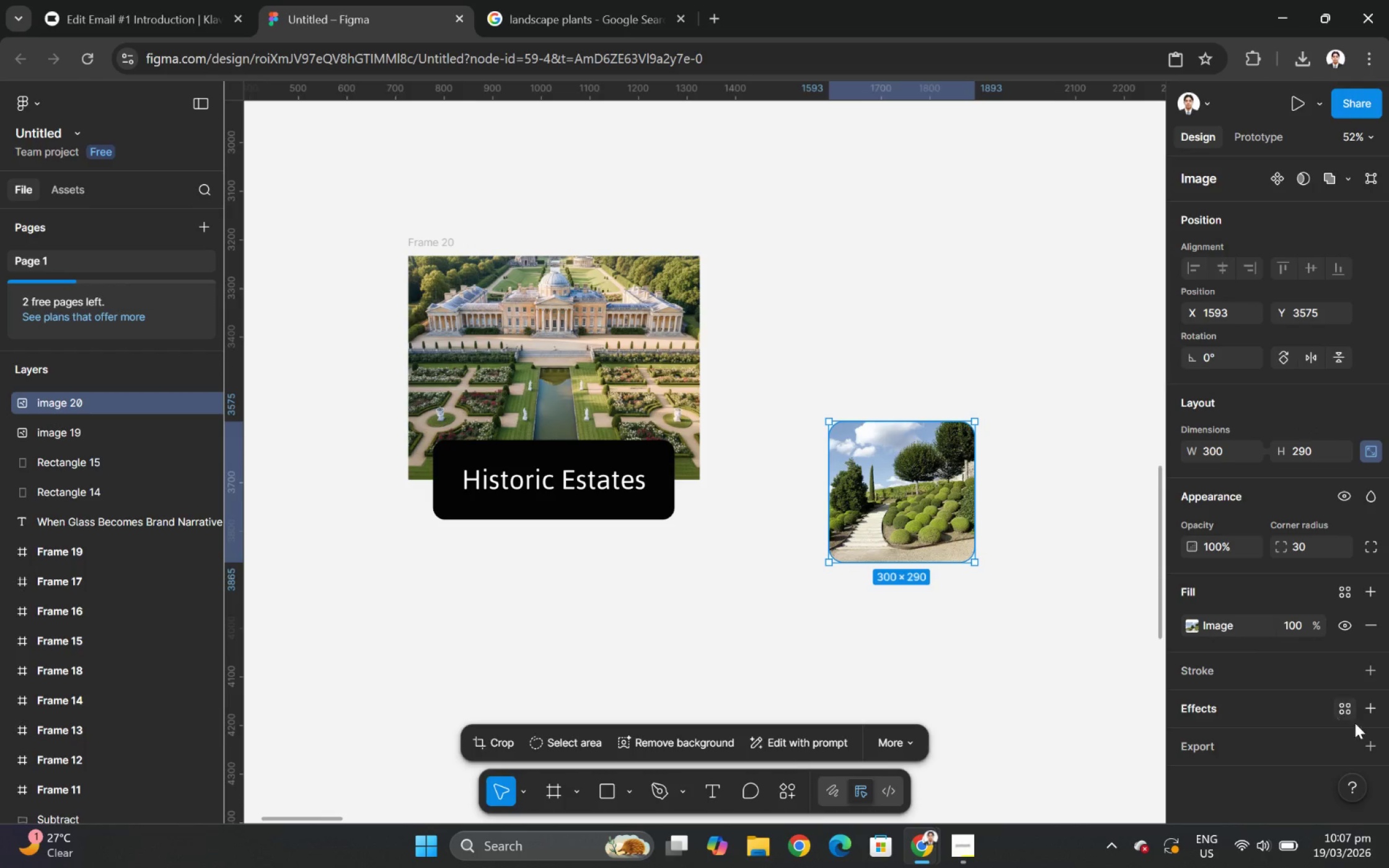 
left_click([1373, 743])
 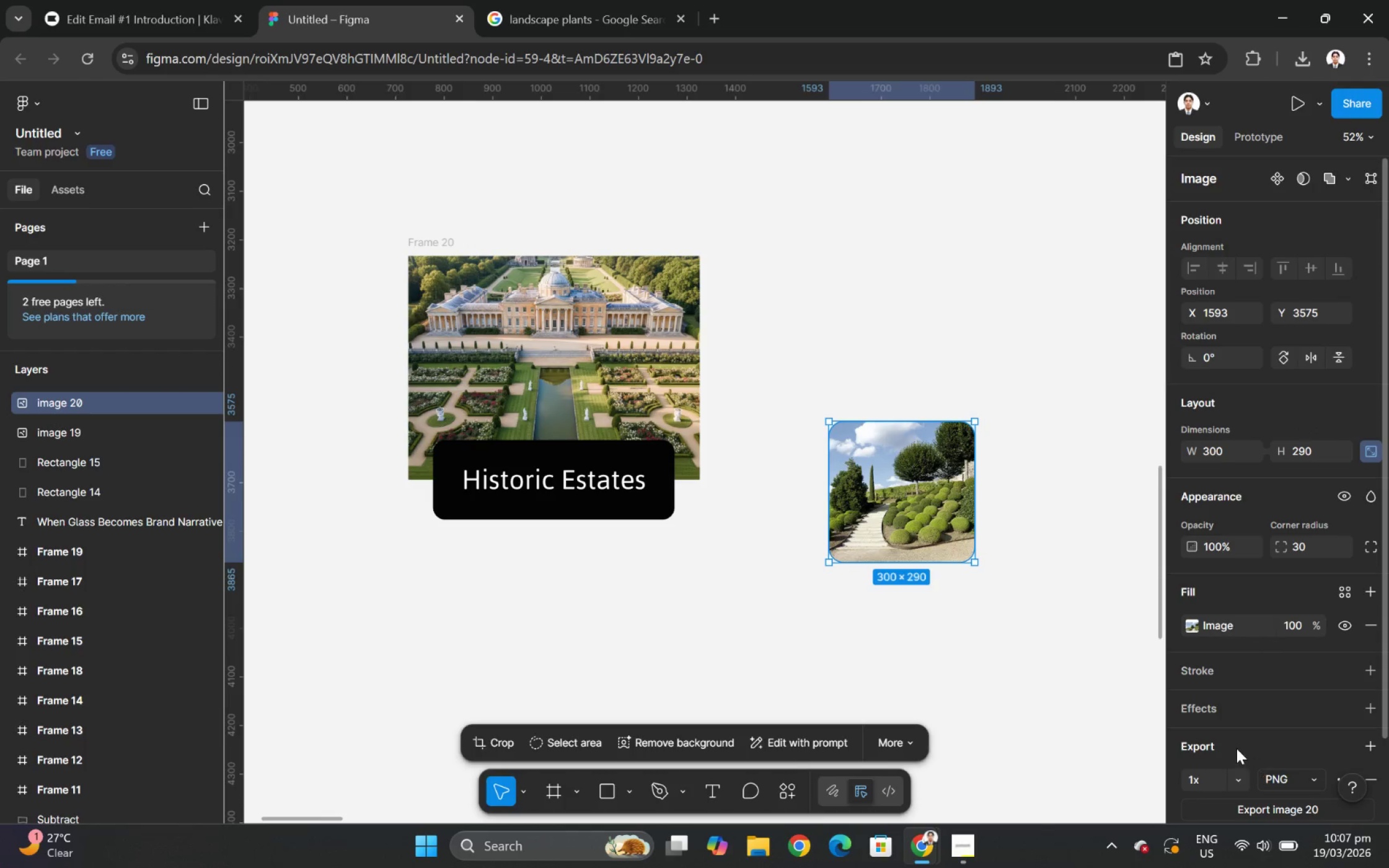 
scroll: coordinate [1236, 747], scroll_direction: down, amount: 1.0
 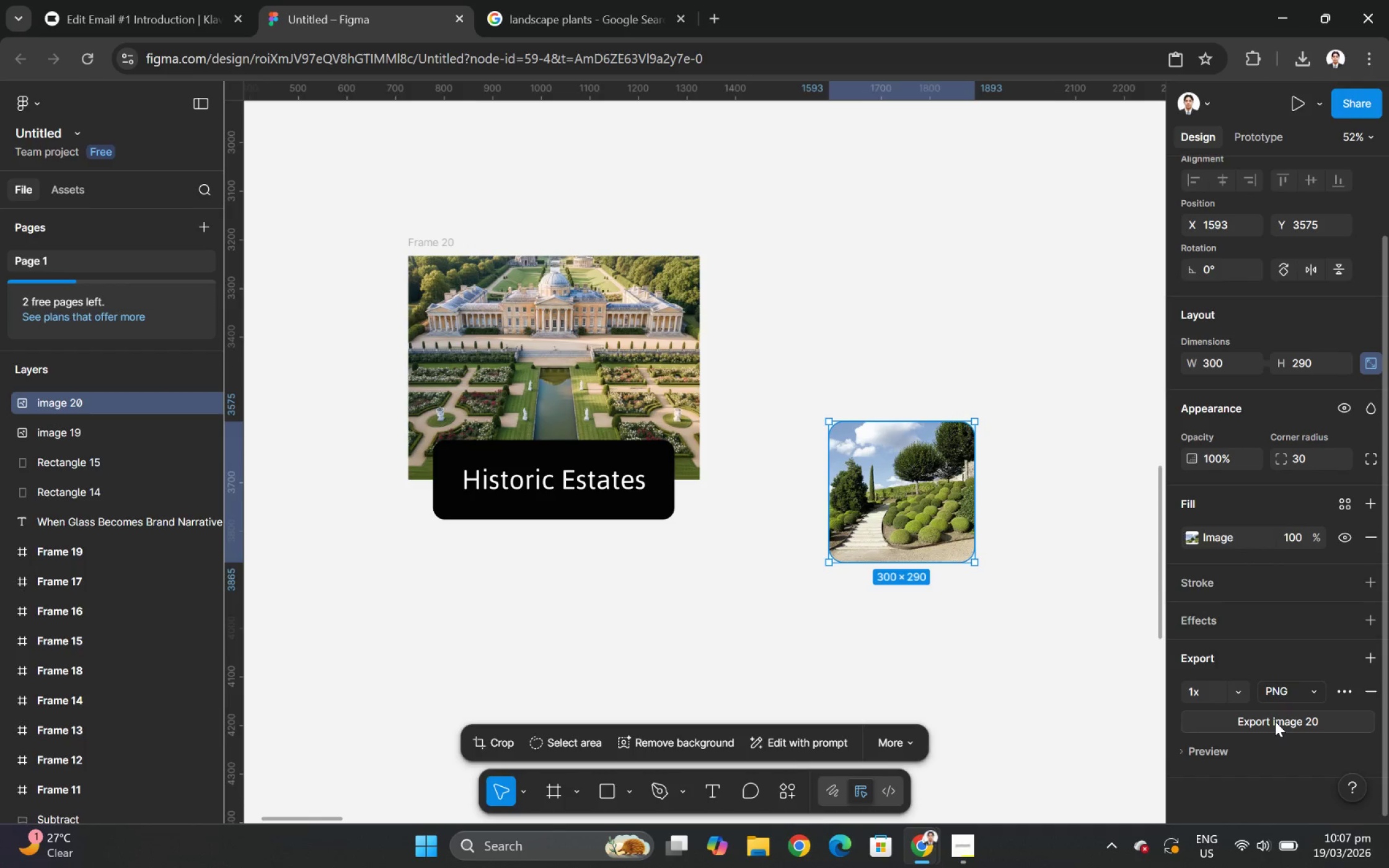 
left_click([1274, 721])
 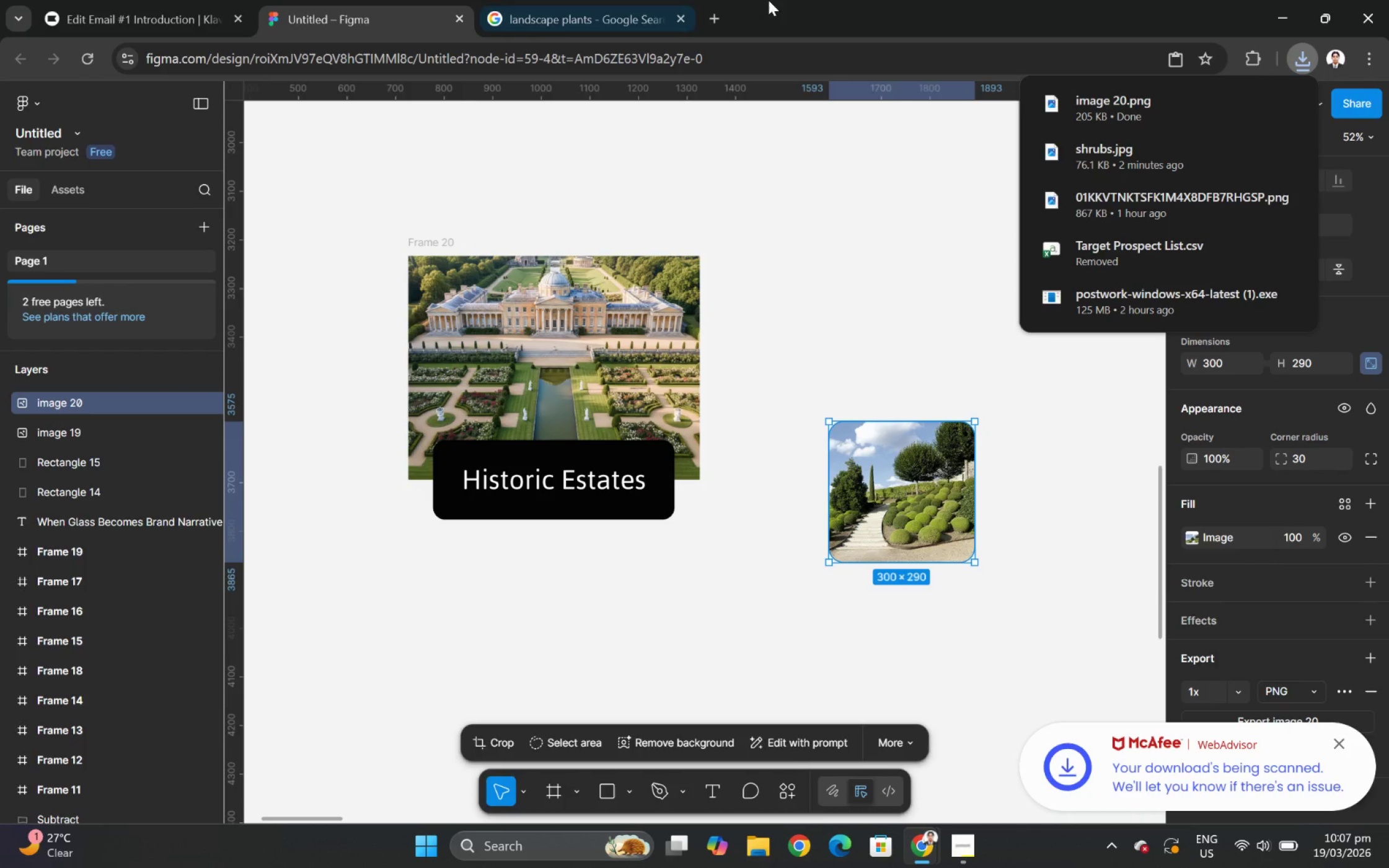 
left_click([180, 1])
 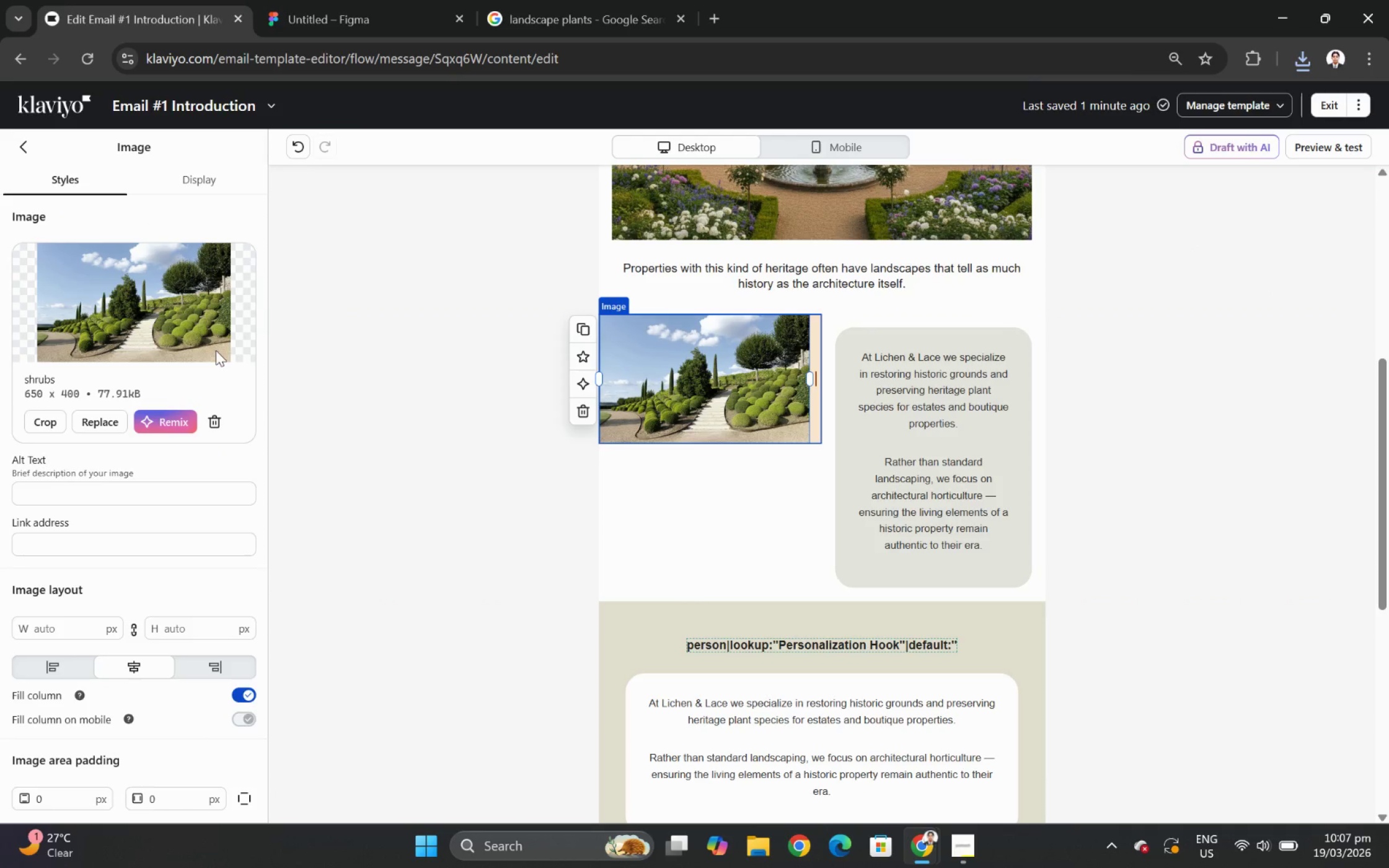 
left_click([112, 419])
 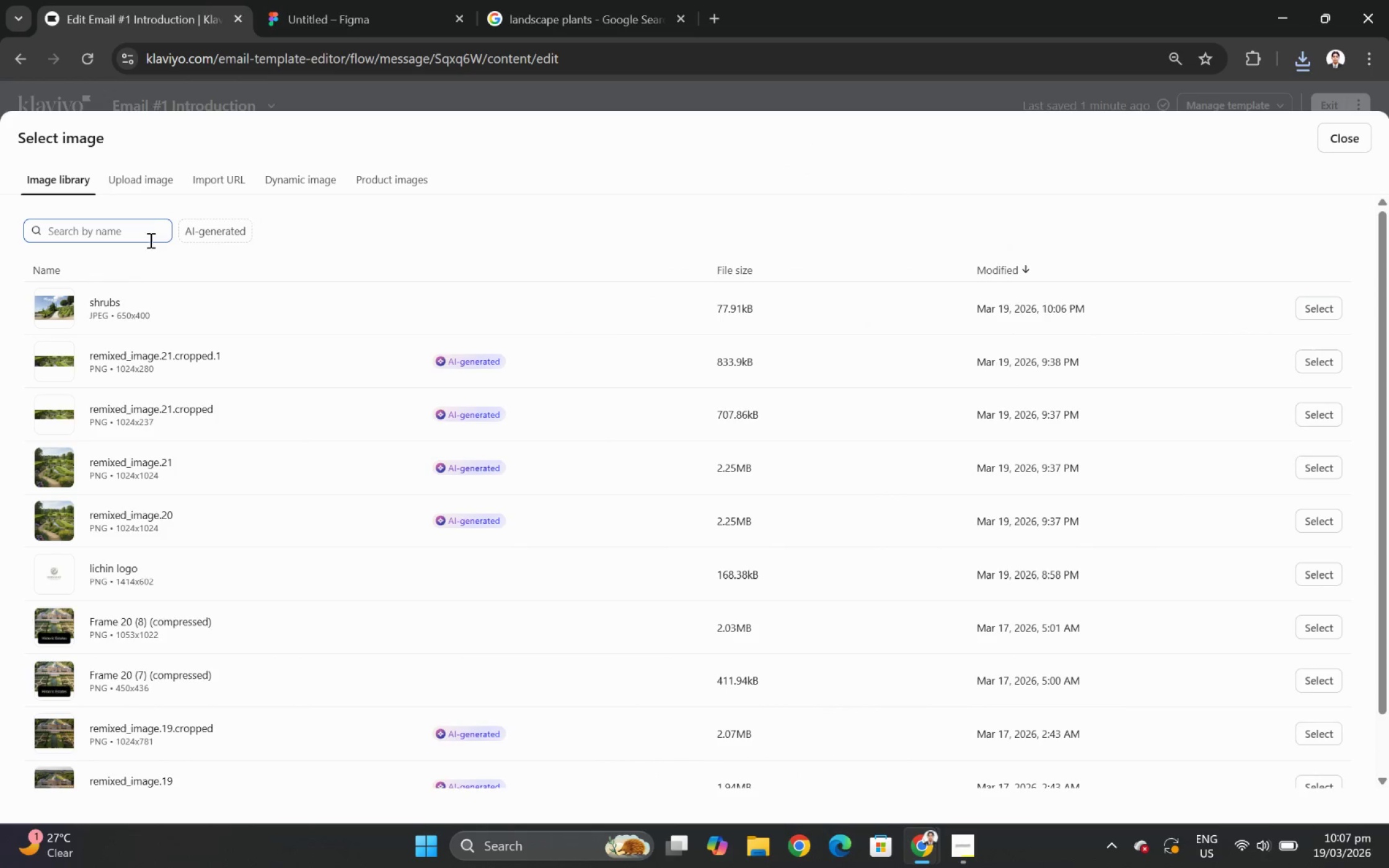 
left_click([128, 180])
 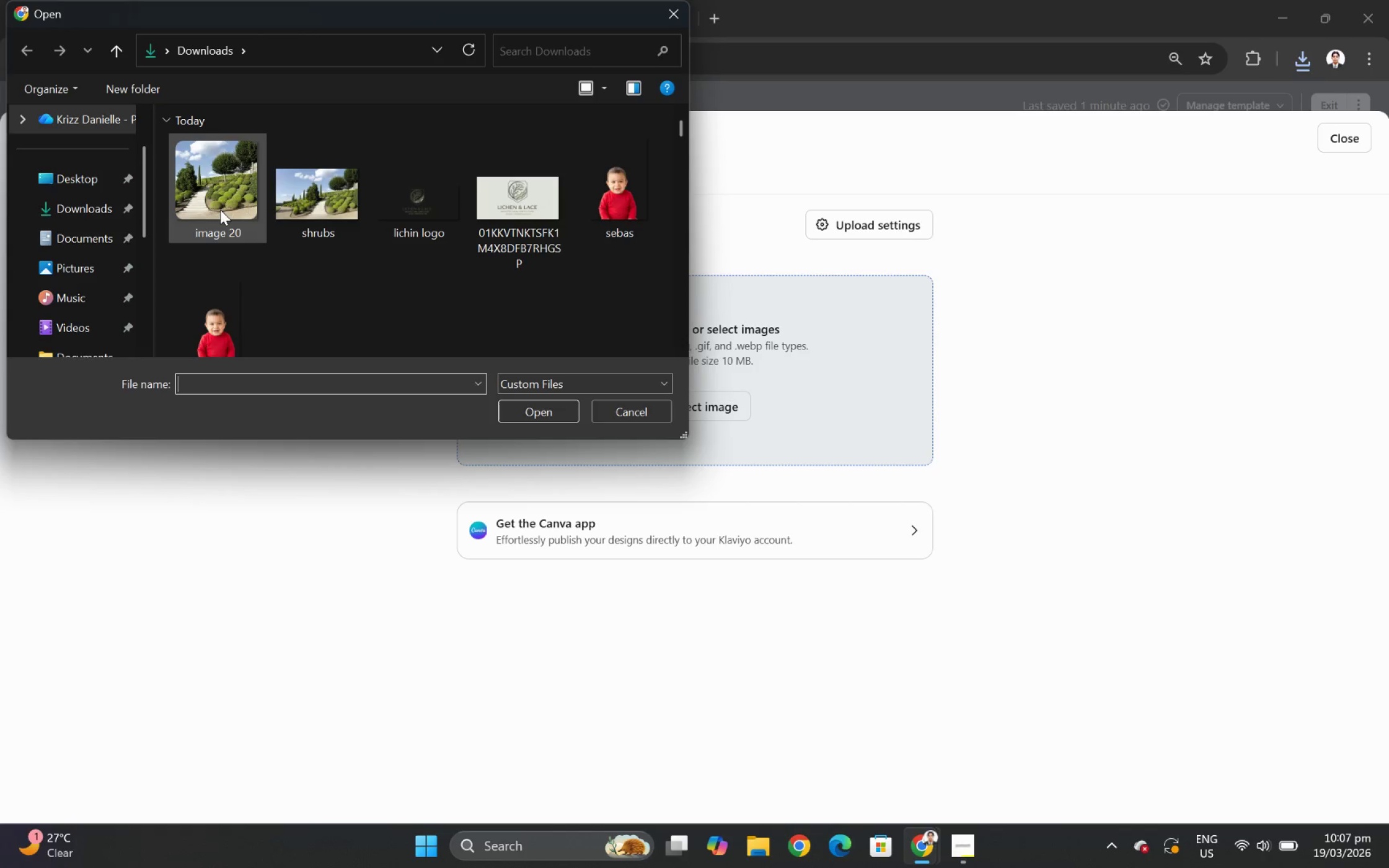 
double_click([255, 191])
 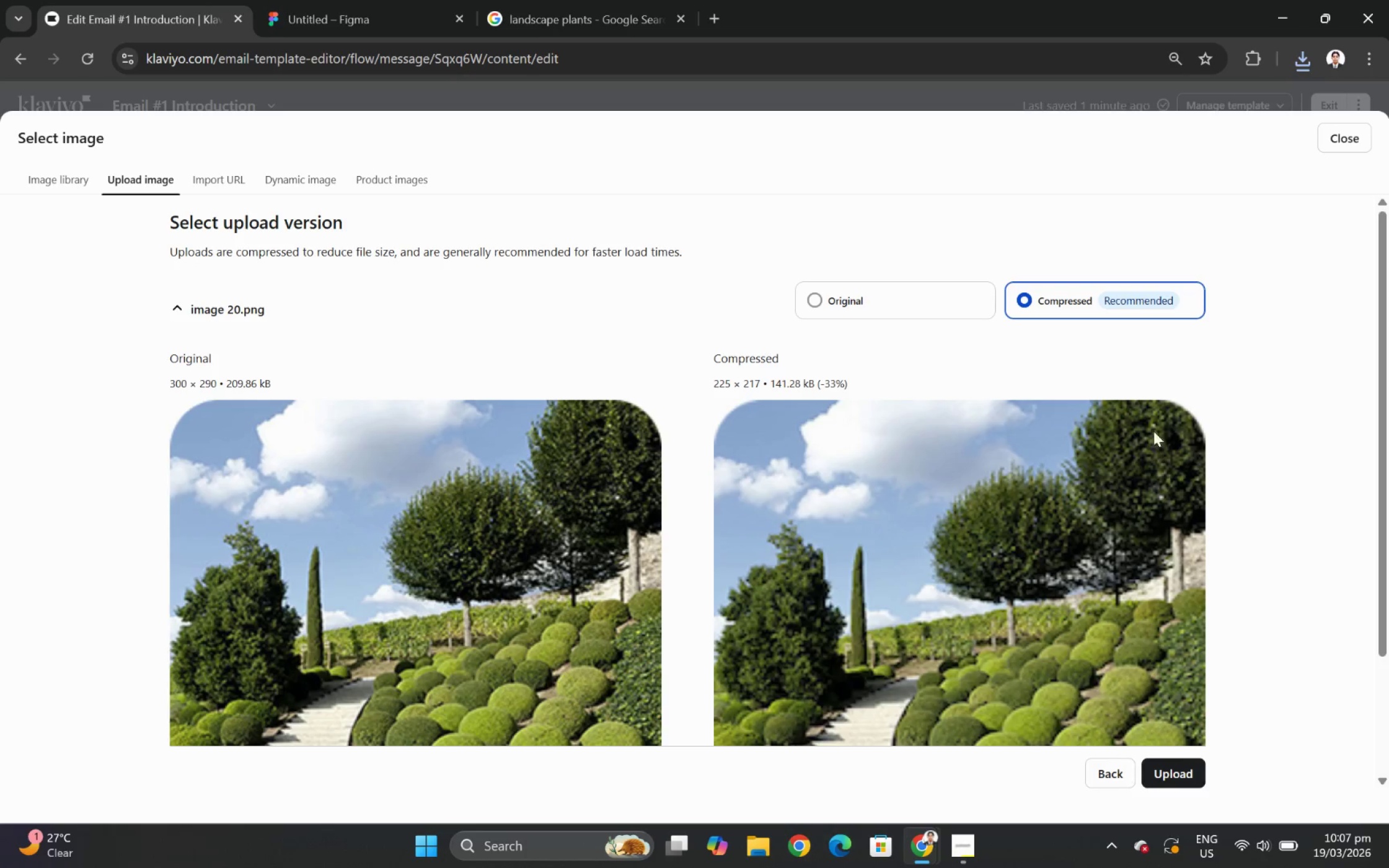 
scroll: coordinate [1186, 361], scroll_direction: down, amount: 2.0
 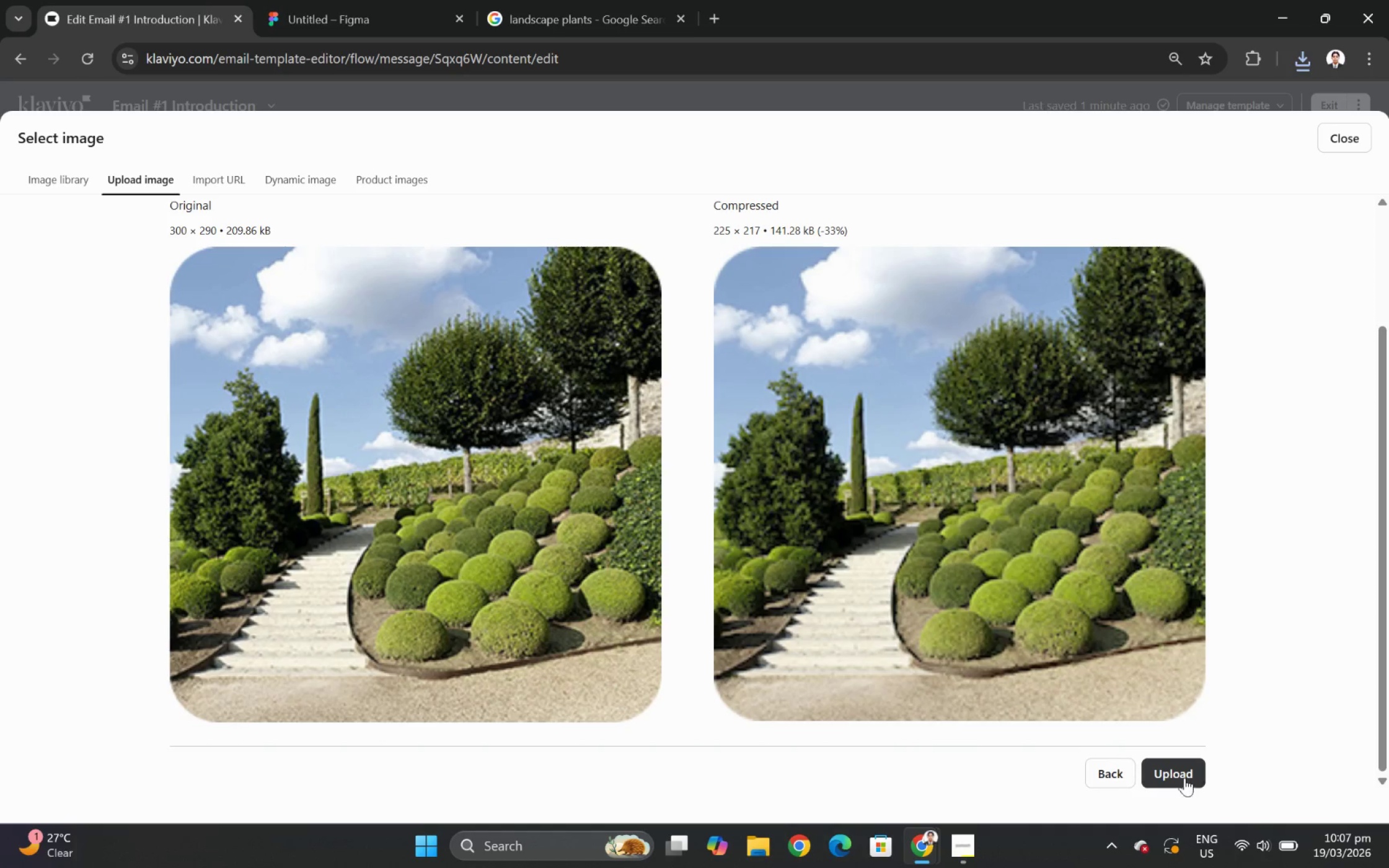 
scroll: coordinate [1126, 581], scroll_direction: up, amount: 3.0
 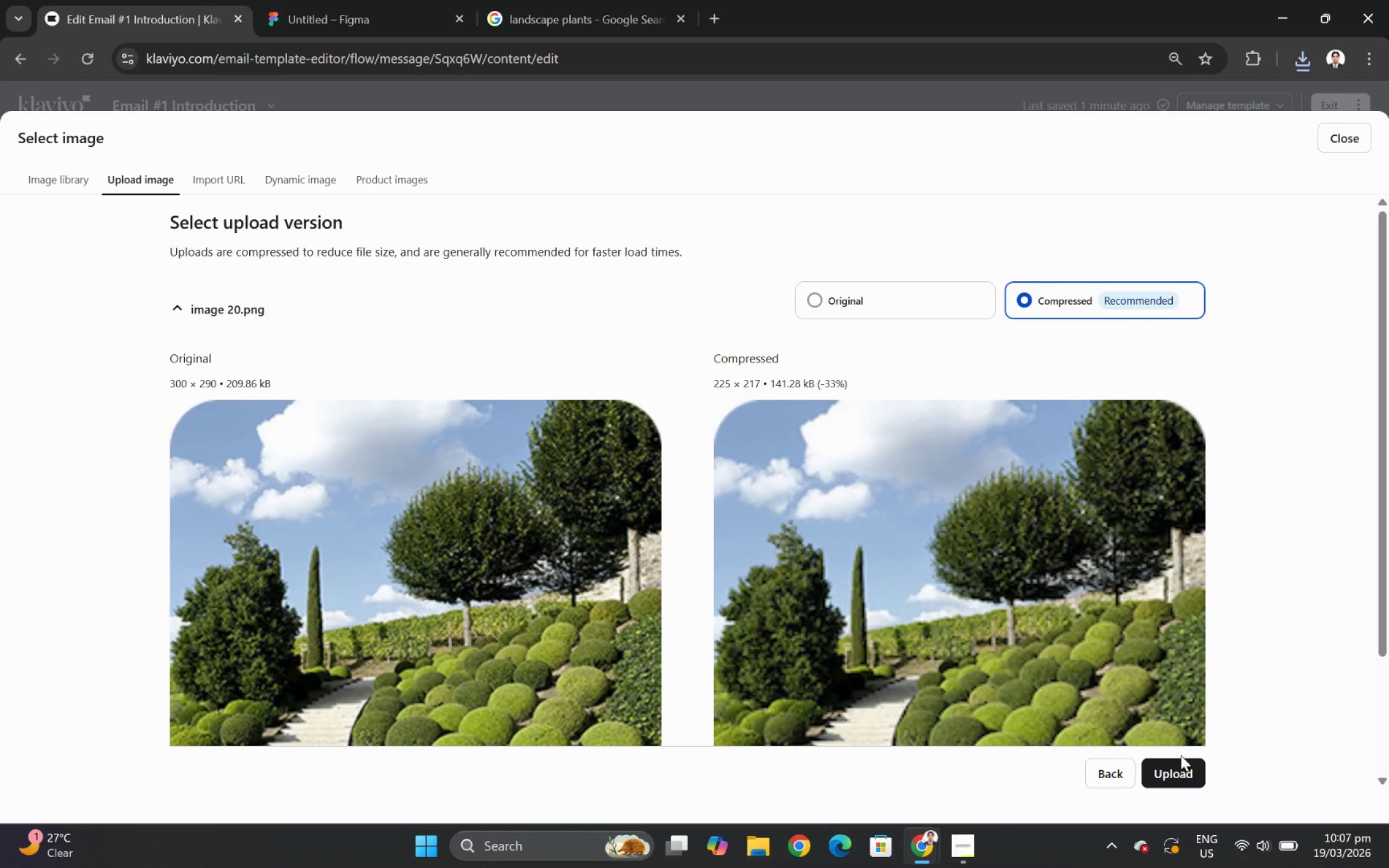 
left_click([1178, 771])
 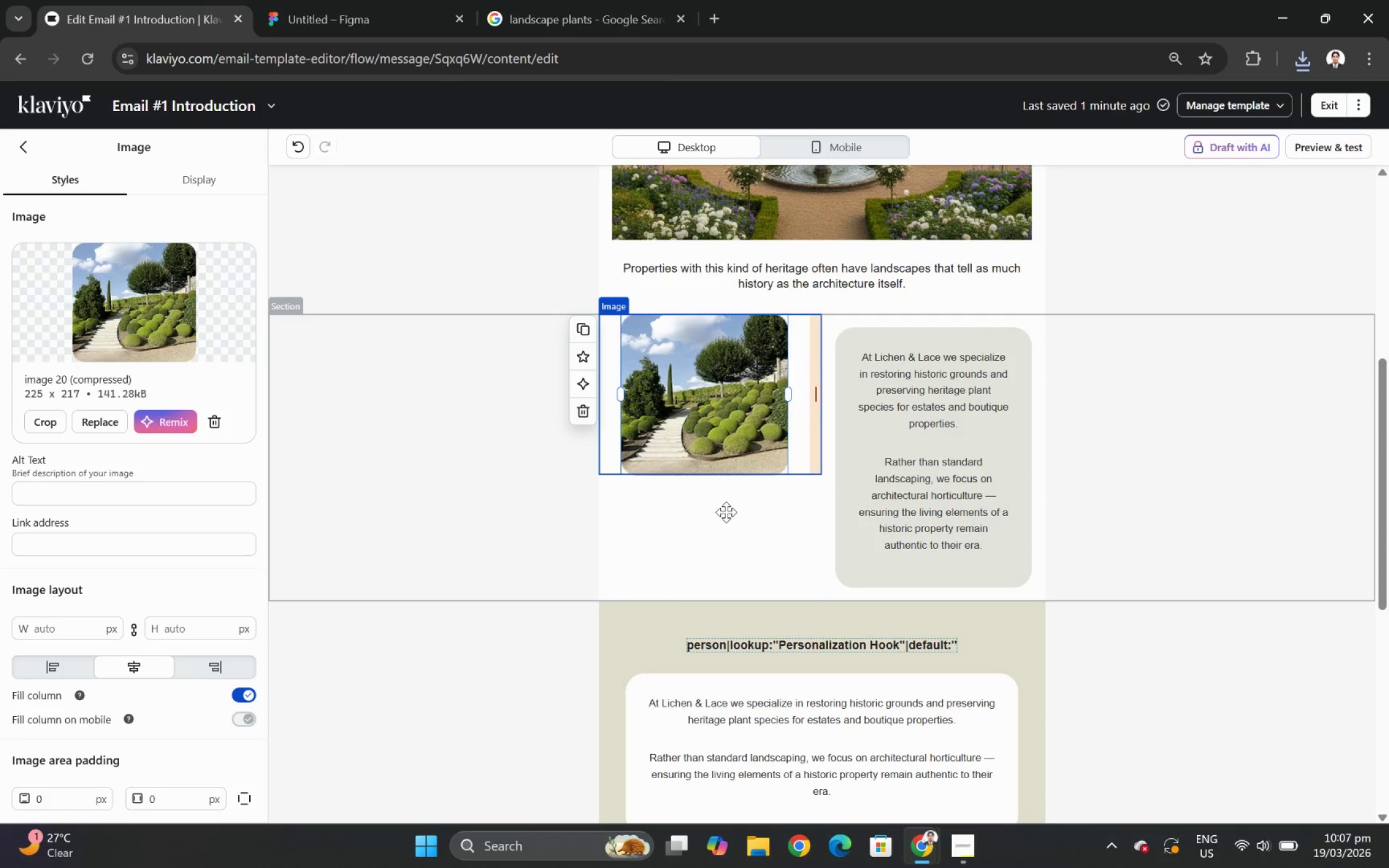 
wait(15.36)
 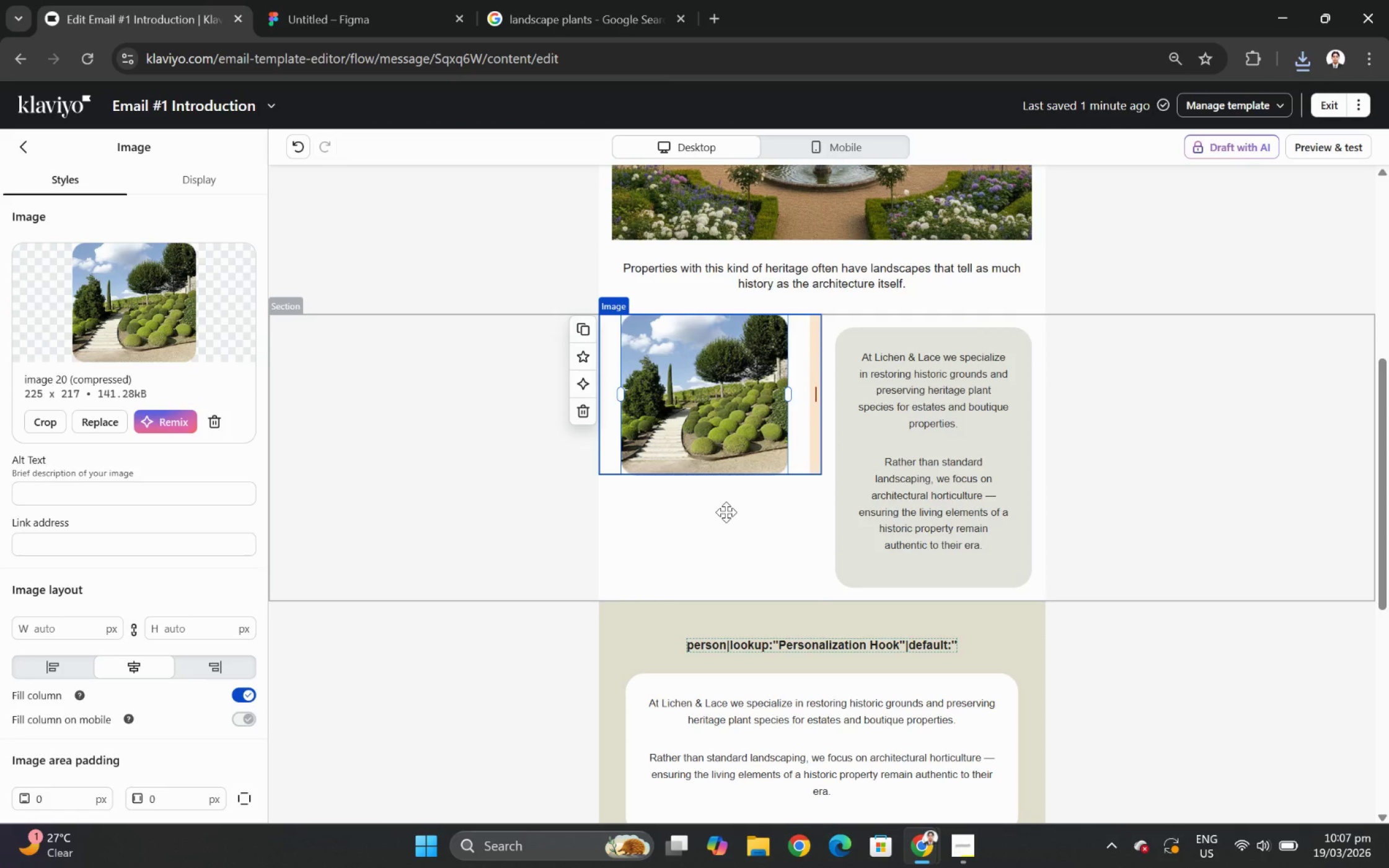 
left_click_drag(start_coordinate=[816, 392], to_coordinate=[862, 392])
 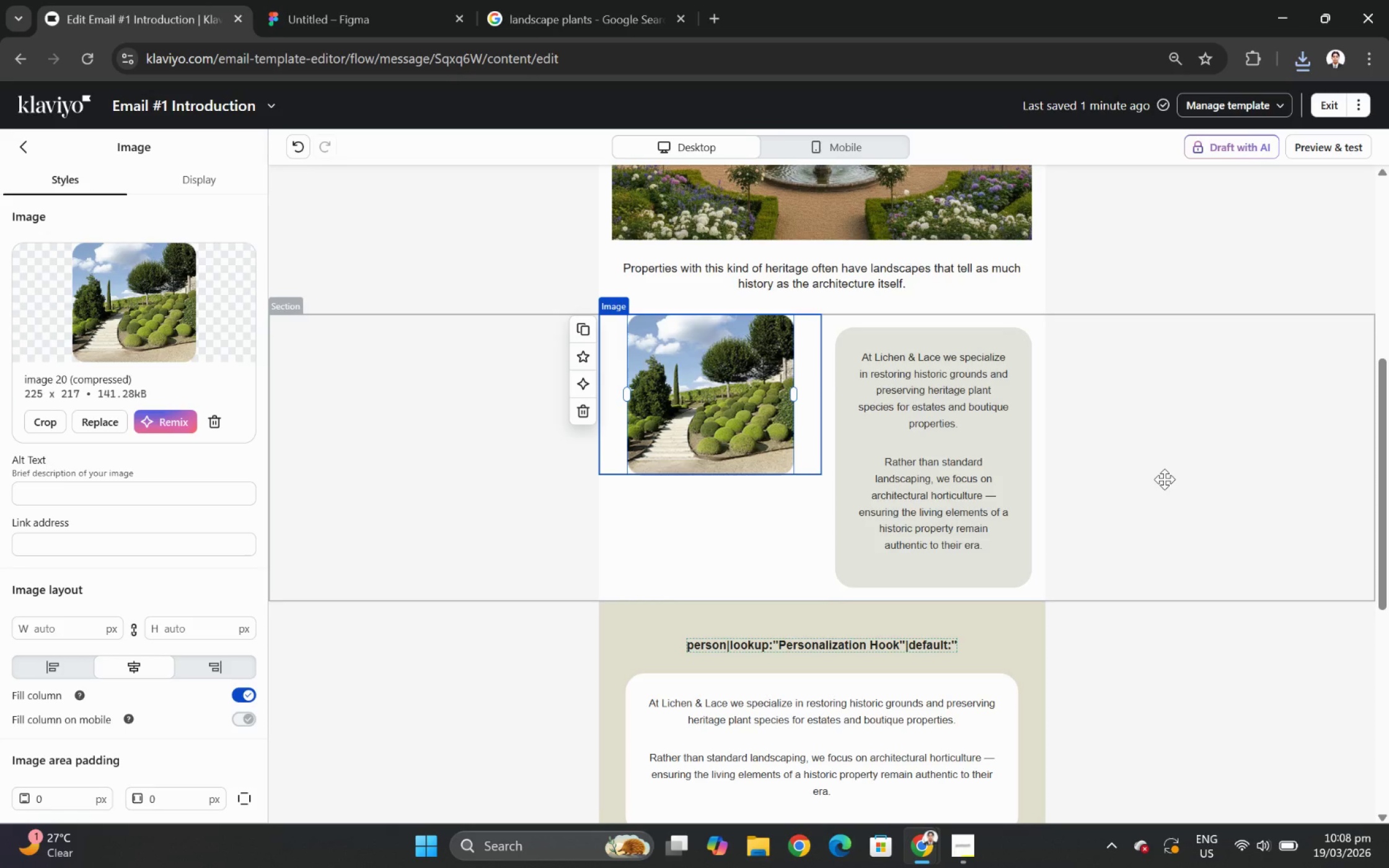 
left_click([1166, 479])
 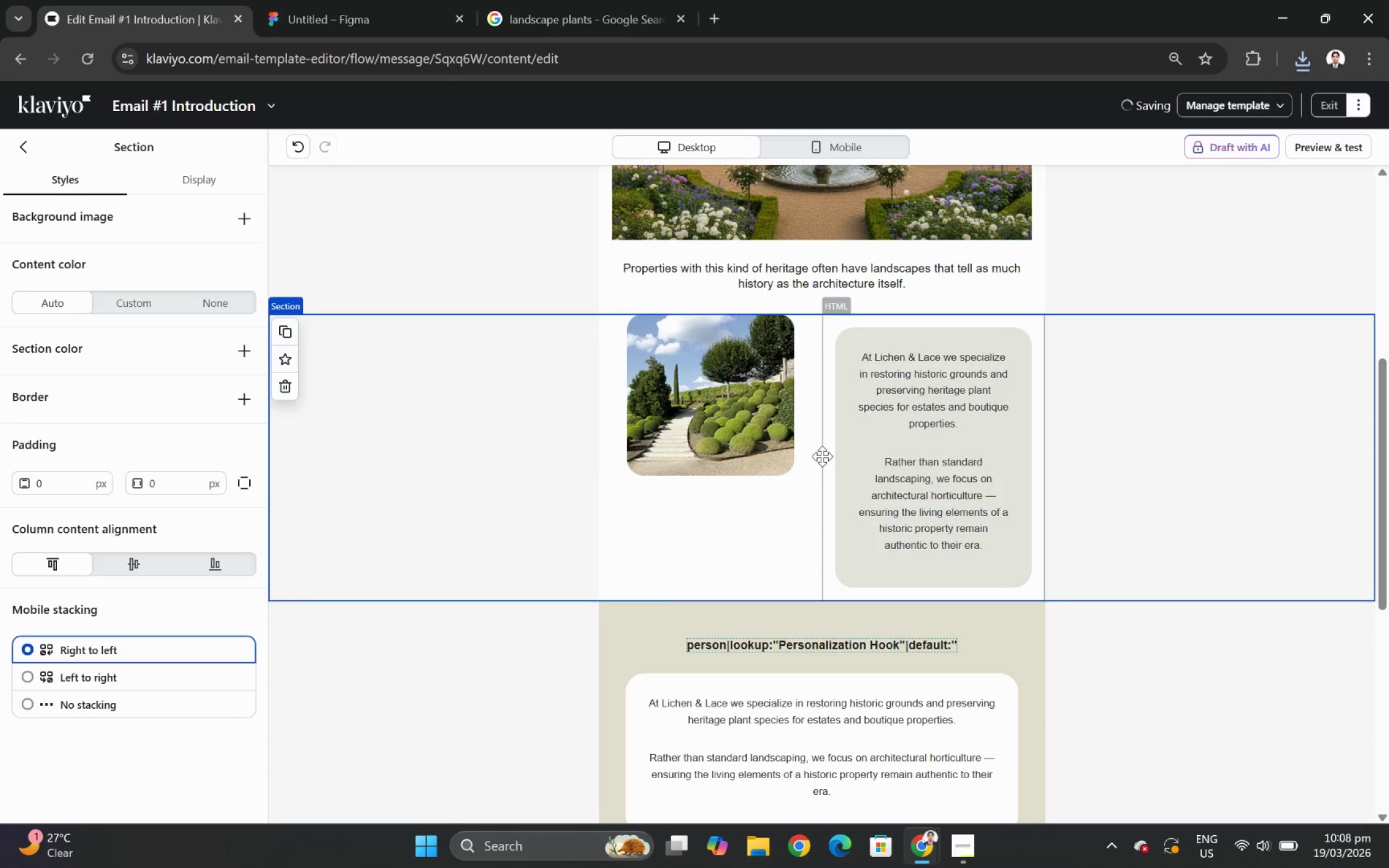 
left_click([421, 421])
 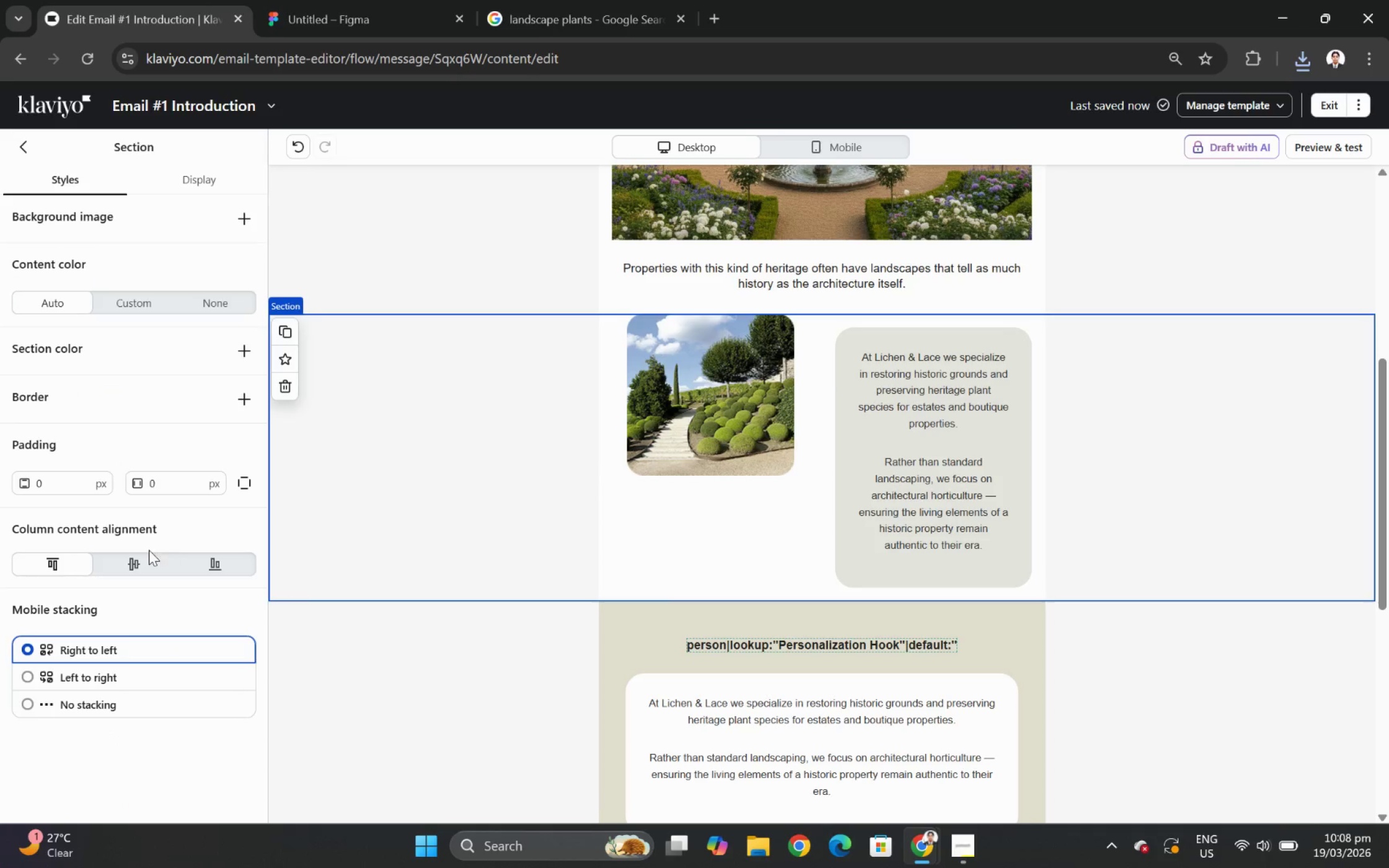 
left_click([138, 564])
 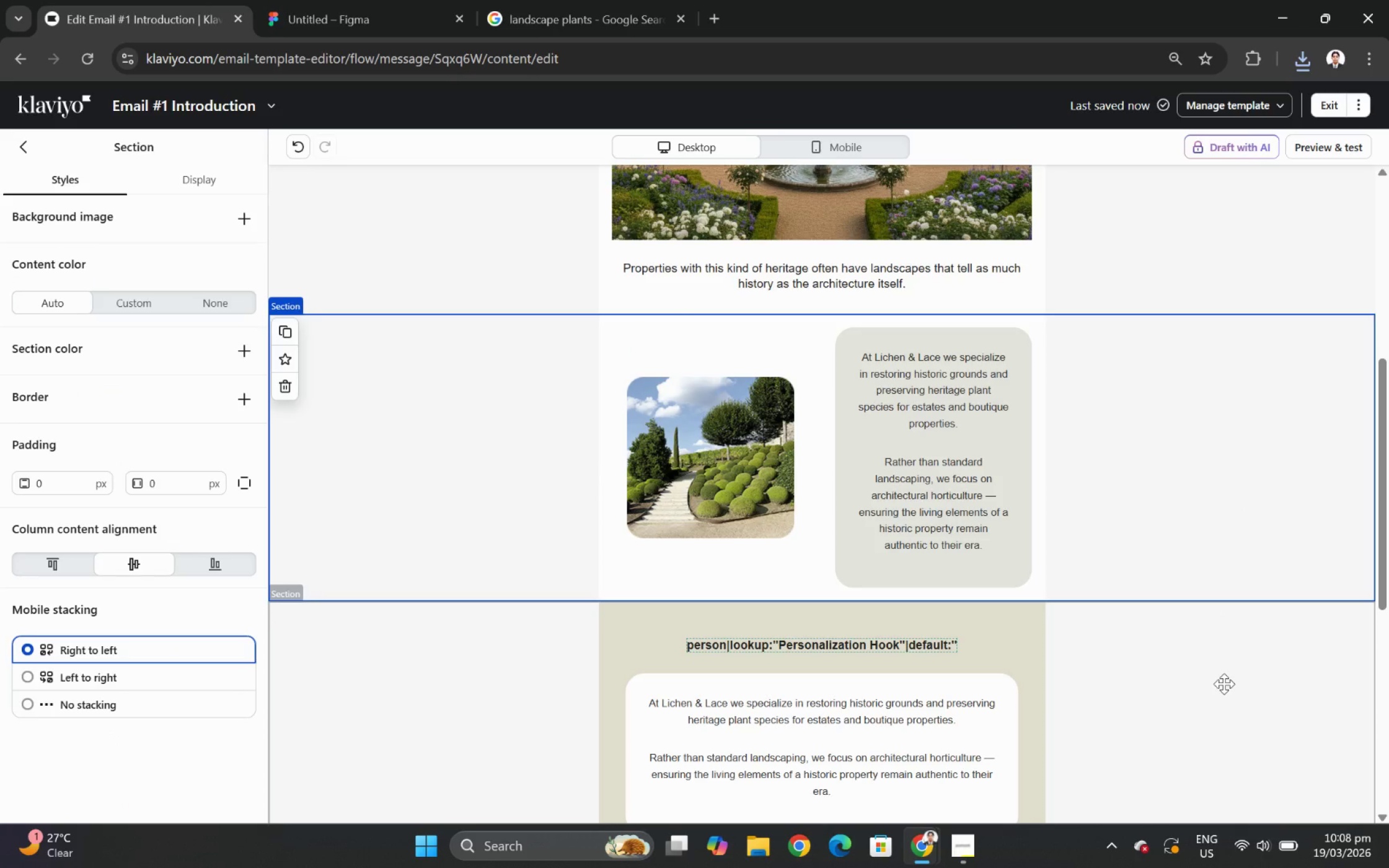 
left_click([1213, 668])
 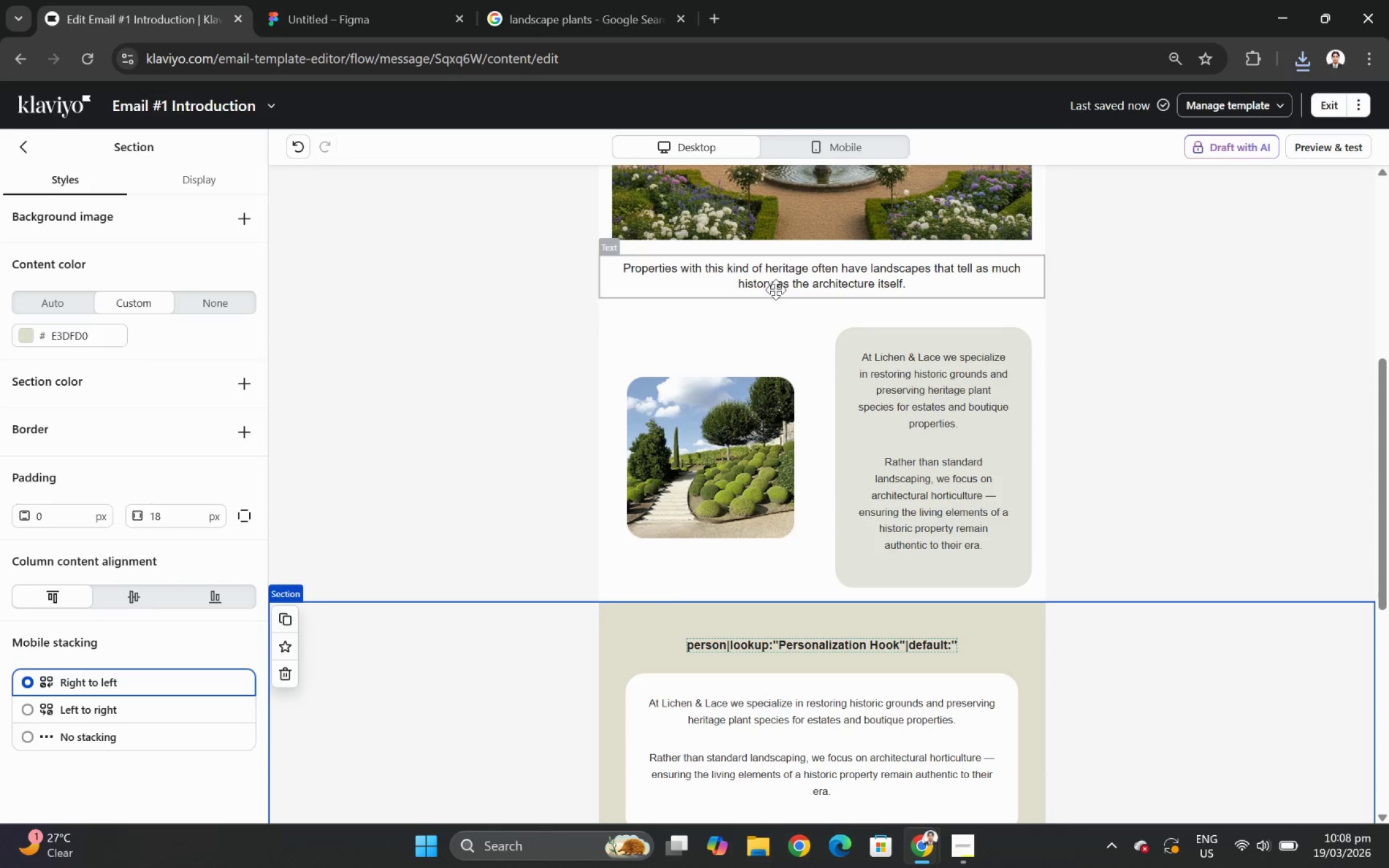 
left_click([783, 272])
 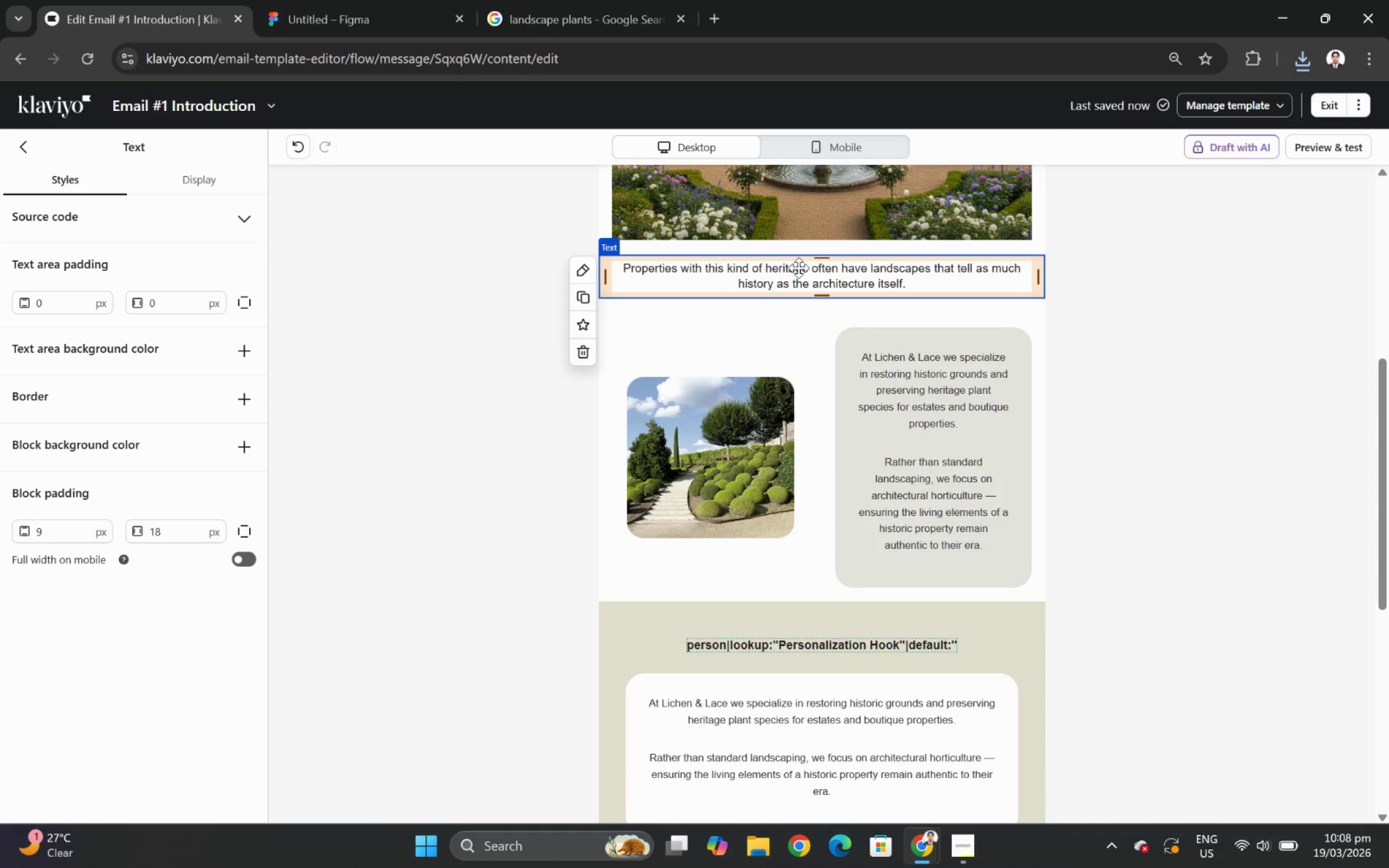 
left_click_drag(start_coordinate=[798, 268], to_coordinate=[746, 369])
 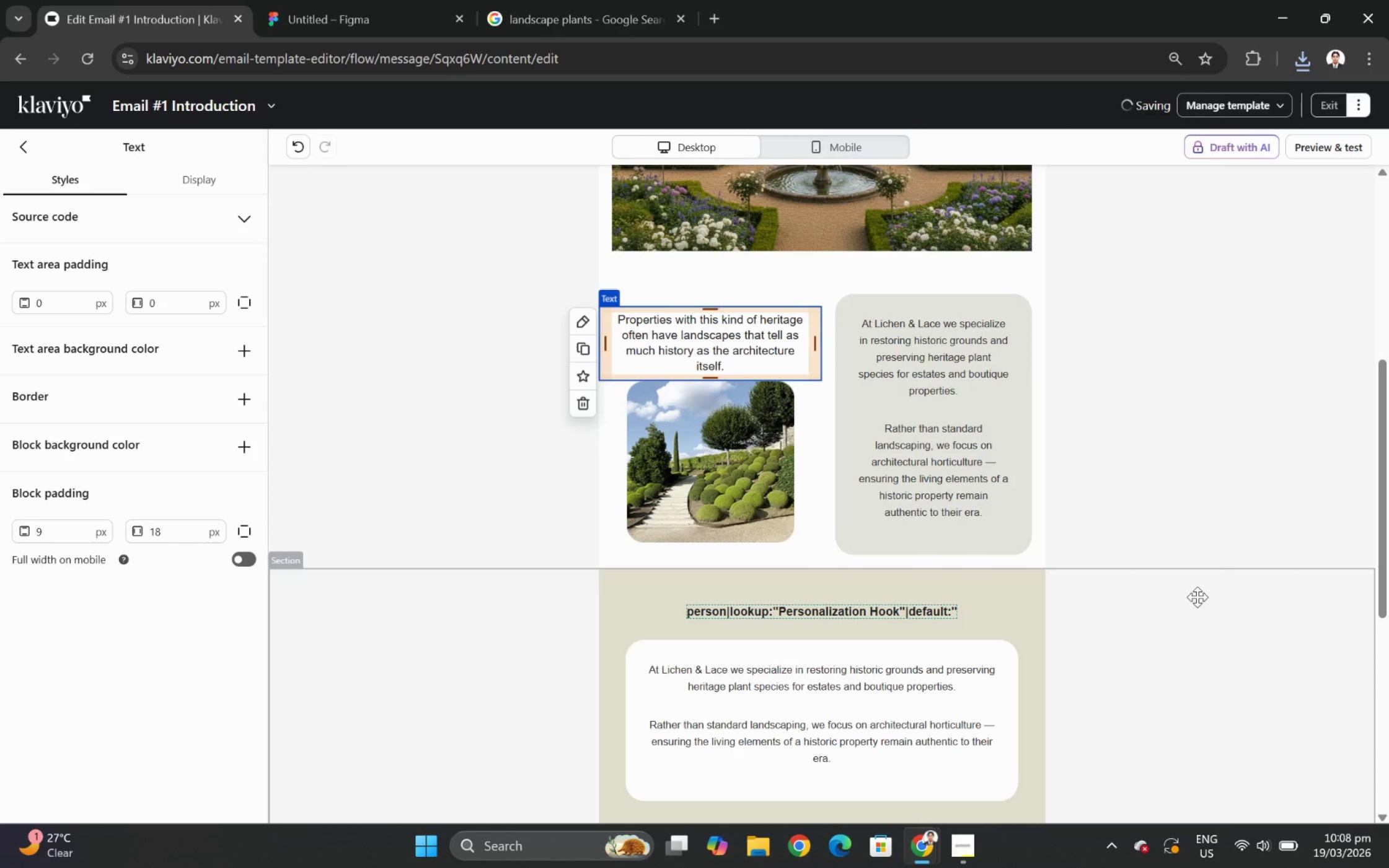 
left_click([1205, 548])
 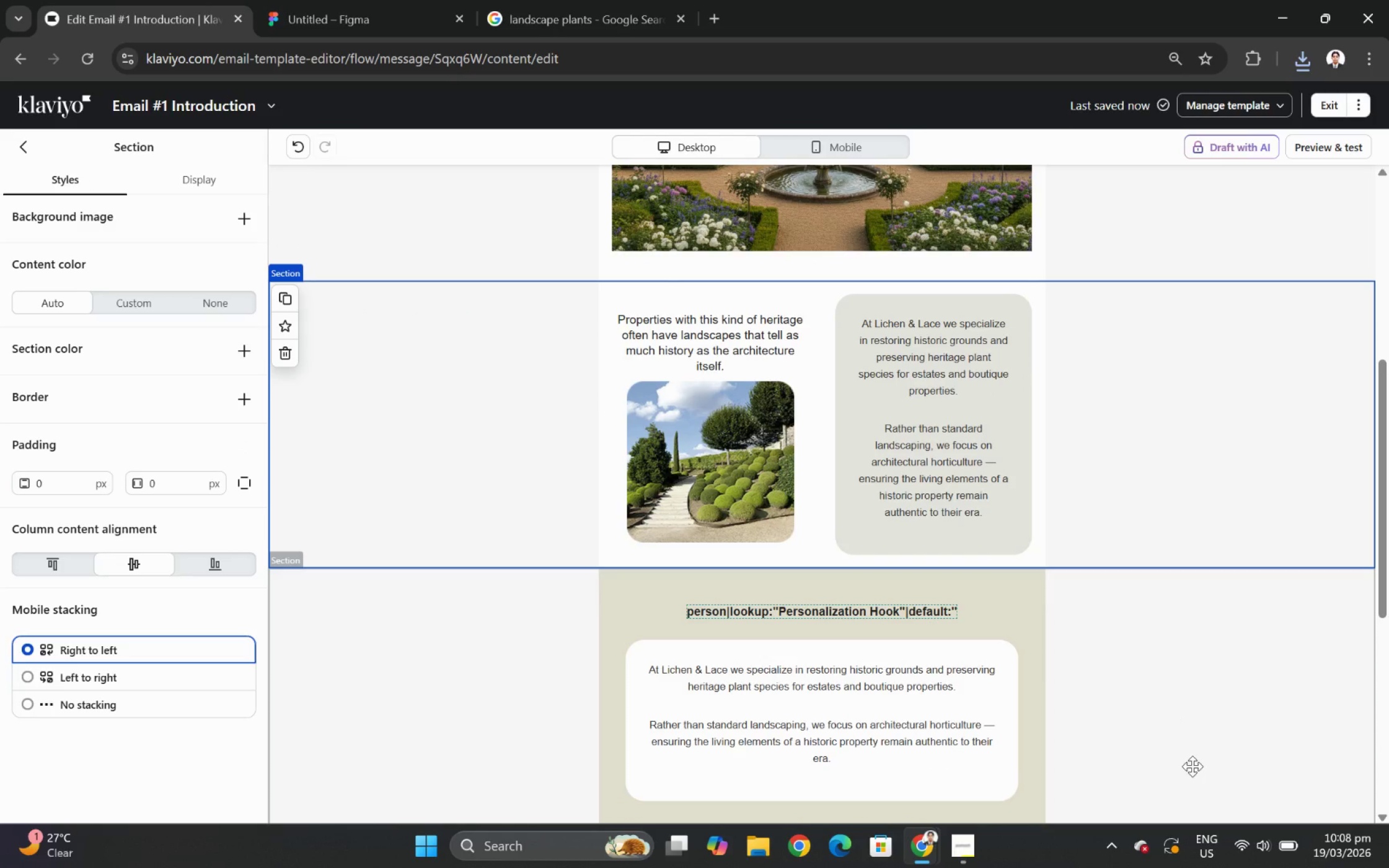 
scroll: coordinate [1182, 607], scroll_direction: up, amount: 1.0
 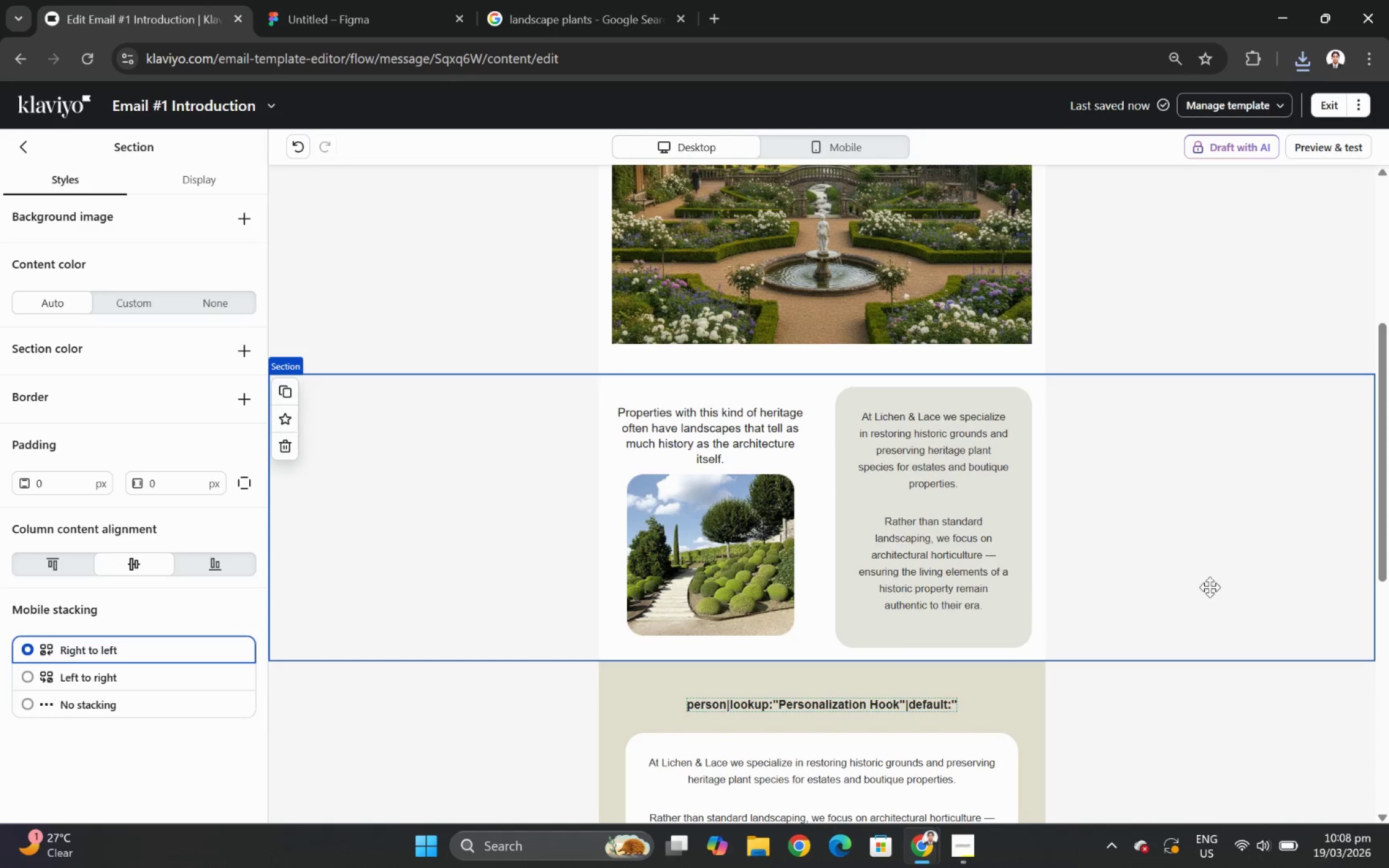 
left_click([1210, 585])
 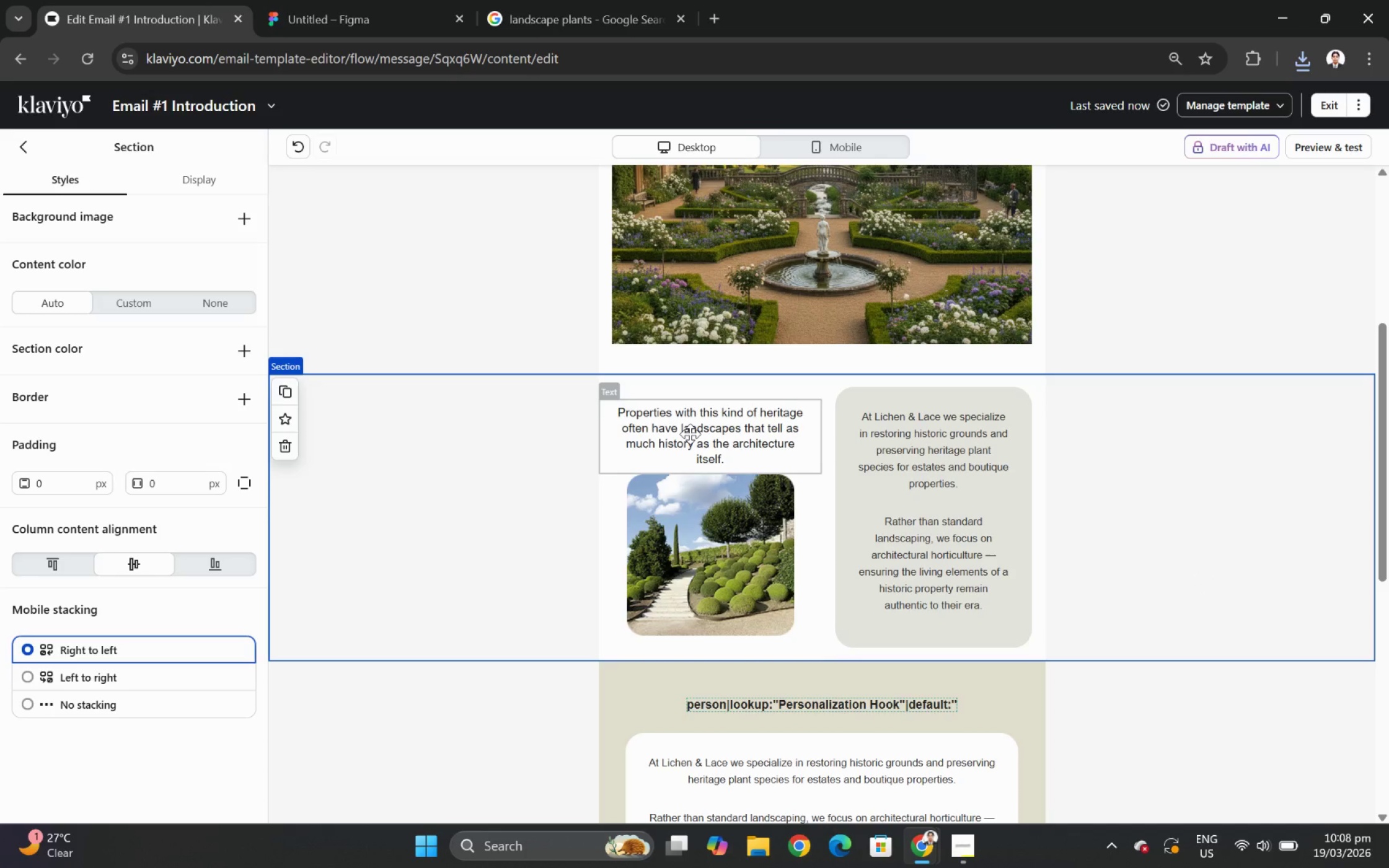 
double_click([690, 434])
 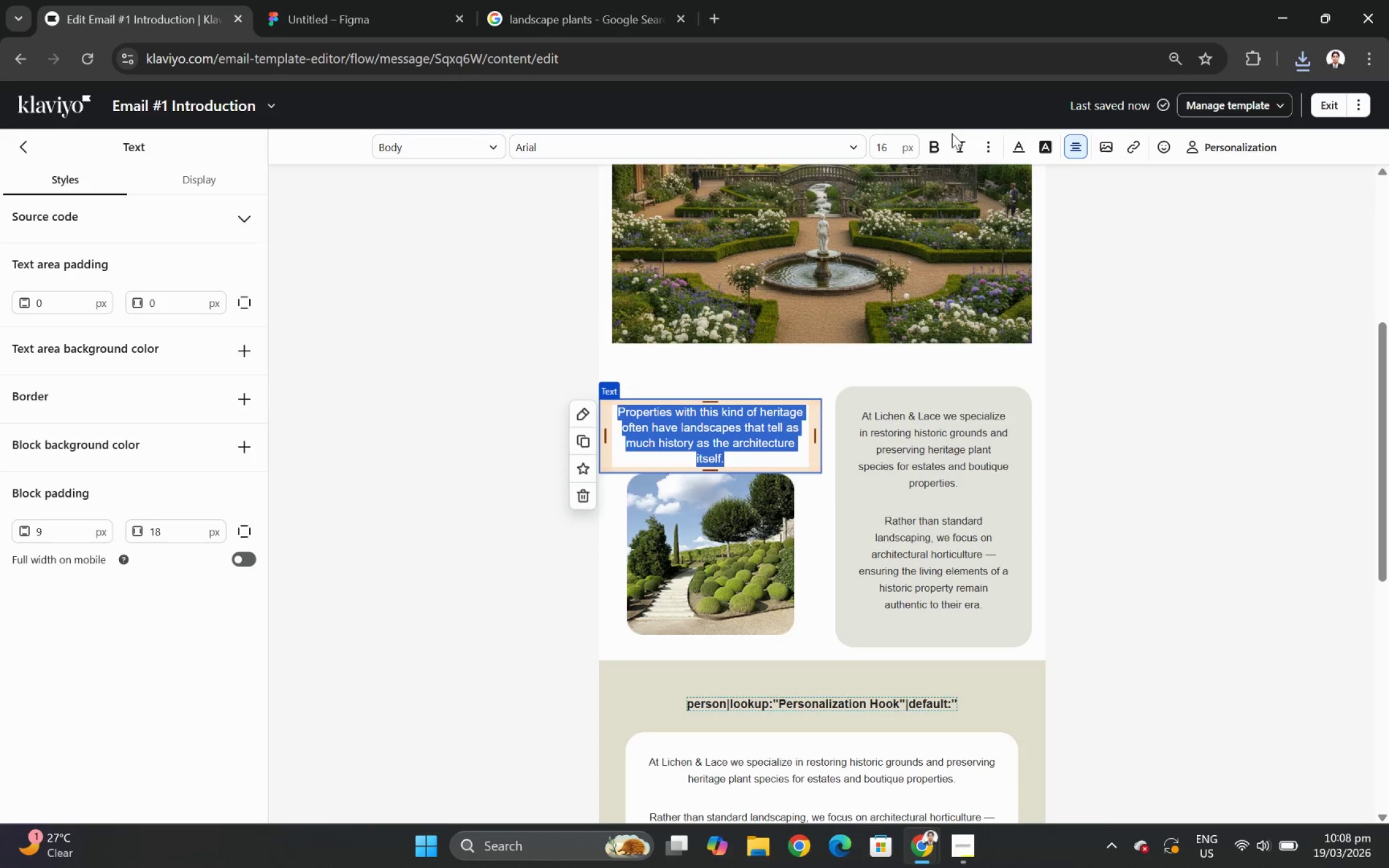 
left_click([935, 147])
 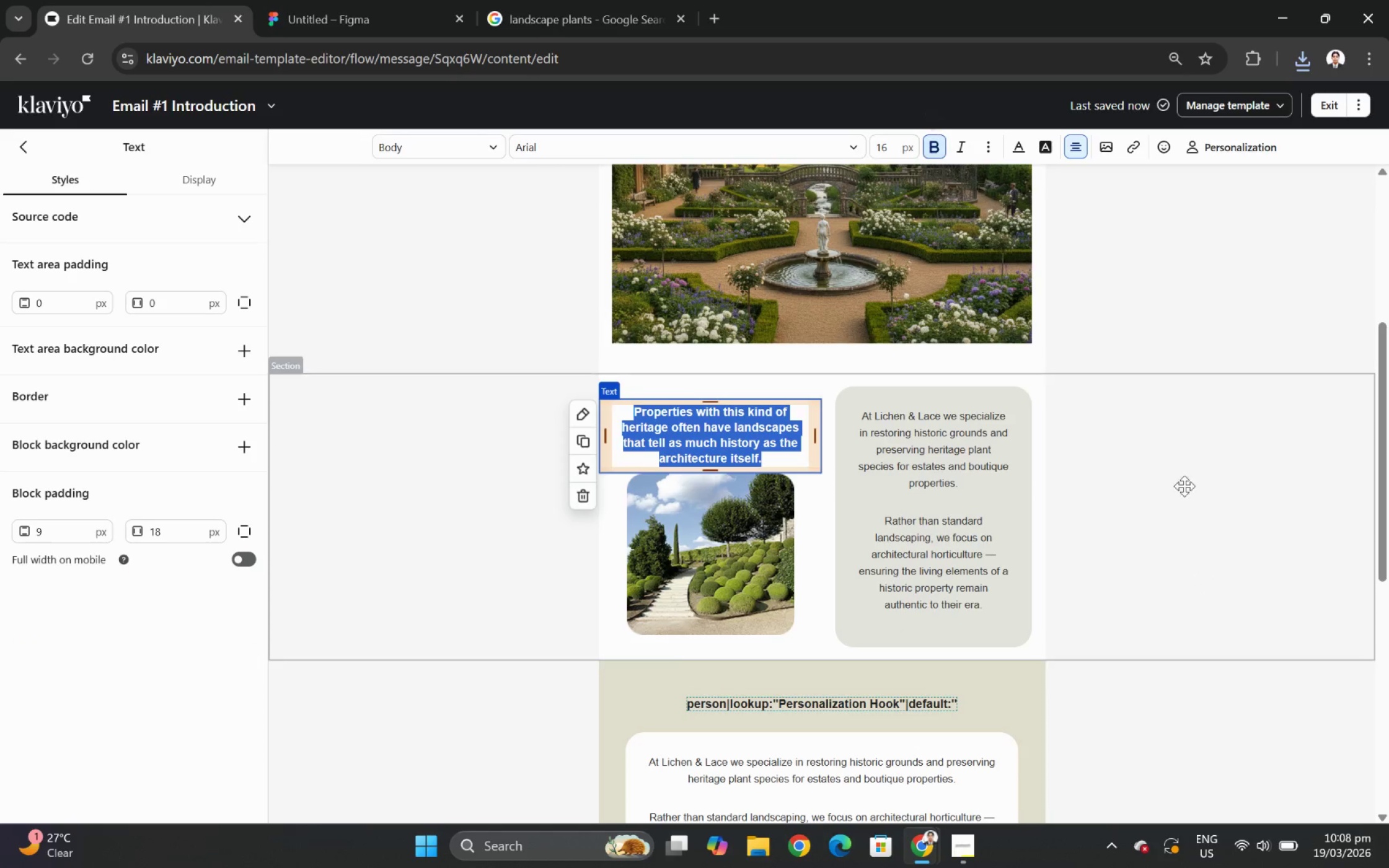 
left_click([1187, 536])
 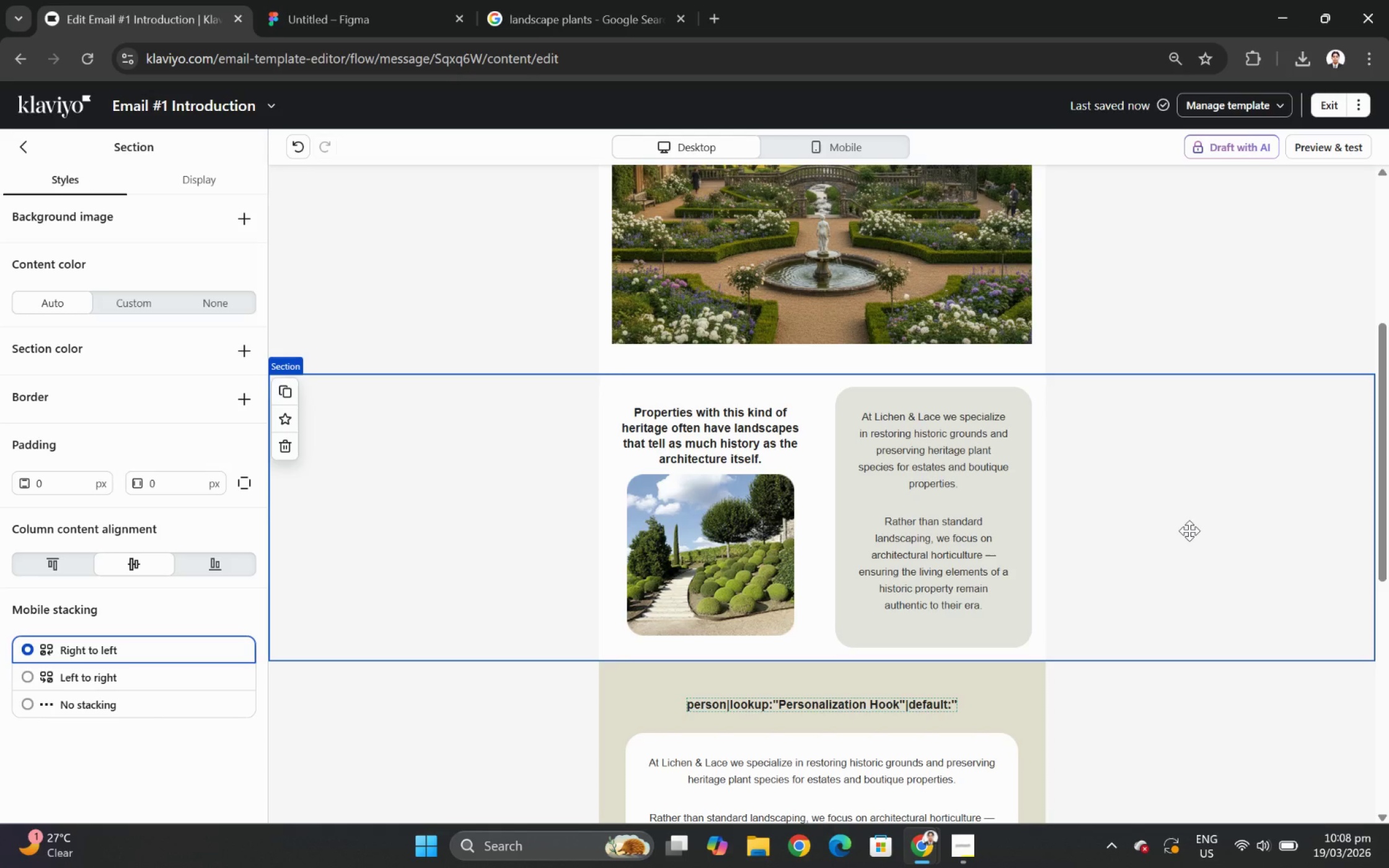 
wait(23.2)
 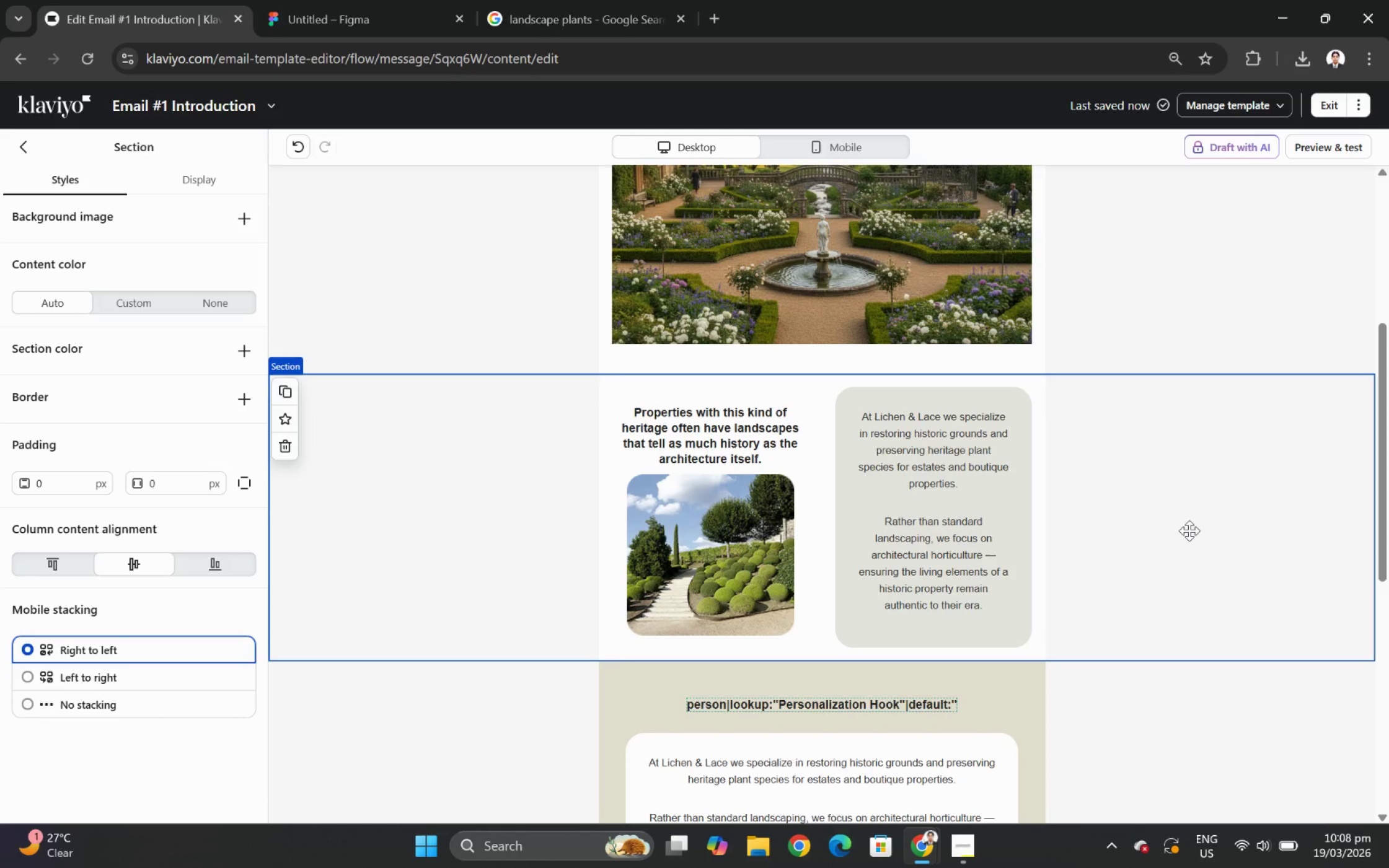 
left_click([720, 436])
 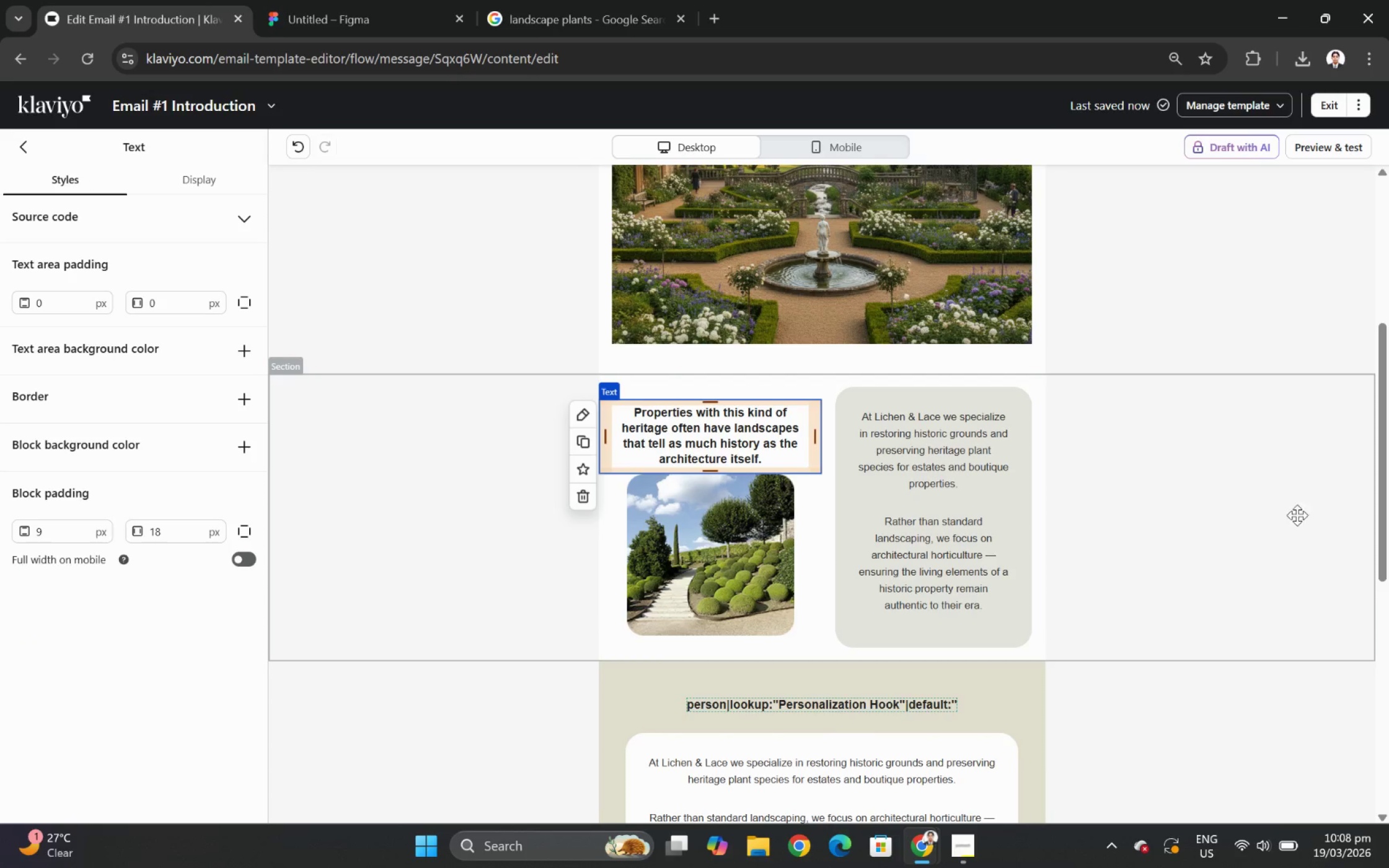 
left_click([1359, 144])
 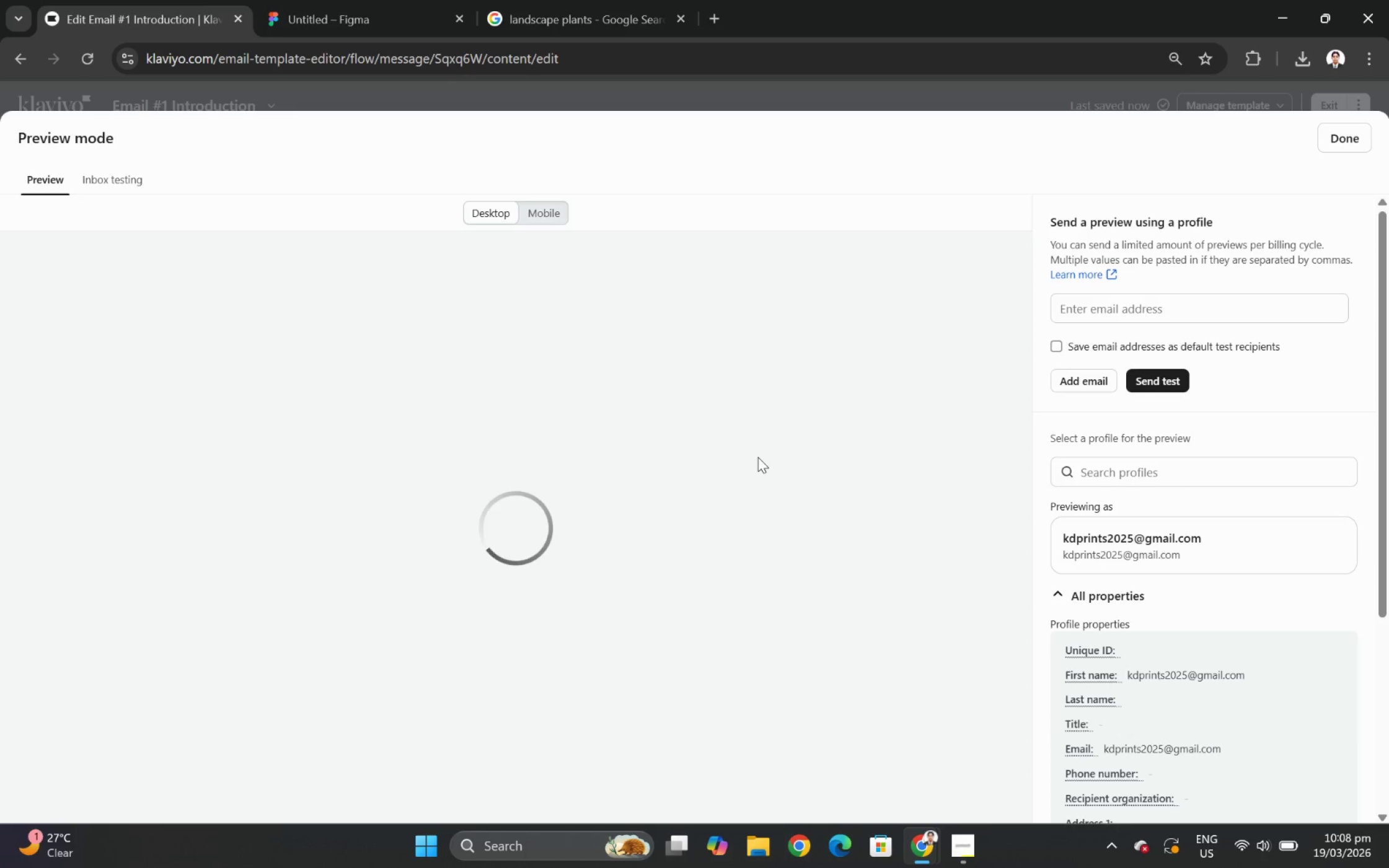 
scroll: coordinate [772, 454], scroll_direction: down, amount: 5.0
 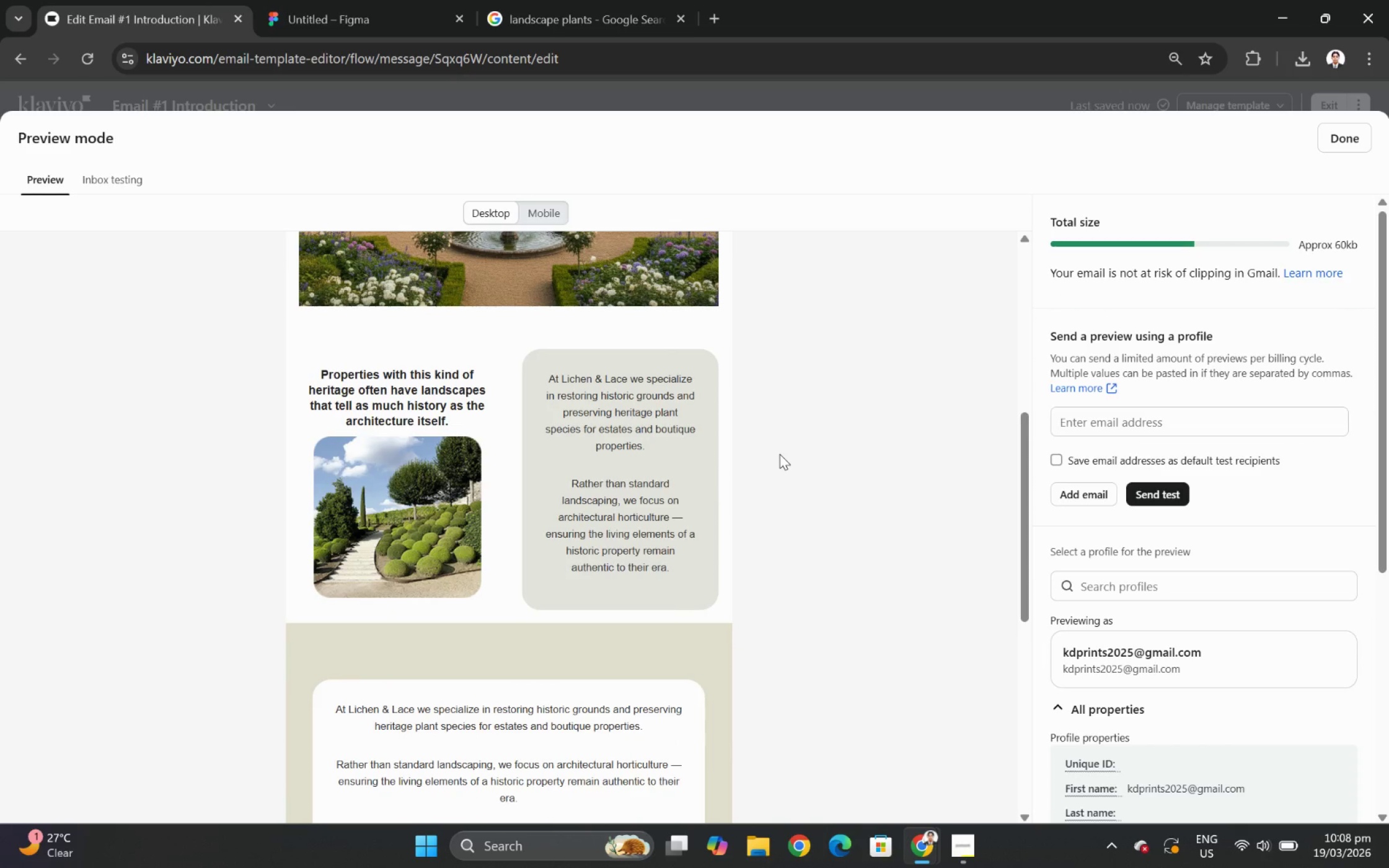 
scroll: coordinate [779, 454], scroll_direction: up, amount: 1.0
 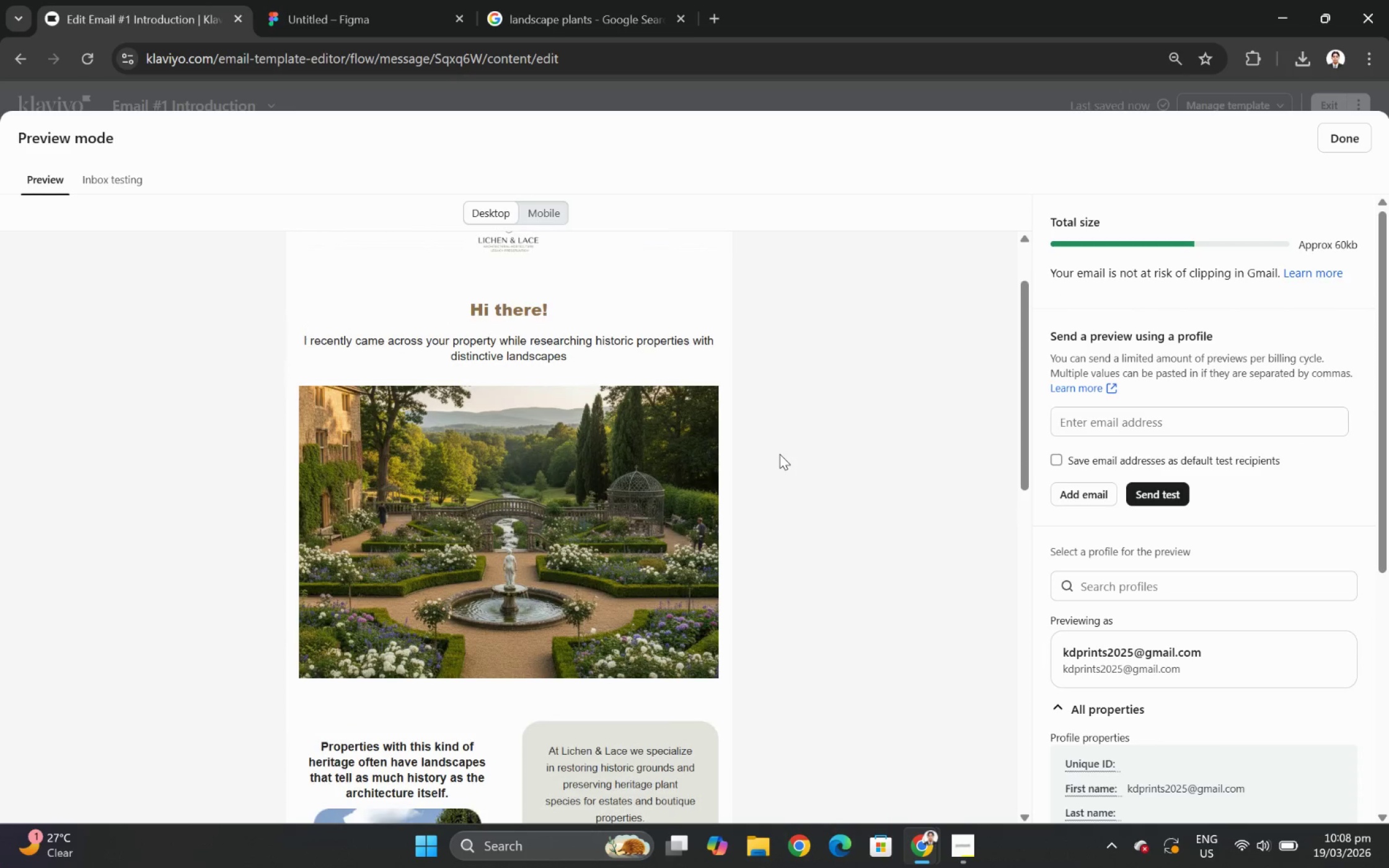 
scroll: coordinate [778, 451], scroll_direction: down, amount: 6.0
 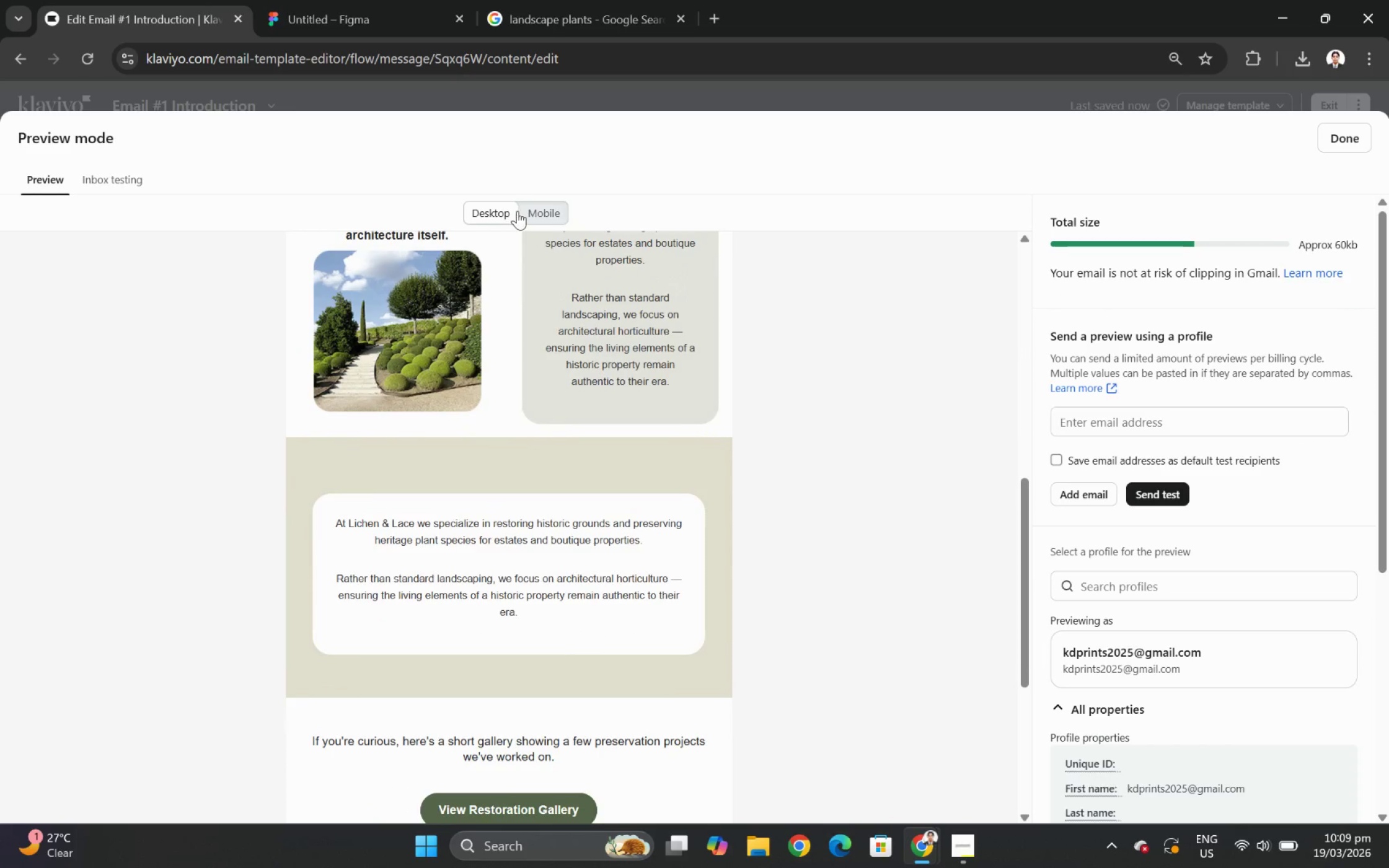 
left_click([531, 211])
 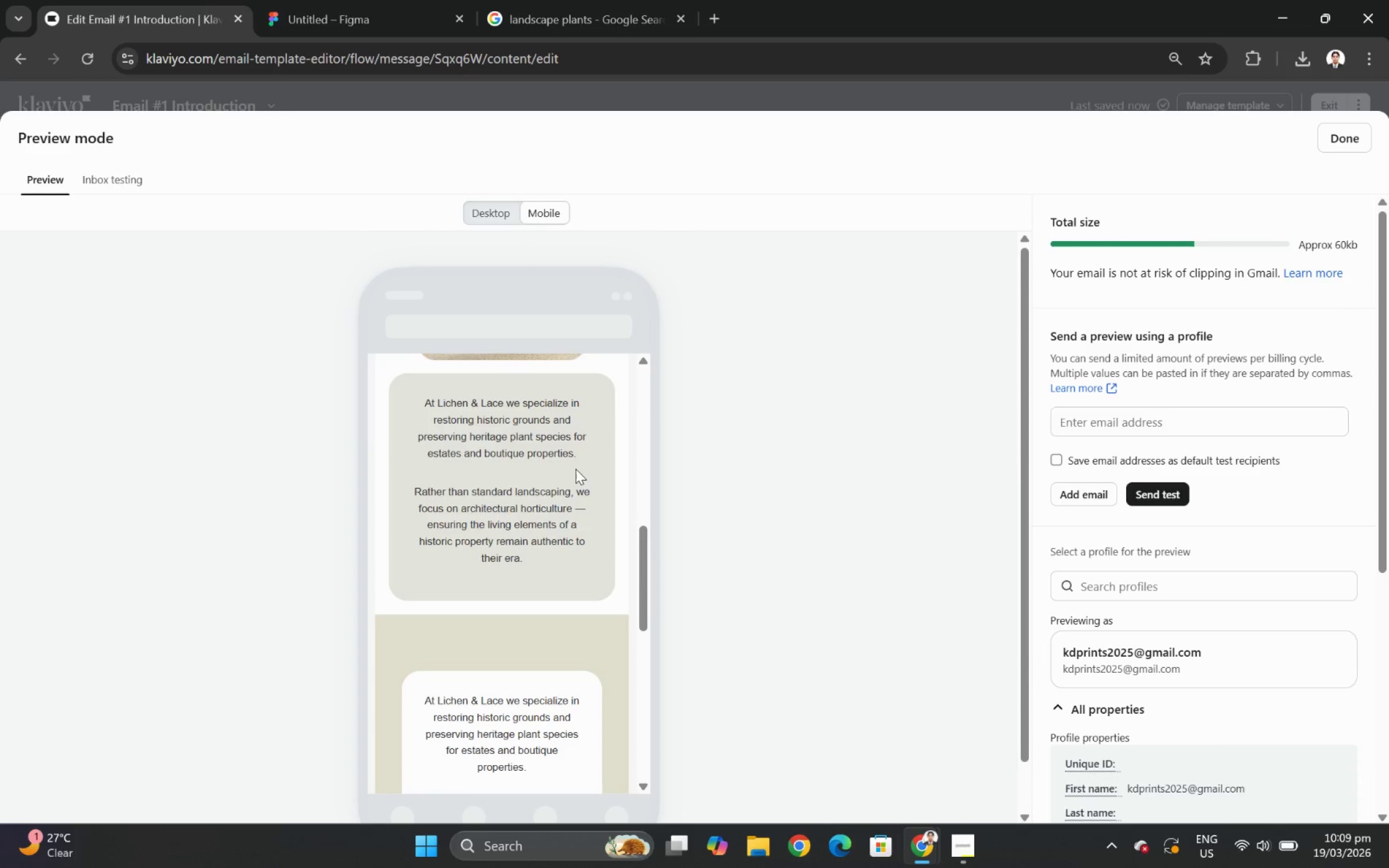 
scroll: coordinate [587, 489], scroll_direction: up, amount: 4.0
 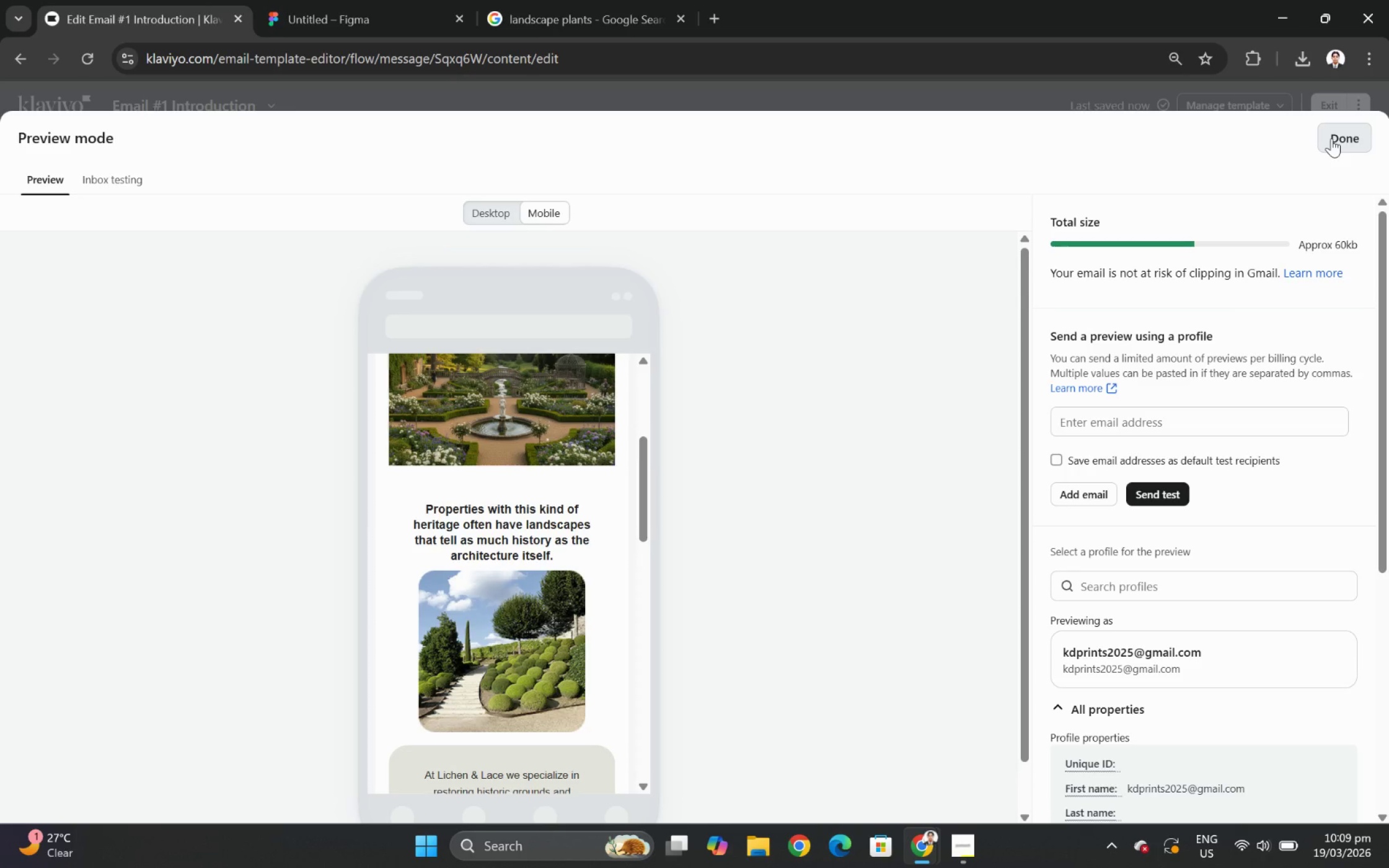 
scroll: coordinate [503, 563], scroll_direction: down, amount: 3.0
 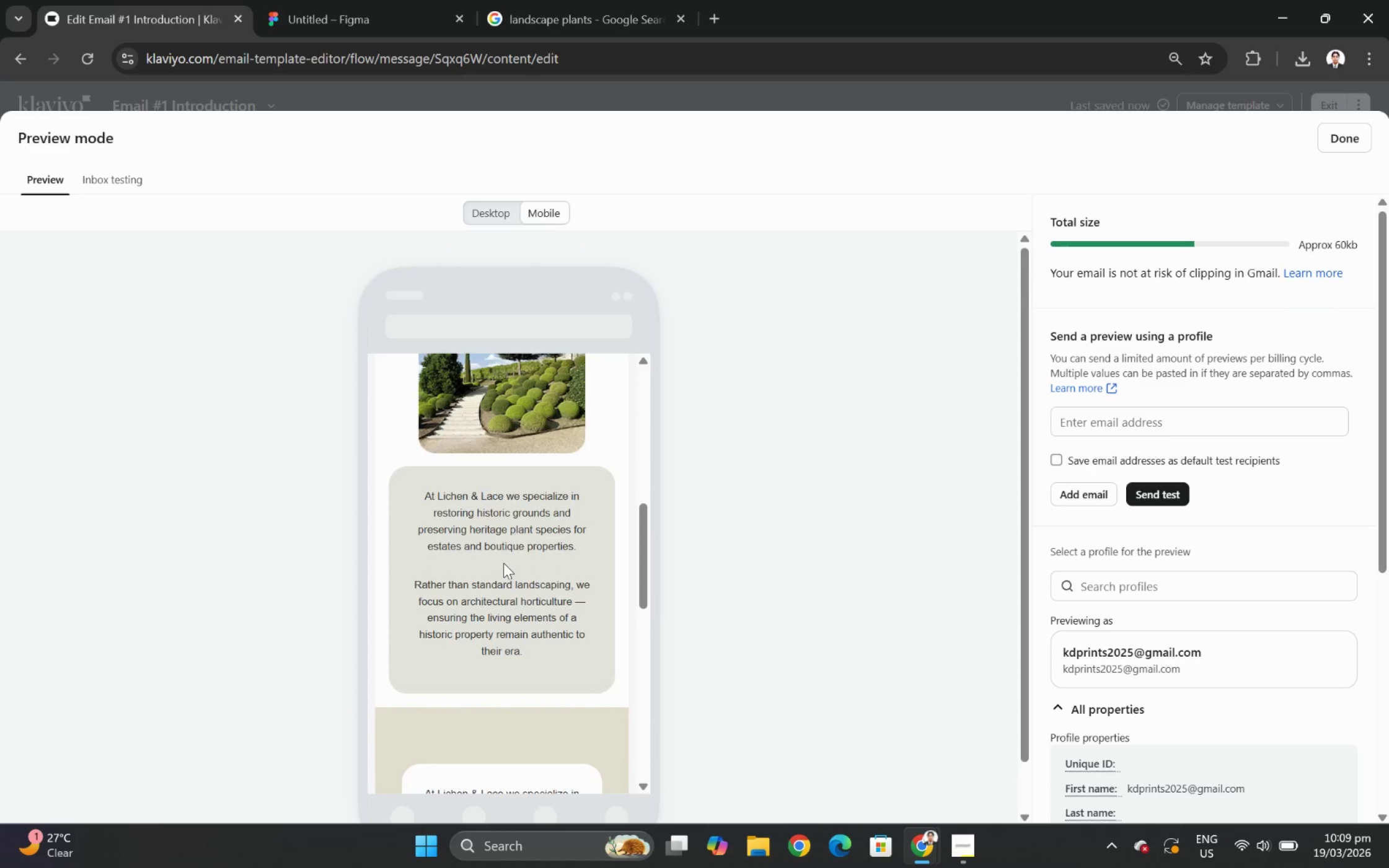 
scroll: coordinate [493, 502], scroll_direction: up, amount: 5.0
 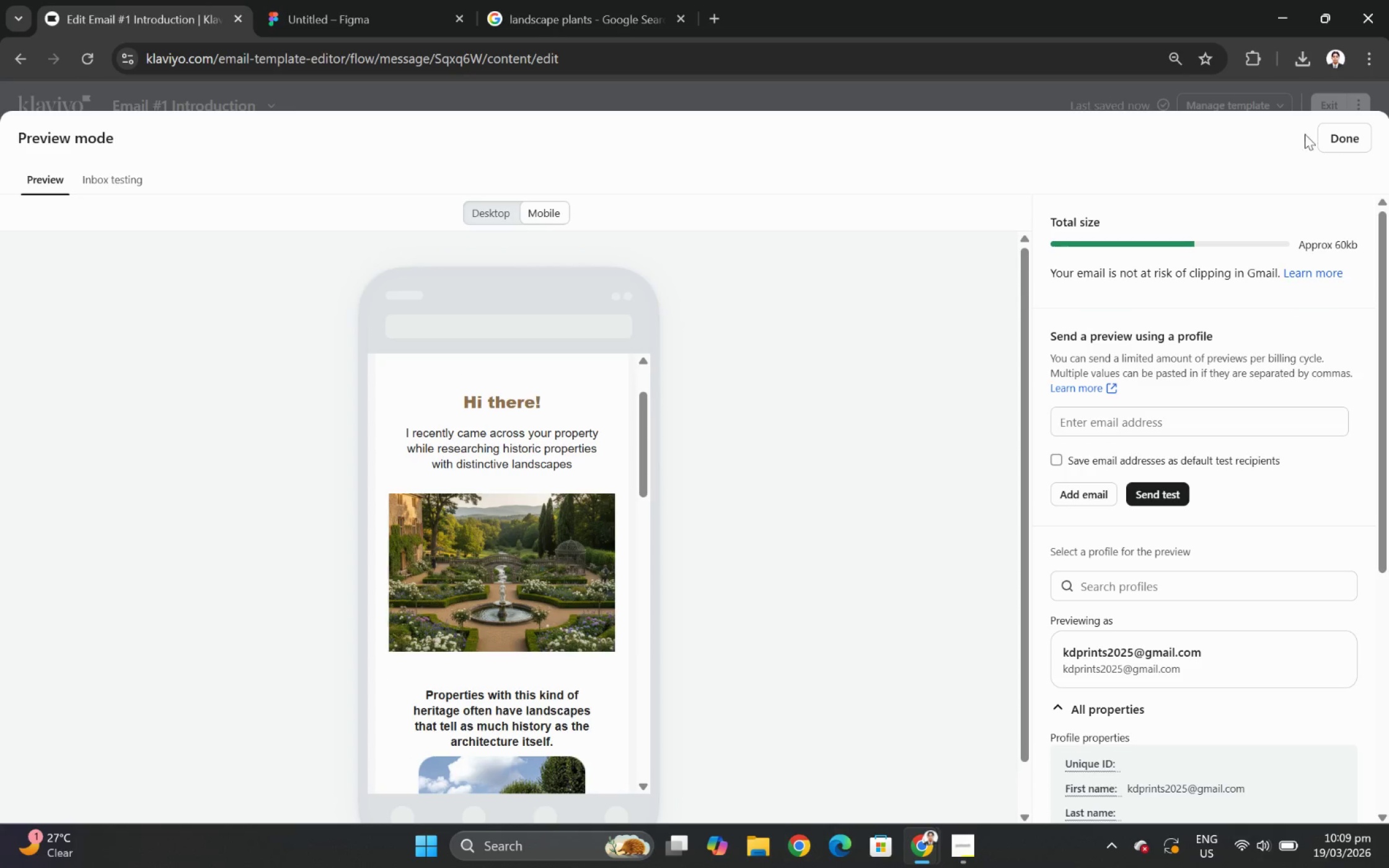 
left_click([1328, 135])
 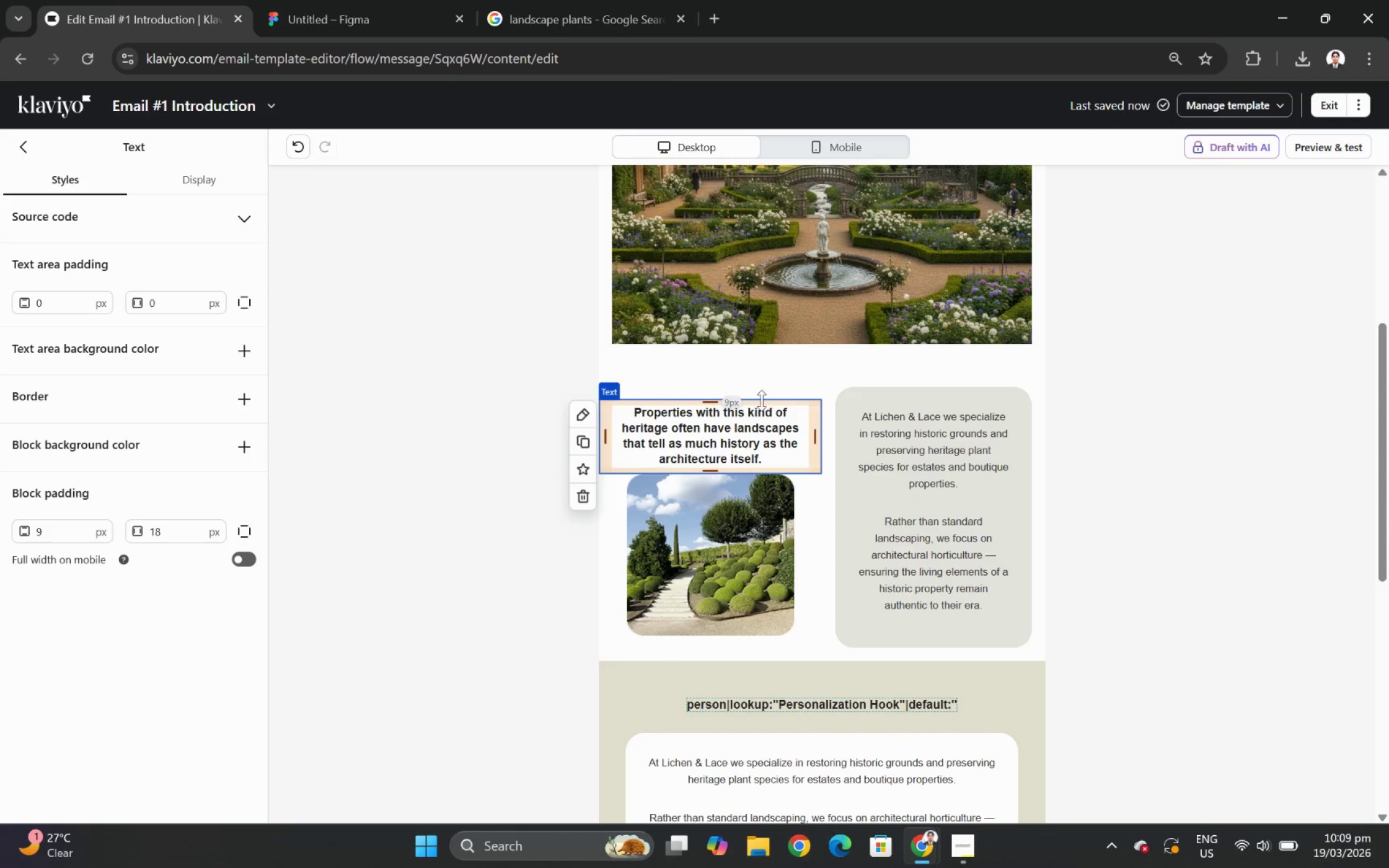 
double_click([750, 426])
 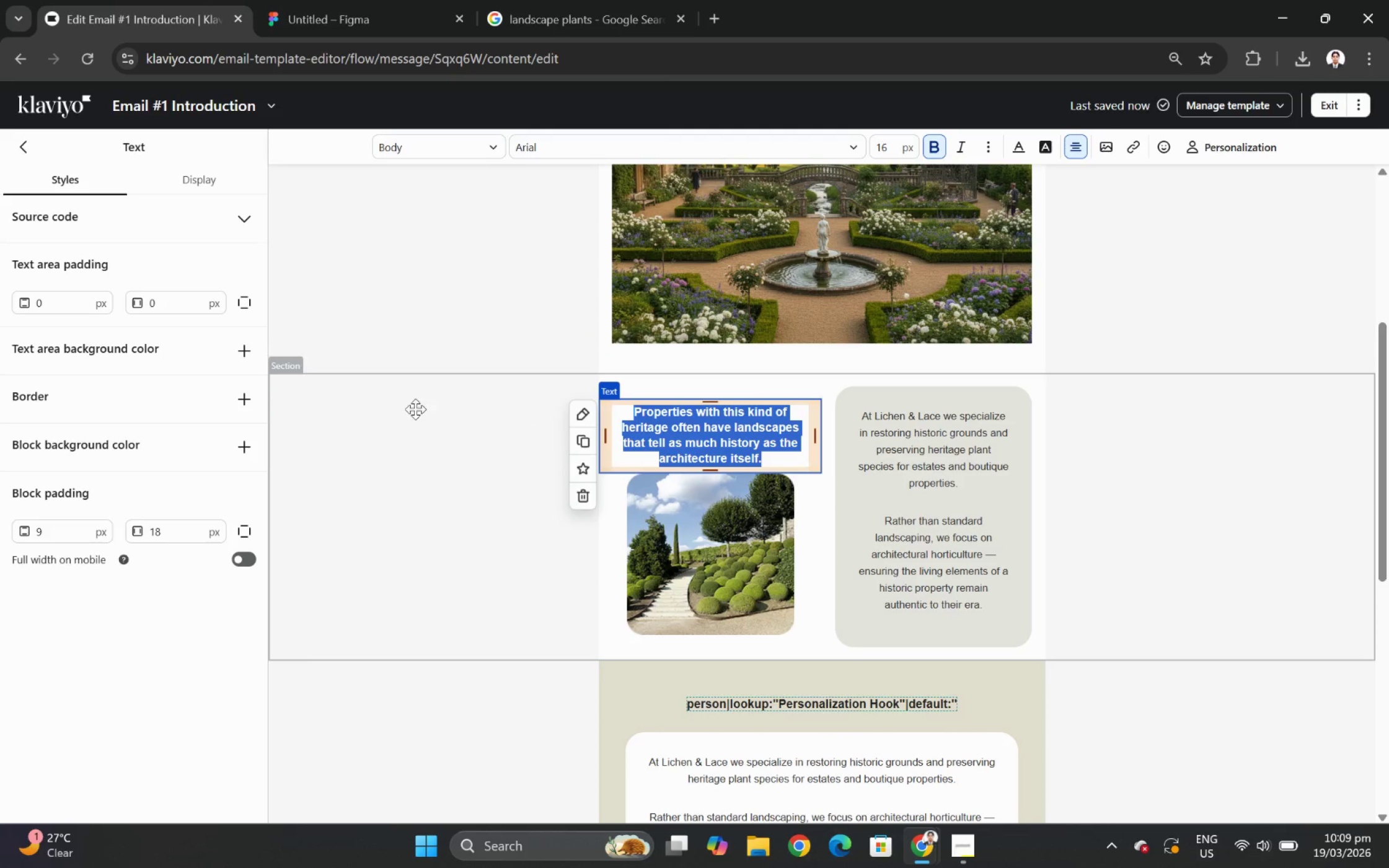 
left_click([355, 408])
 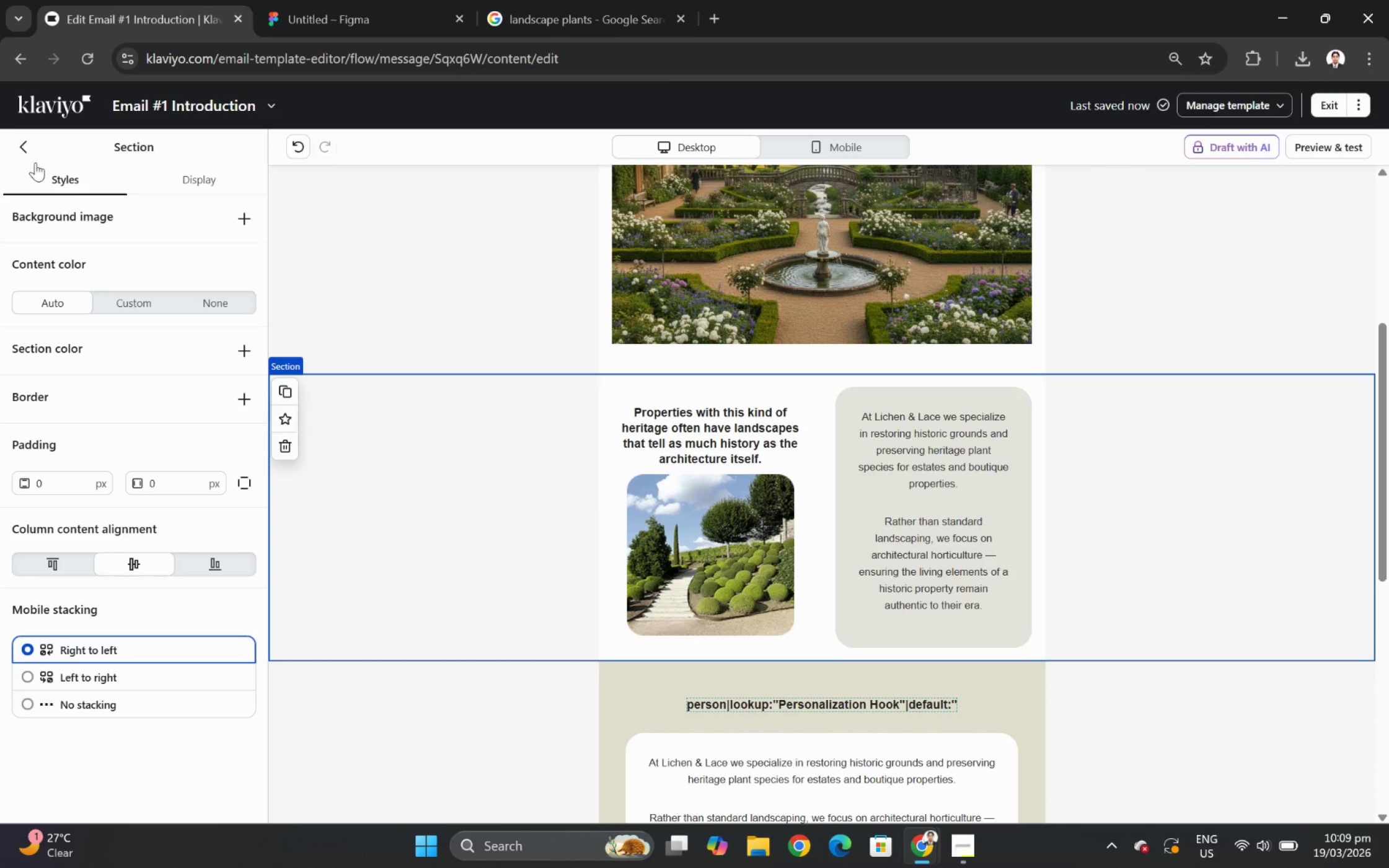 
left_click([19, 141])
 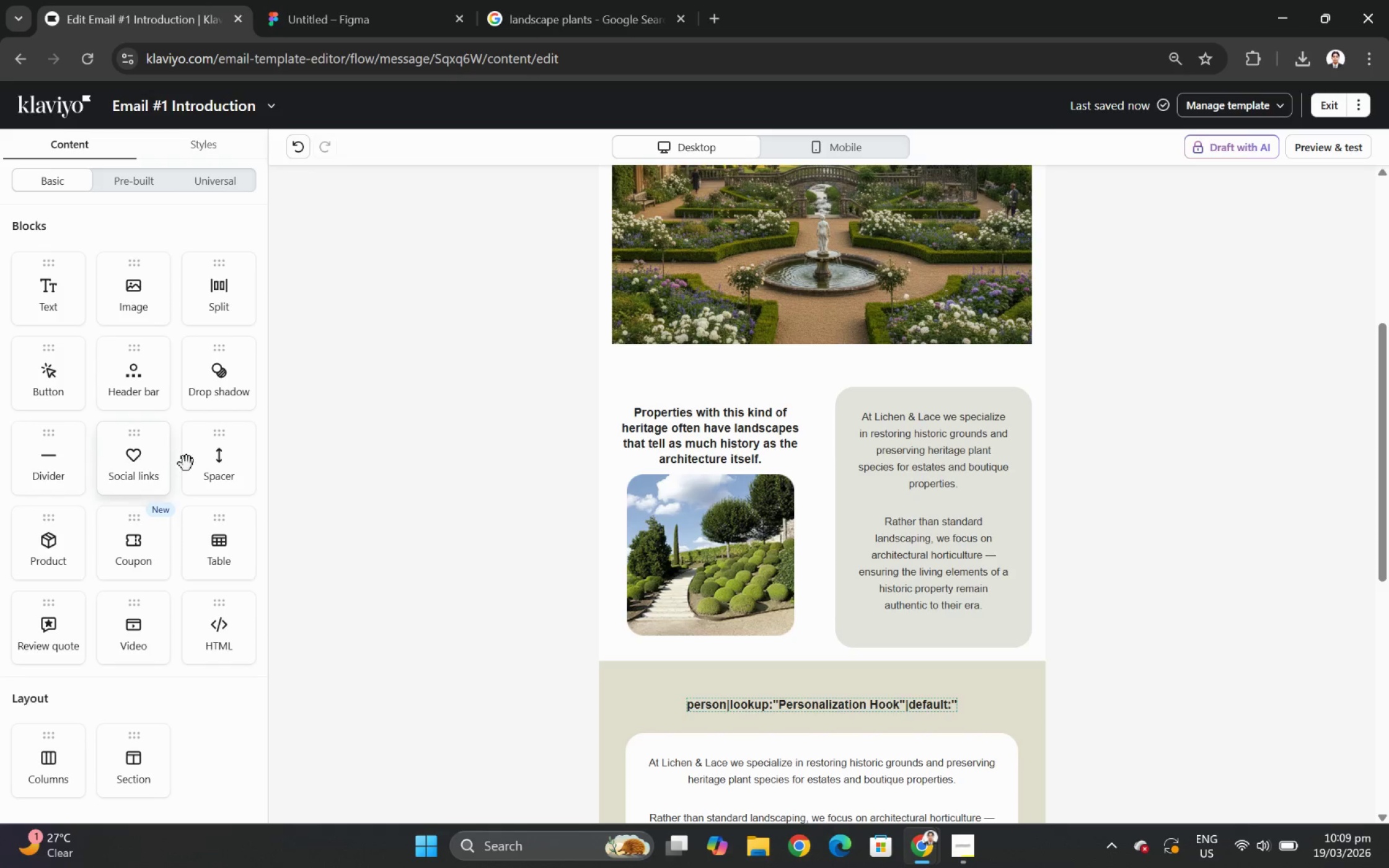 
left_click_drag(start_coordinate=[200, 463], to_coordinate=[710, 461])
 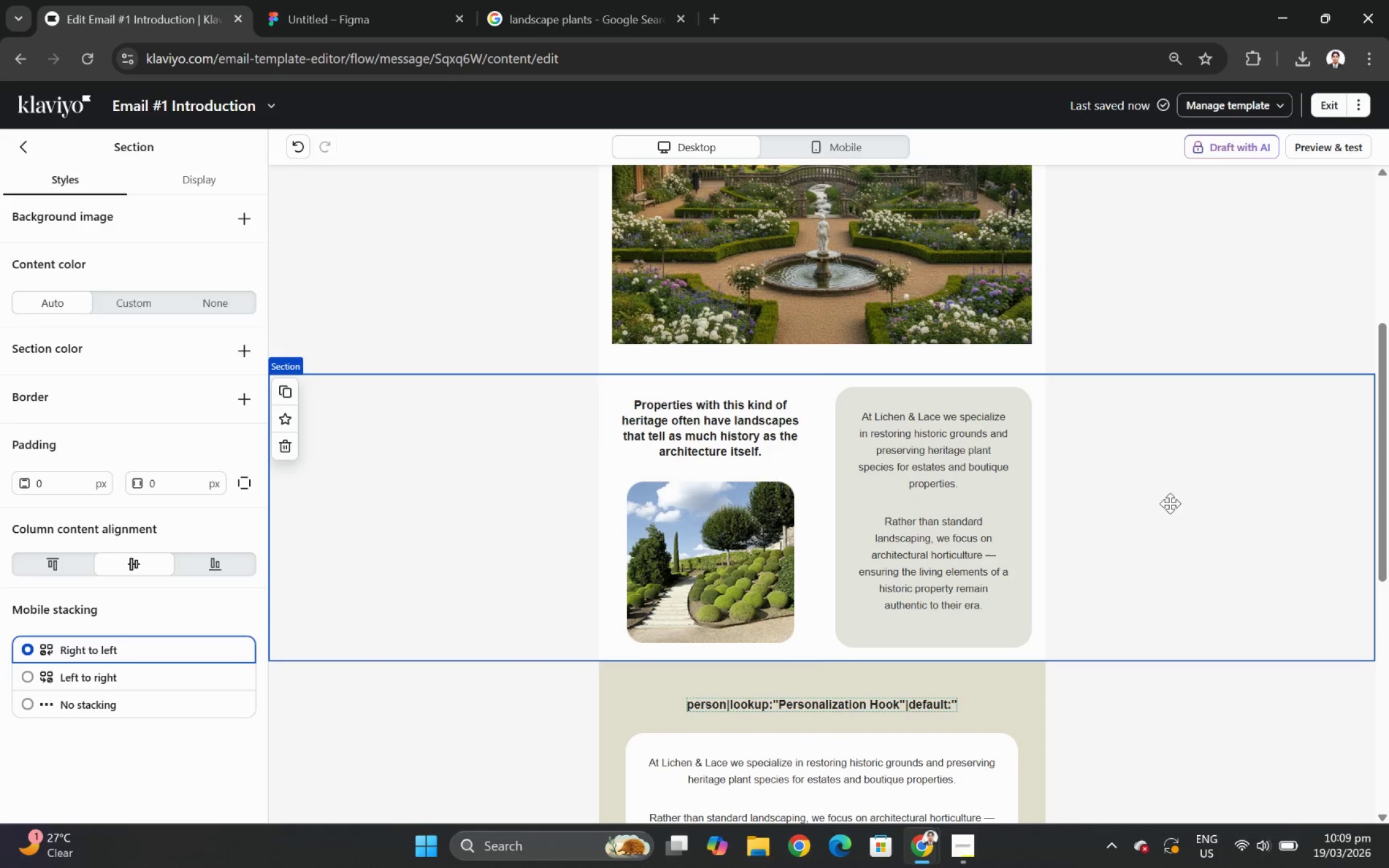 
double_click([759, 435])
 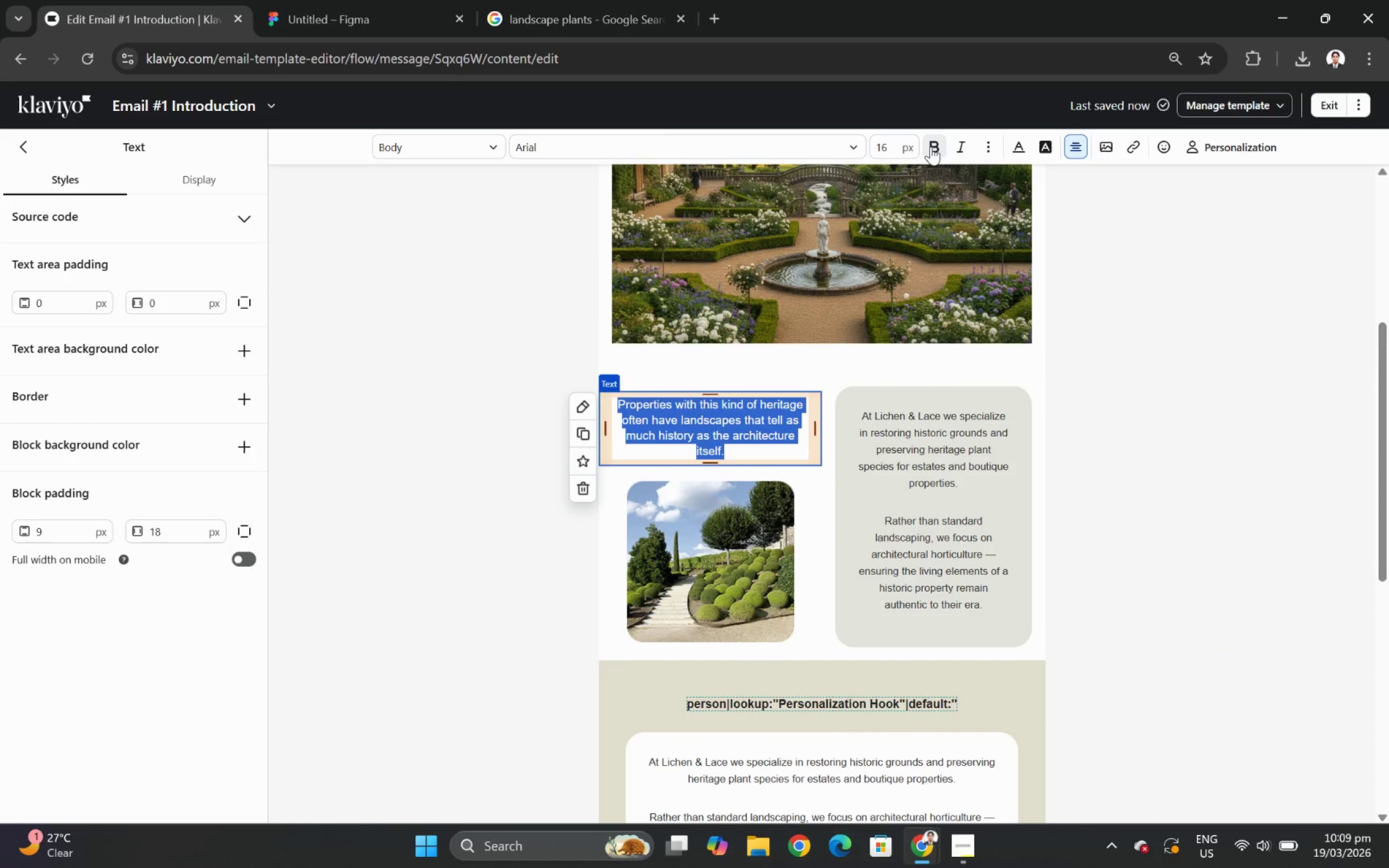 
left_click([1162, 504])
 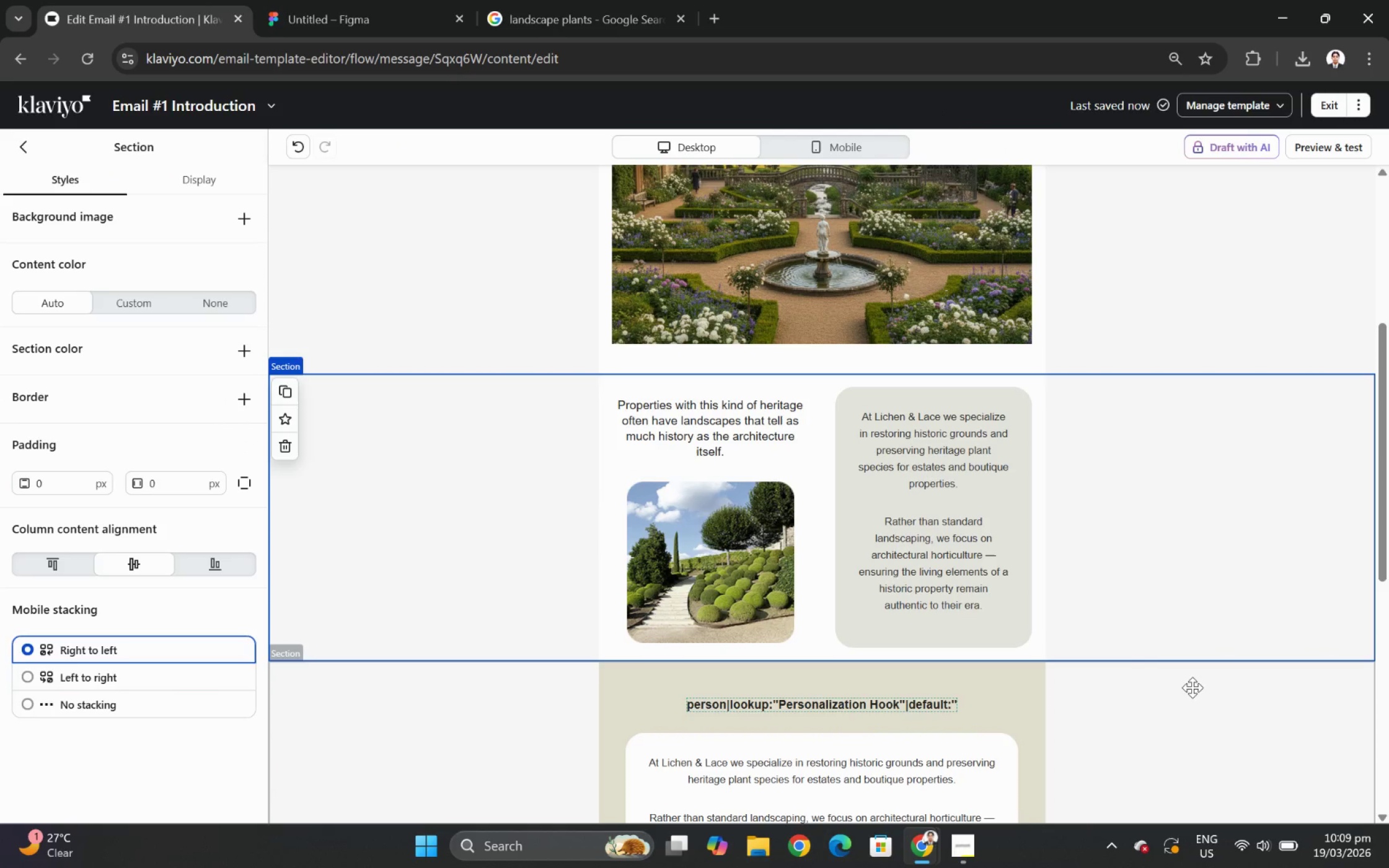 
scroll: coordinate [1193, 686], scroll_direction: down, amount: 1.0
 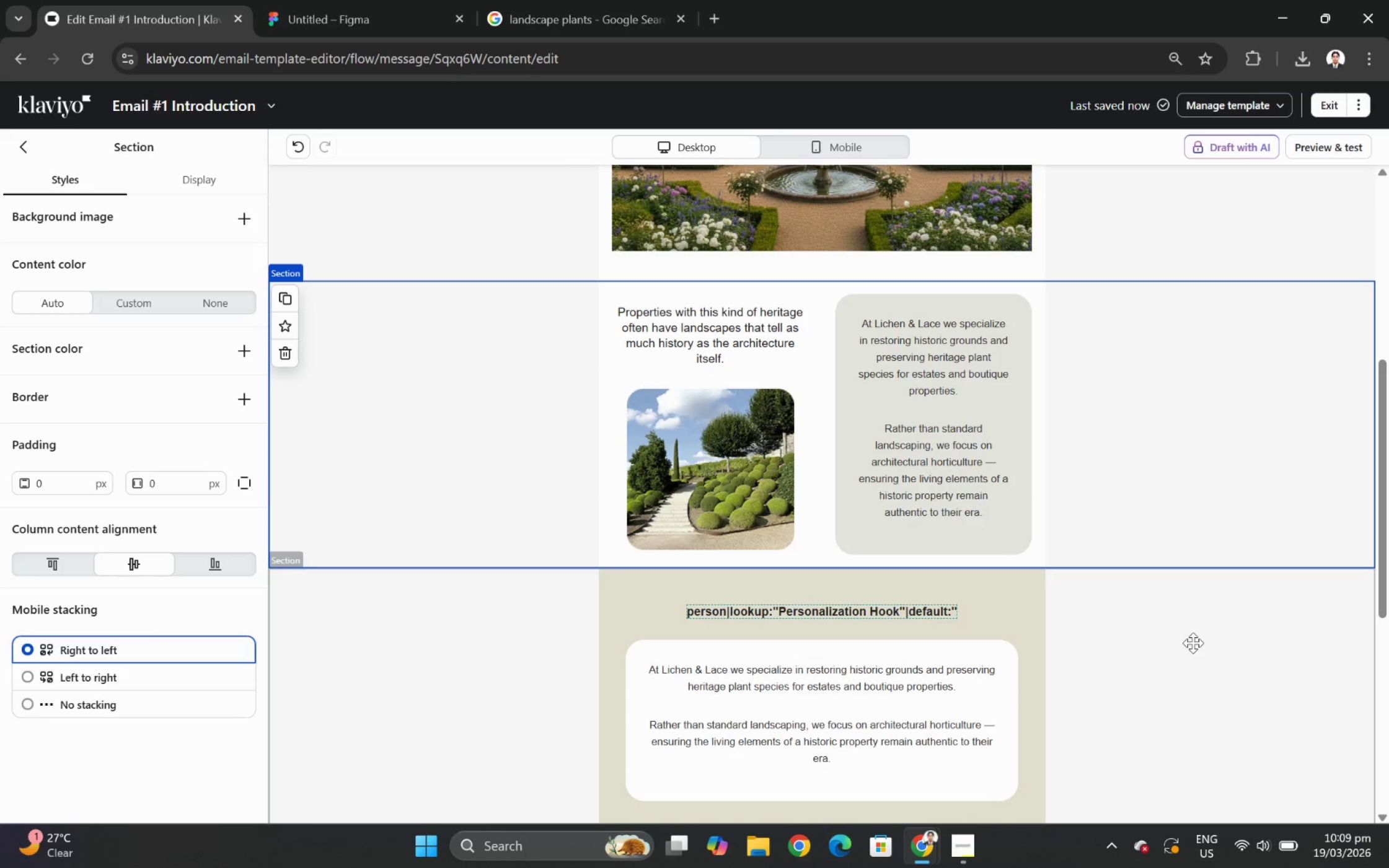 
left_click([764, 330])
 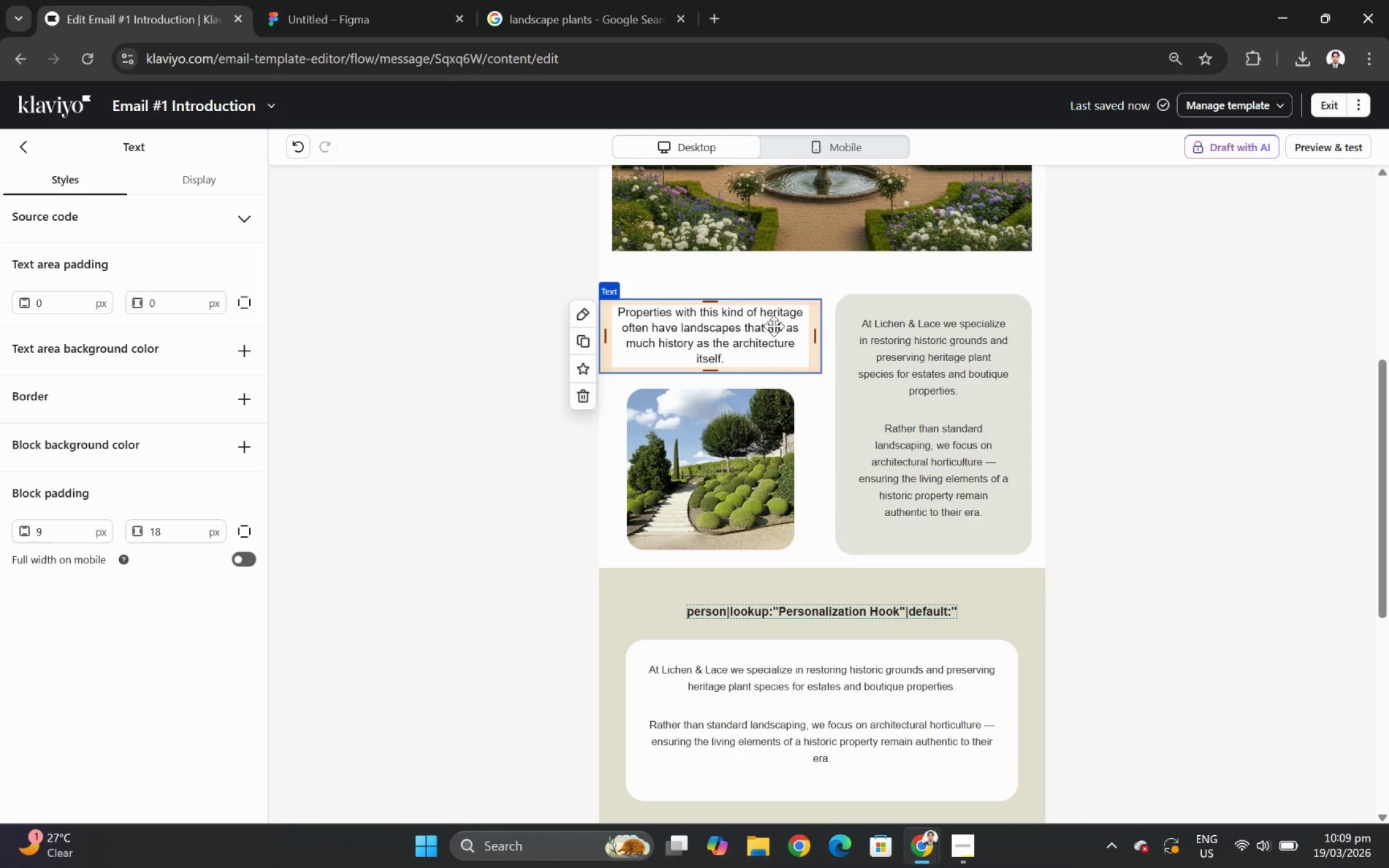 
left_click_drag(start_coordinate=[776, 325], to_coordinate=[785, 498])
 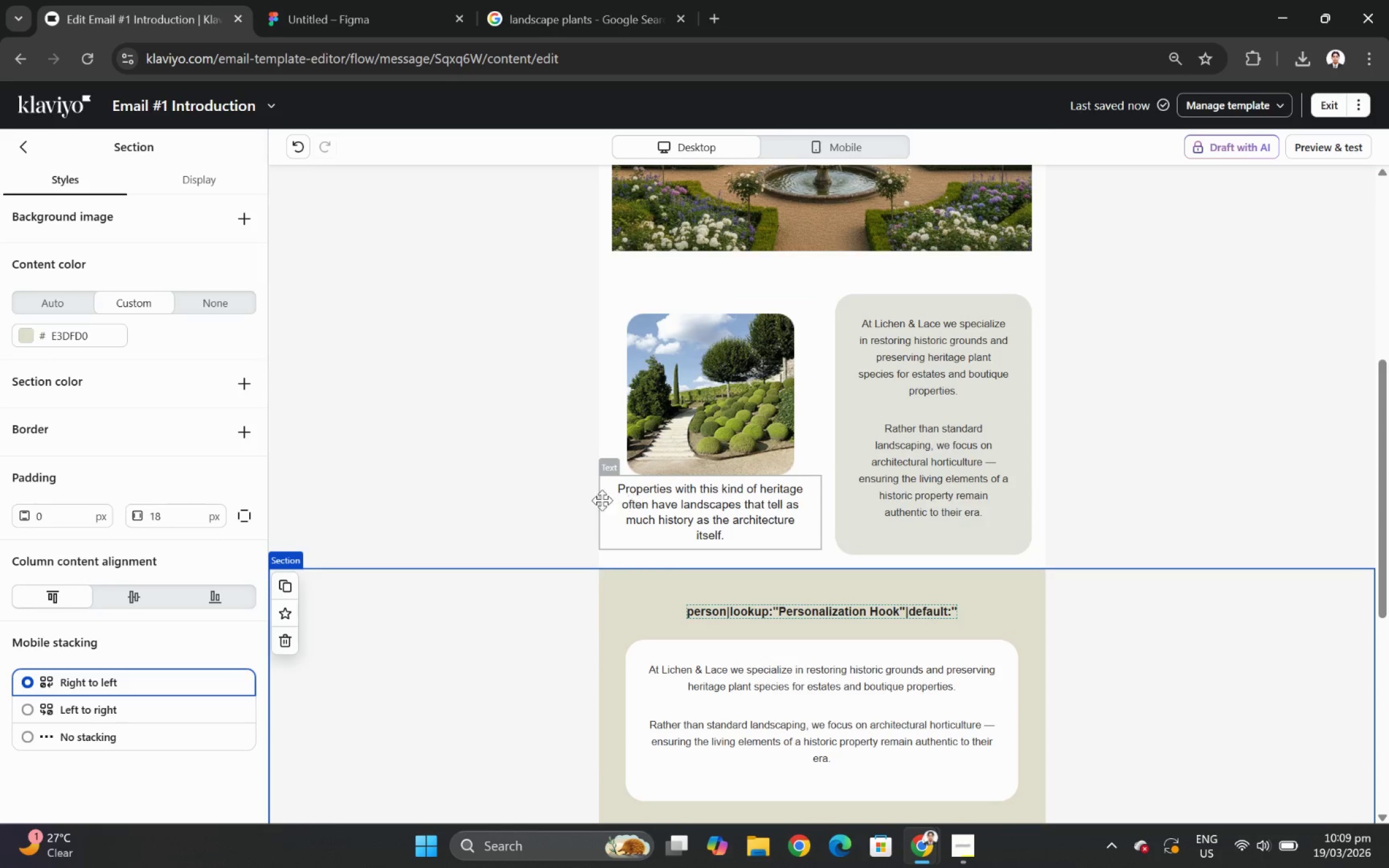 
wait(6.42)
 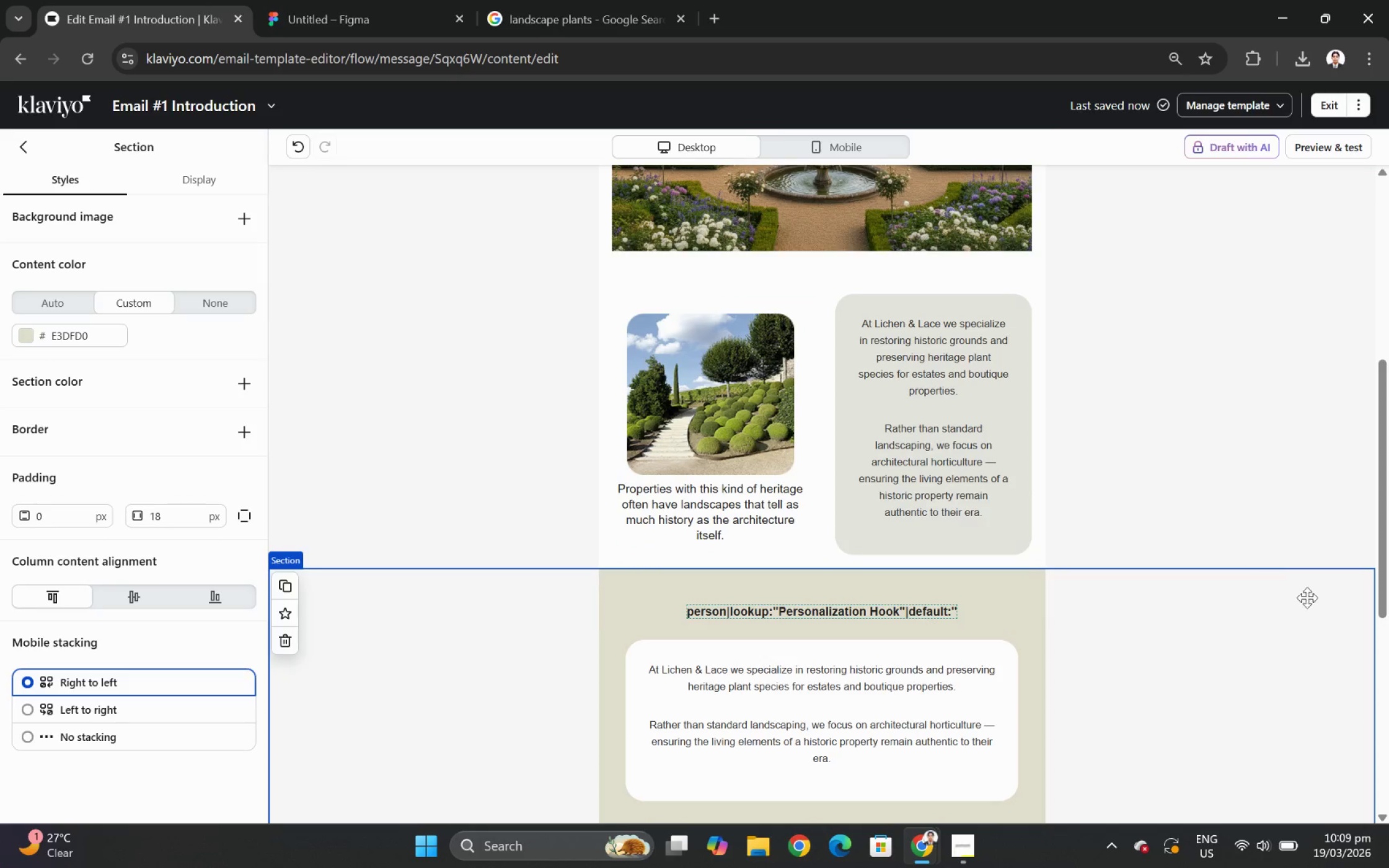 
left_click_drag(start_coordinate=[715, 296], to_coordinate=[715, 305])
 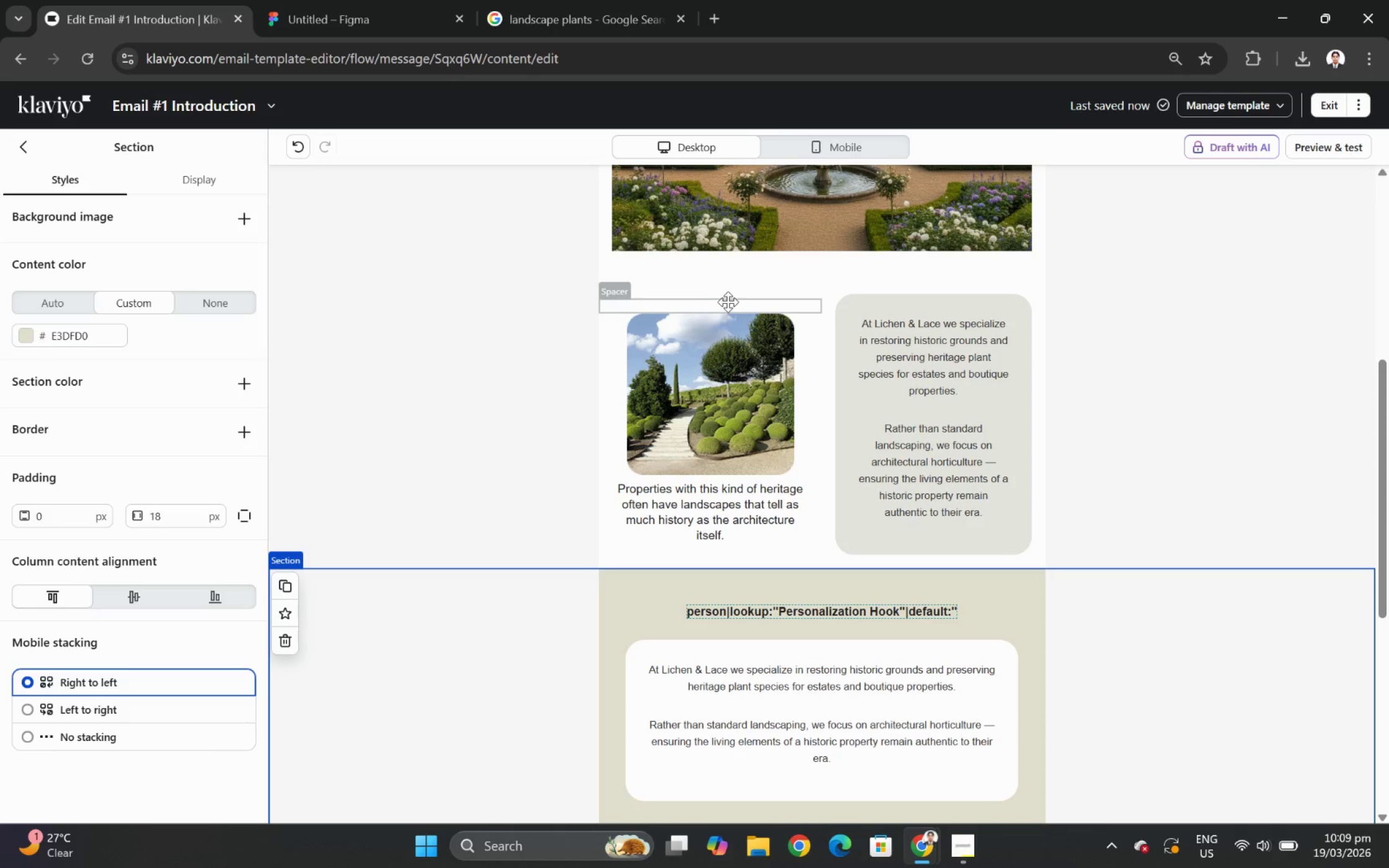 
left_click_drag(start_coordinate=[728, 302], to_coordinate=[736, 463])
 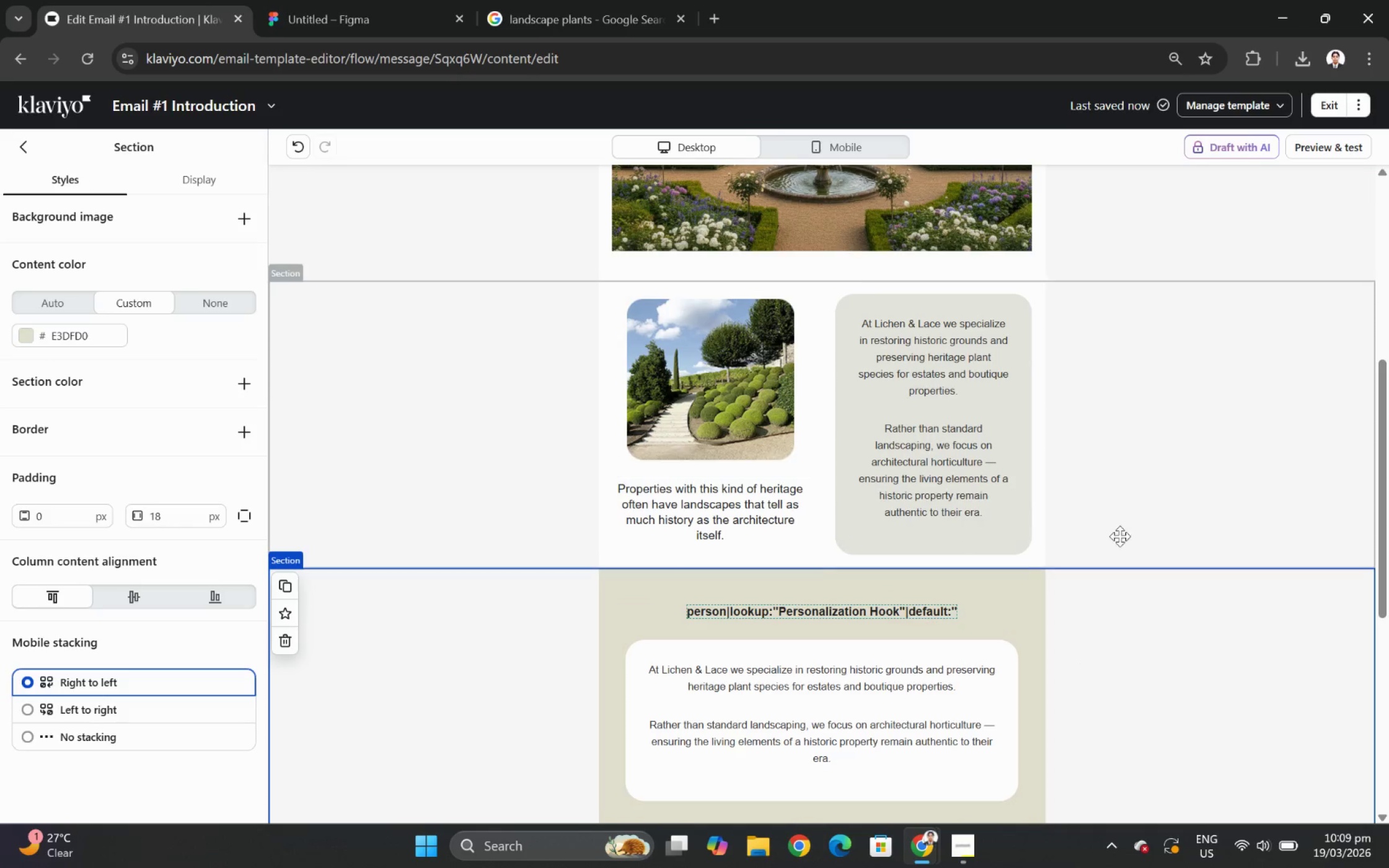 
double_click([750, 512])
 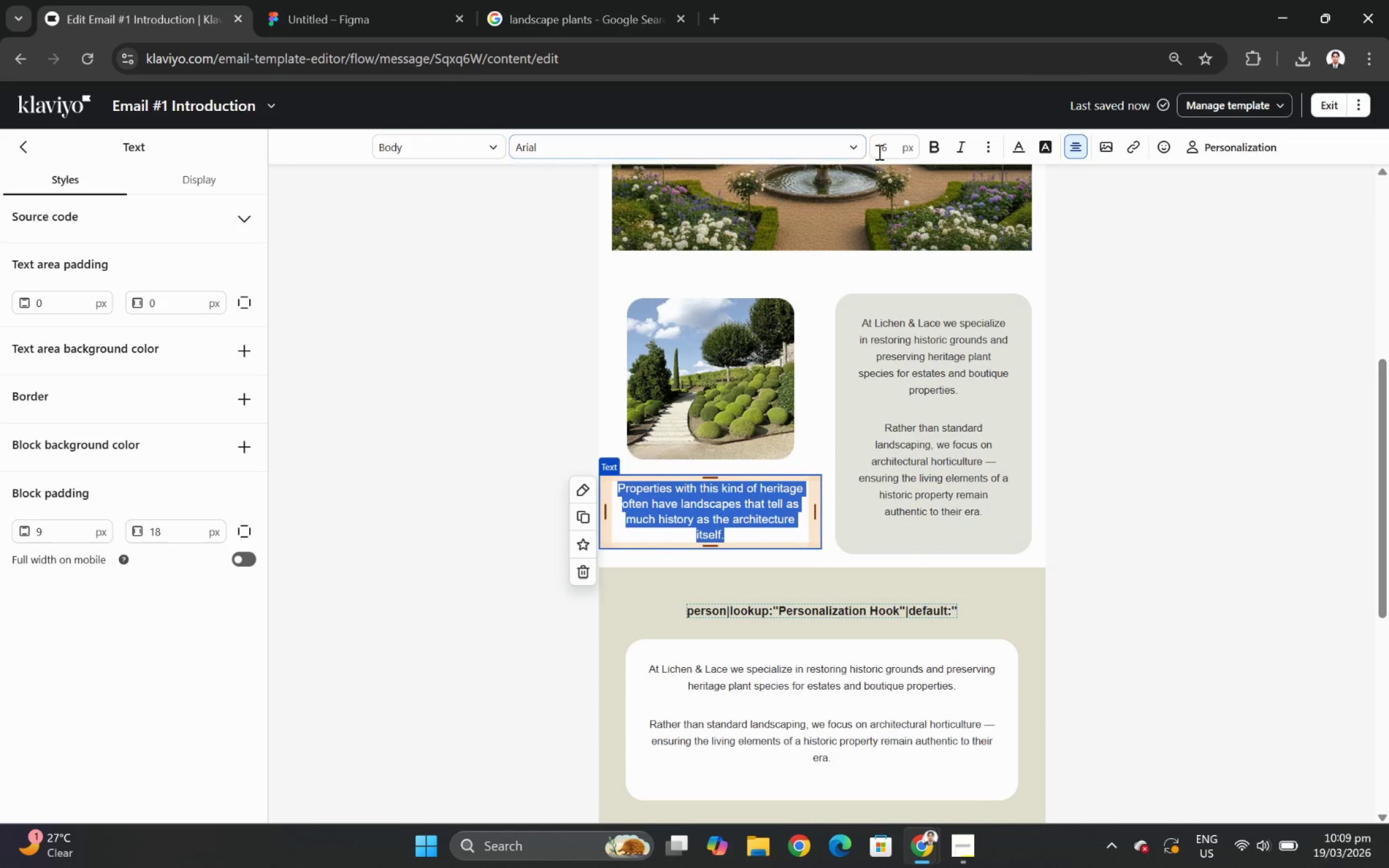 
left_click([886, 148])
 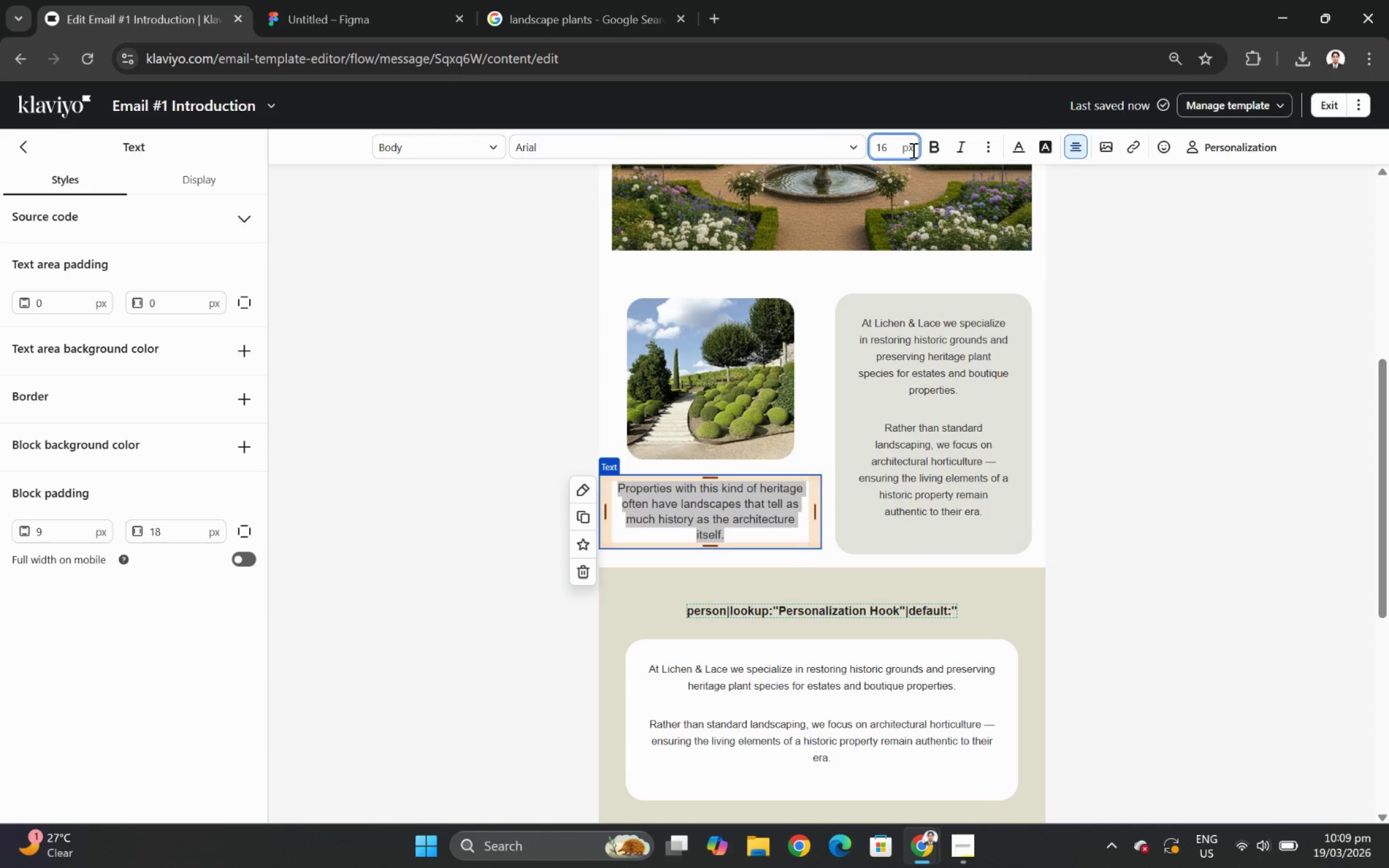 
key(4)
 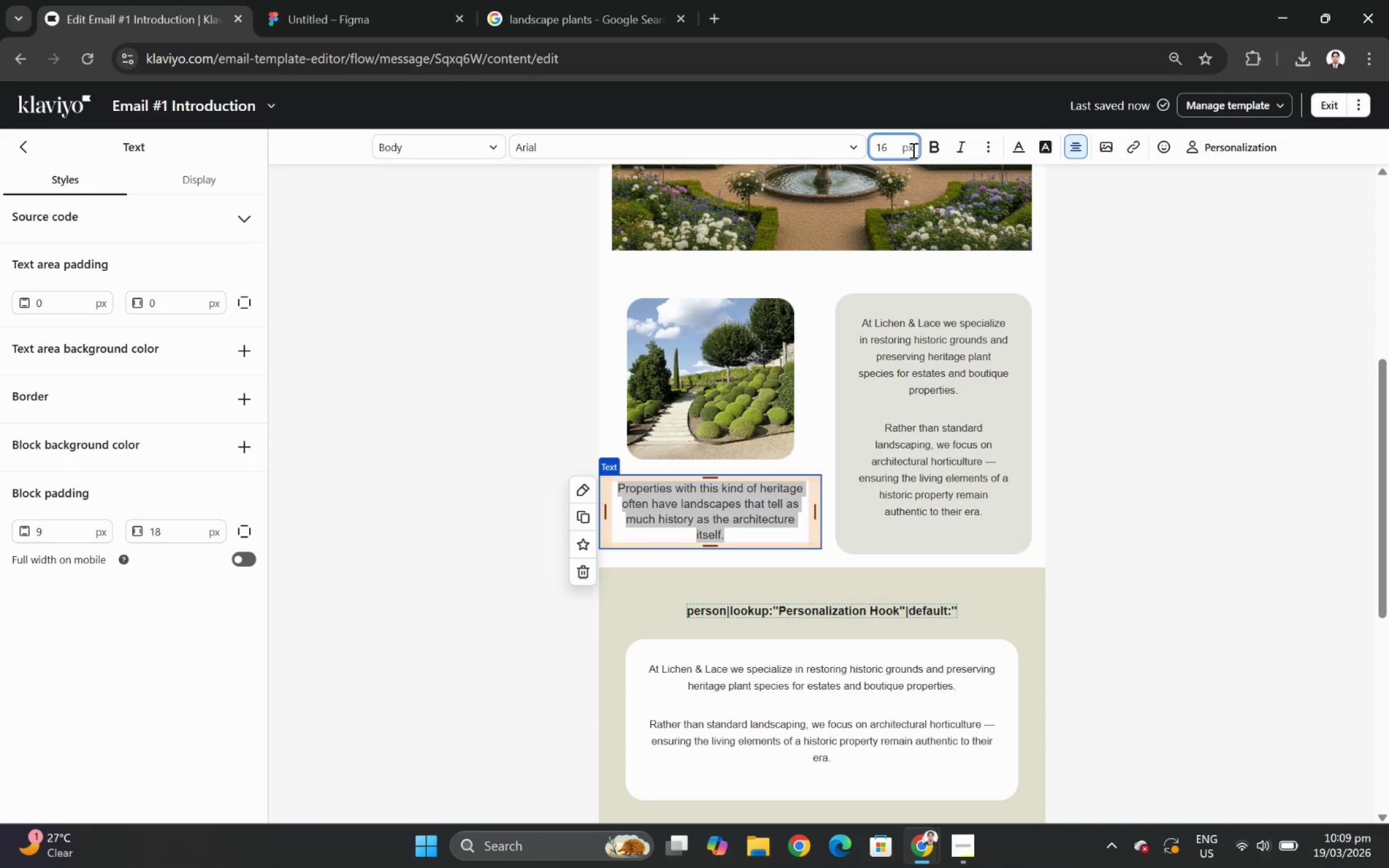 
key(Backspace)
 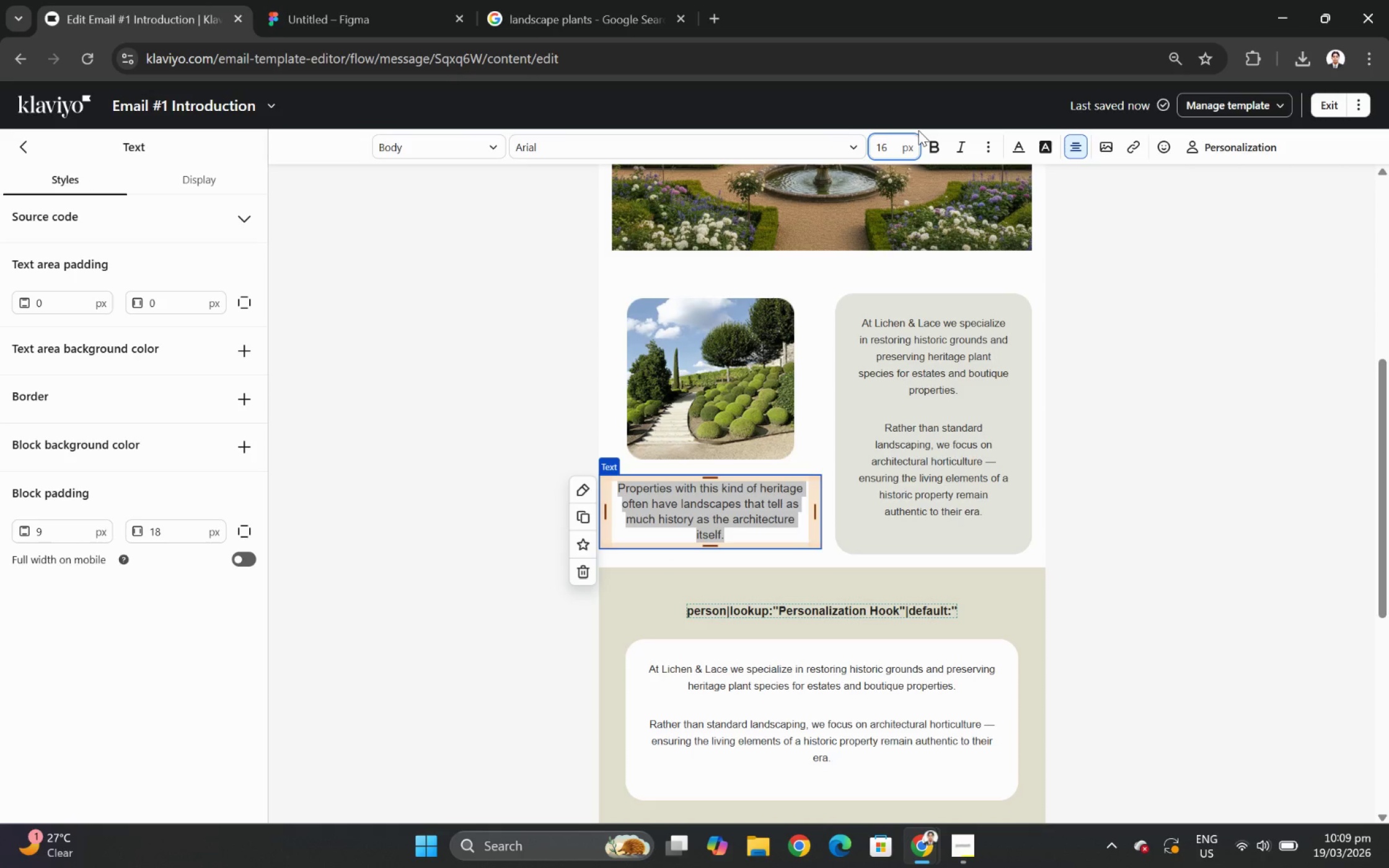 
key(Backspace)
 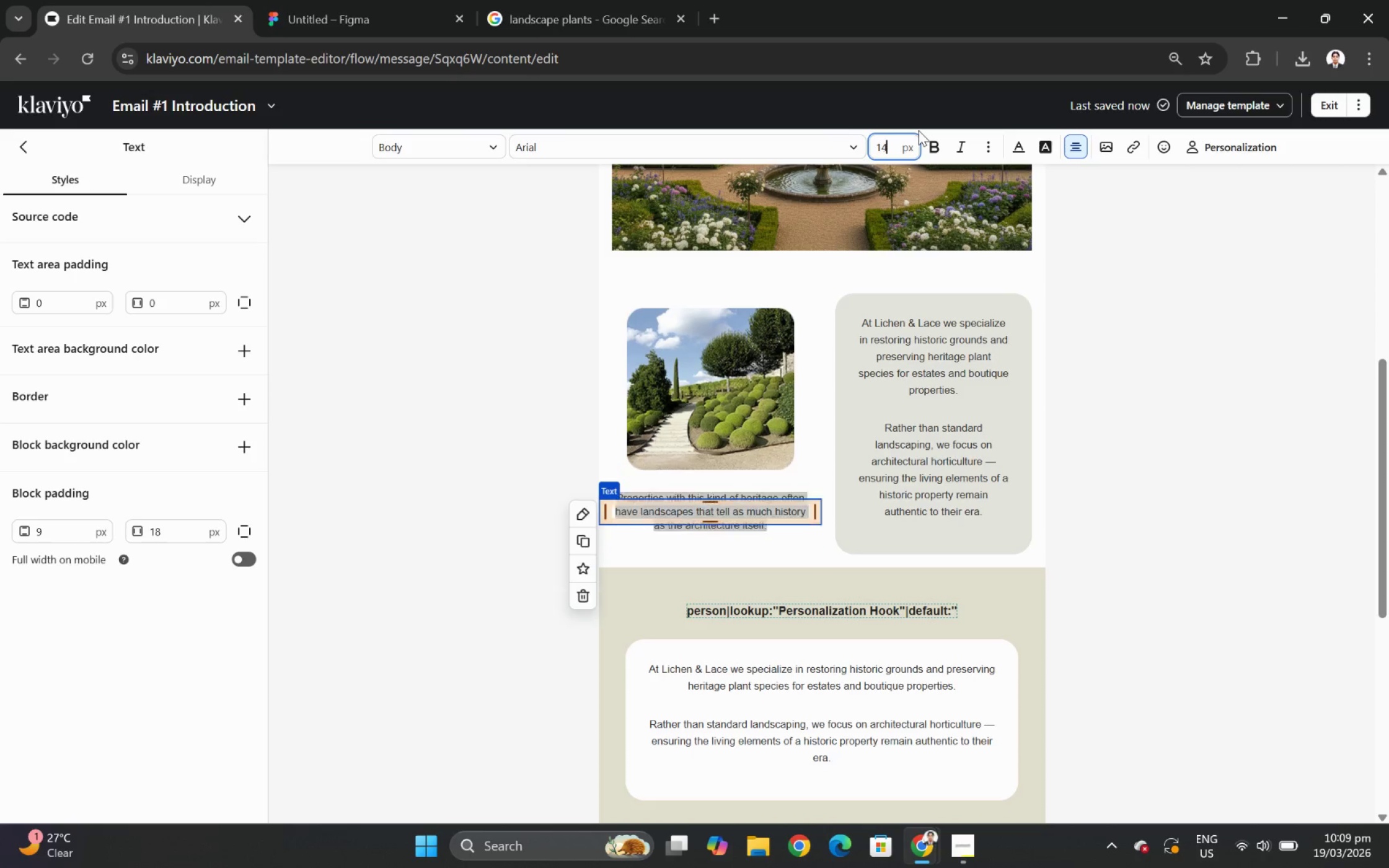 
key(4)
 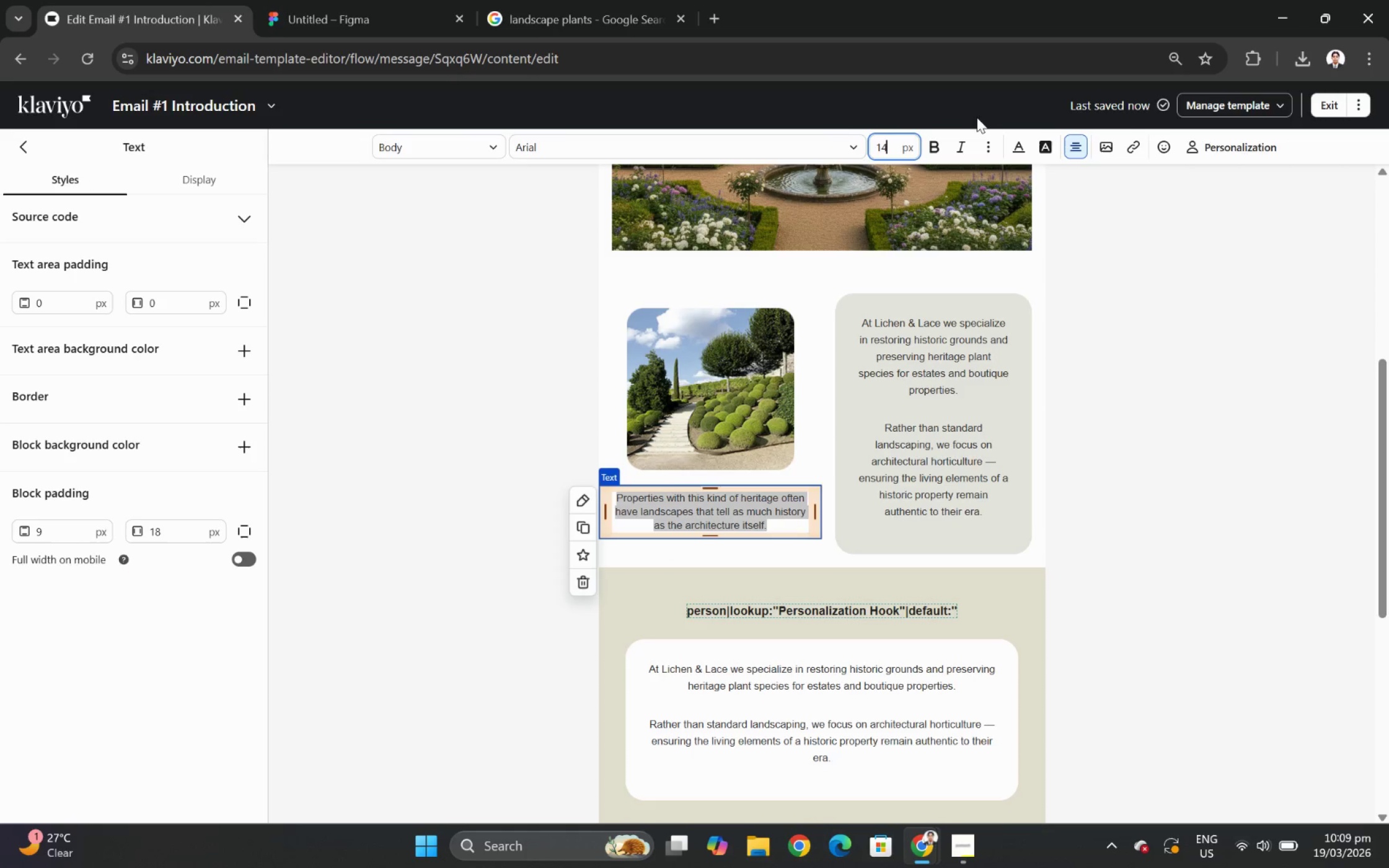 
left_click([966, 414])
 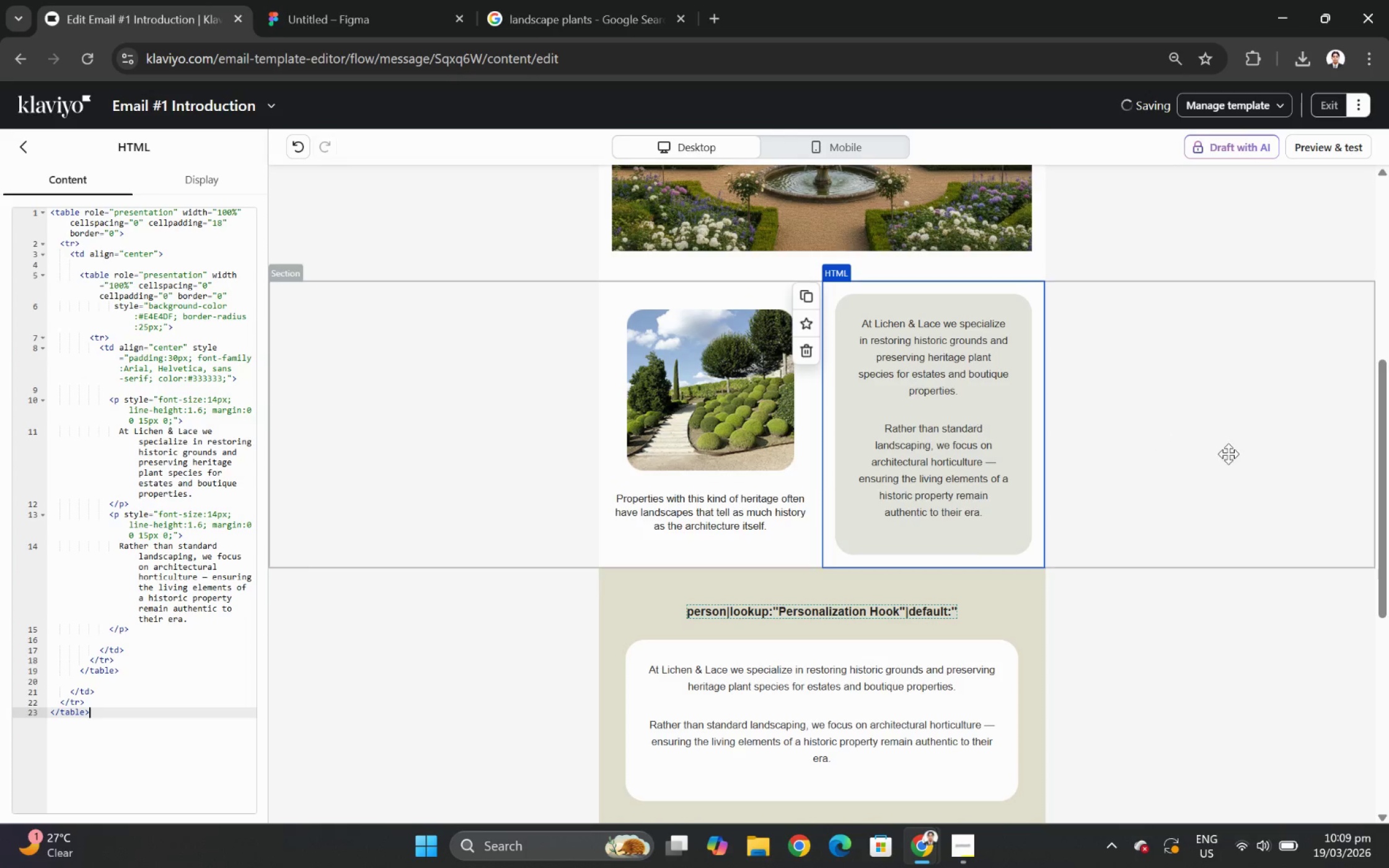 
left_click([1231, 456])
 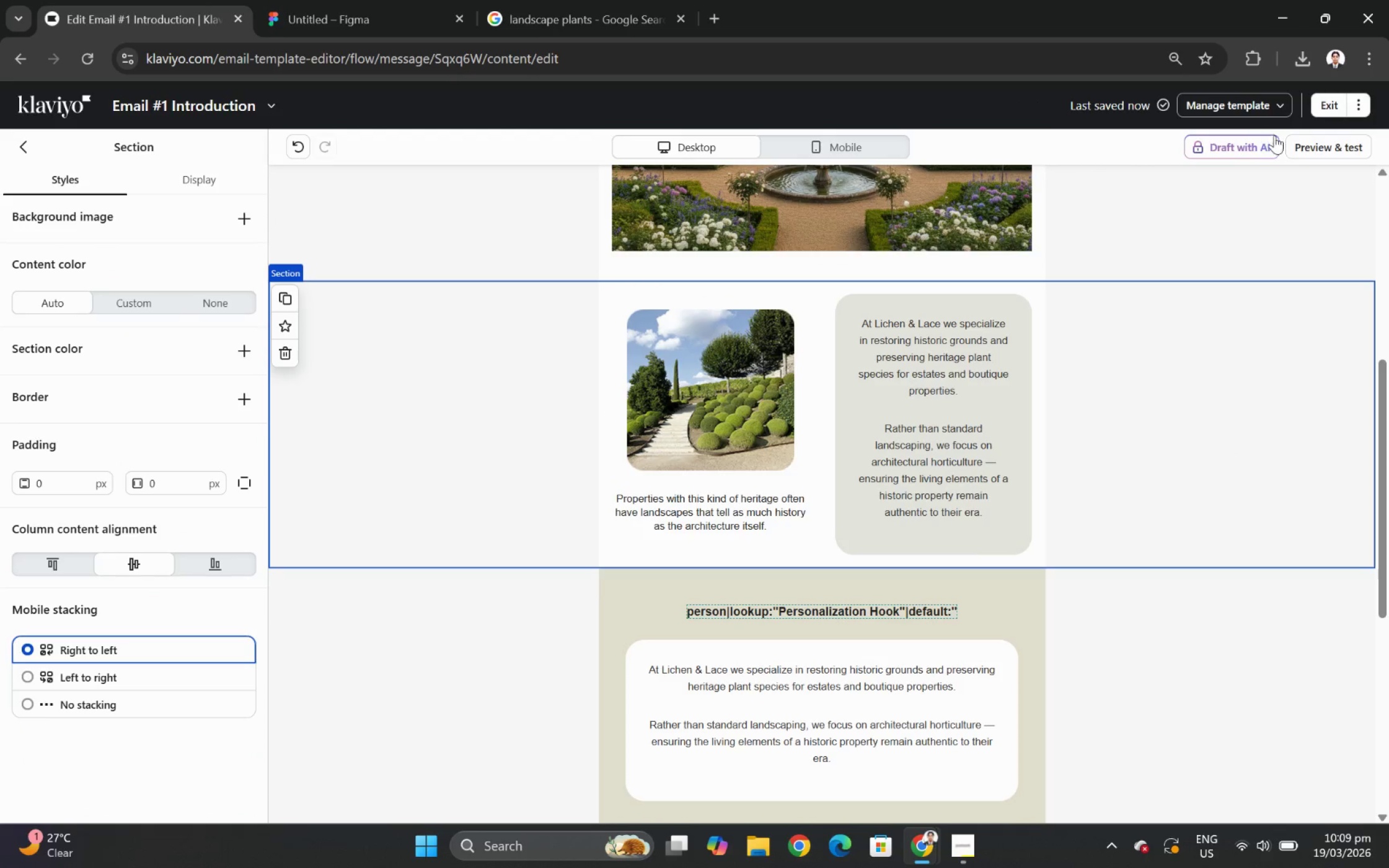 
left_click([1312, 149])
 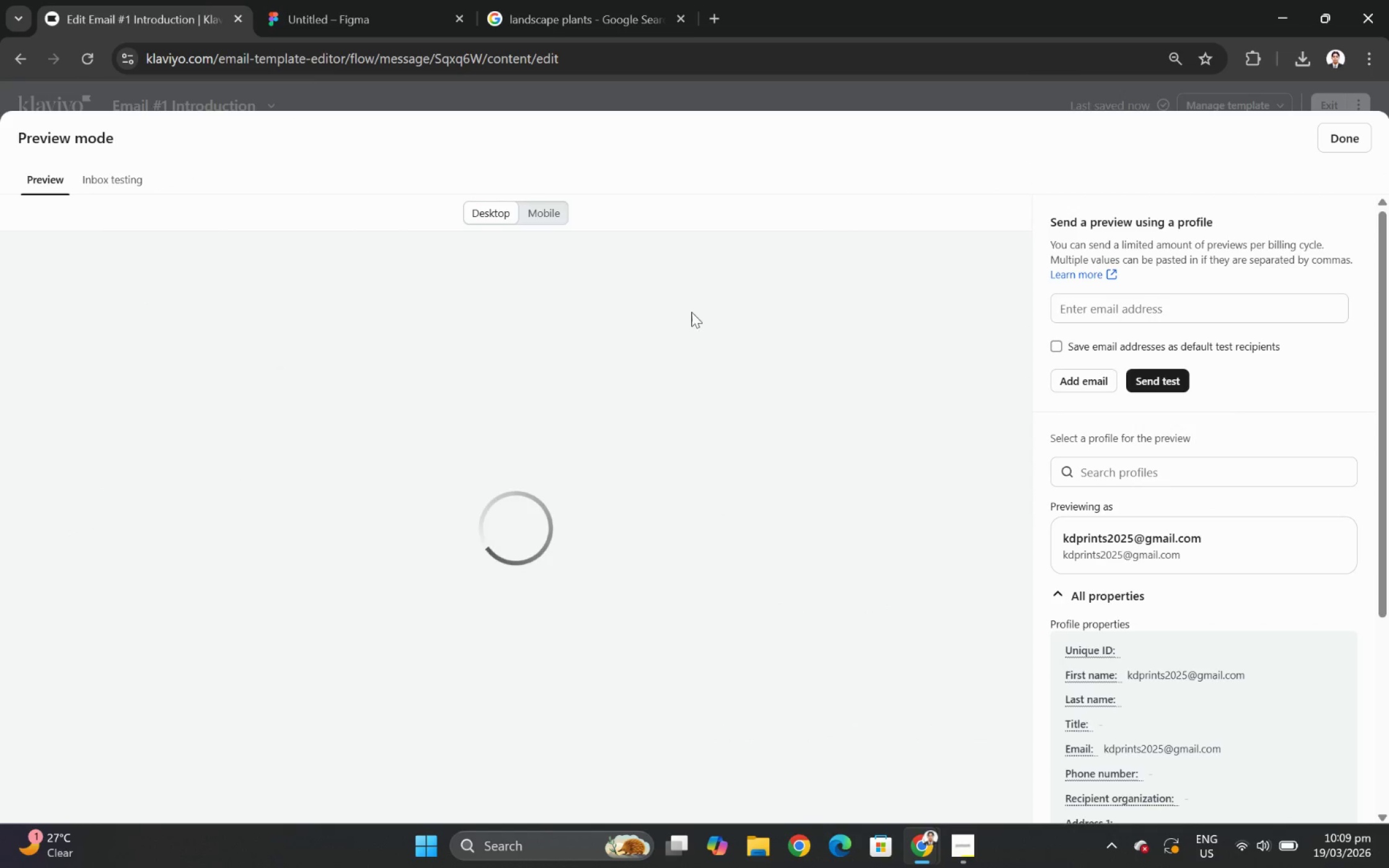 
scroll: coordinate [777, 382], scroll_direction: down, amount: 6.0
 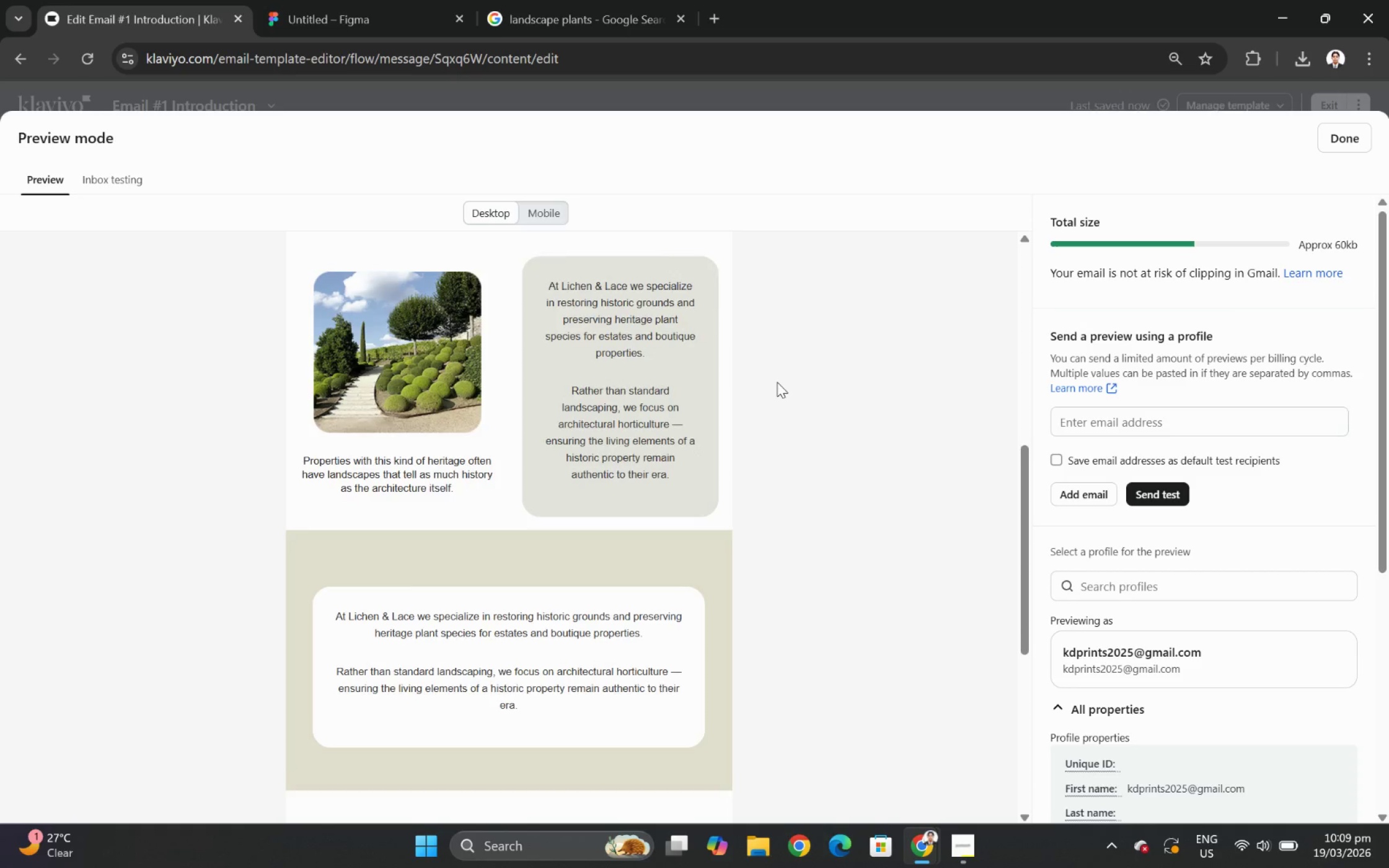 
scroll: coordinate [777, 382], scroll_direction: up, amount: 1.0
 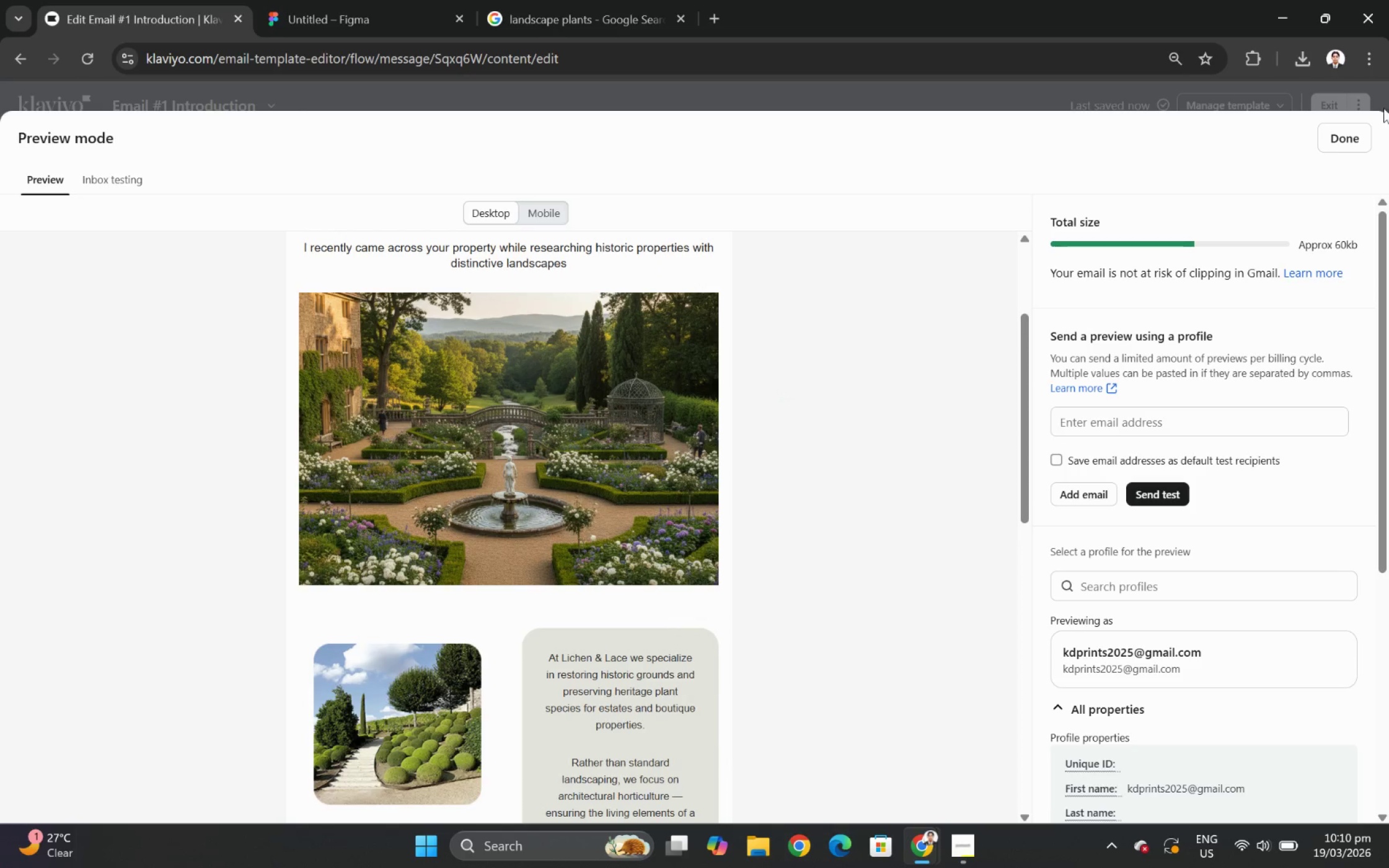 
left_click([1351, 137])
 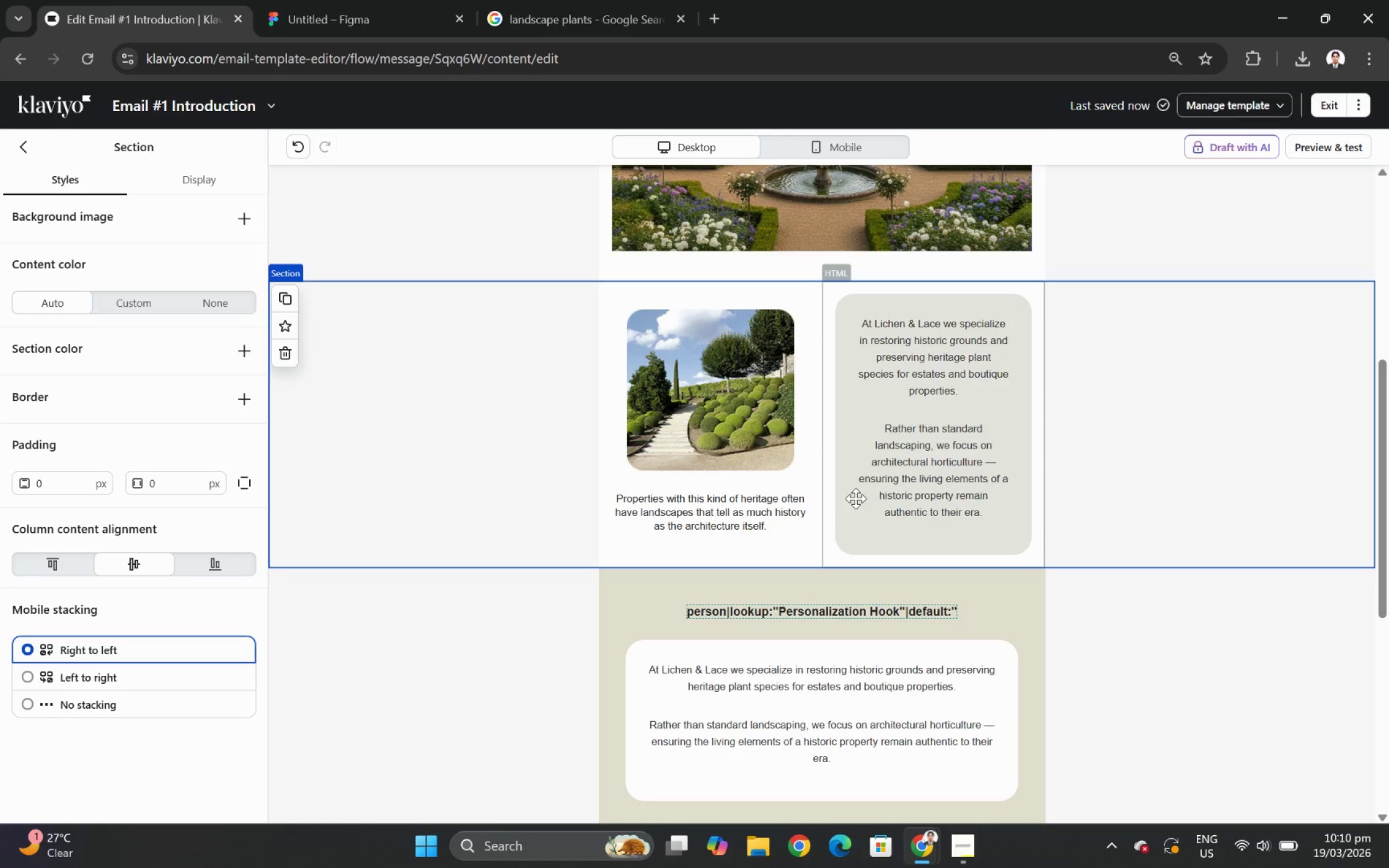 
scroll: coordinate [852, 498], scroll_direction: down, amount: 3.0
 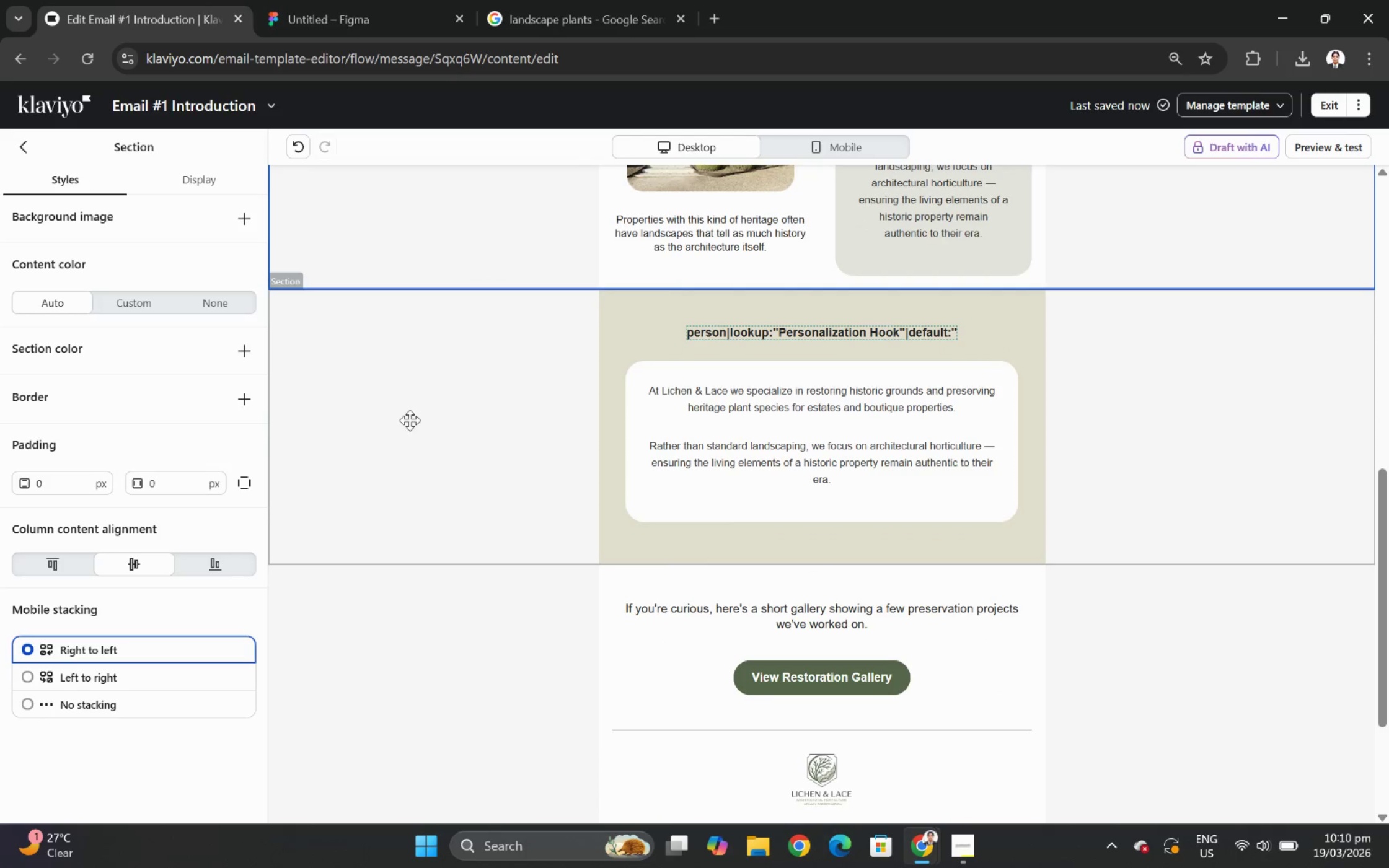 
left_click([423, 399])
 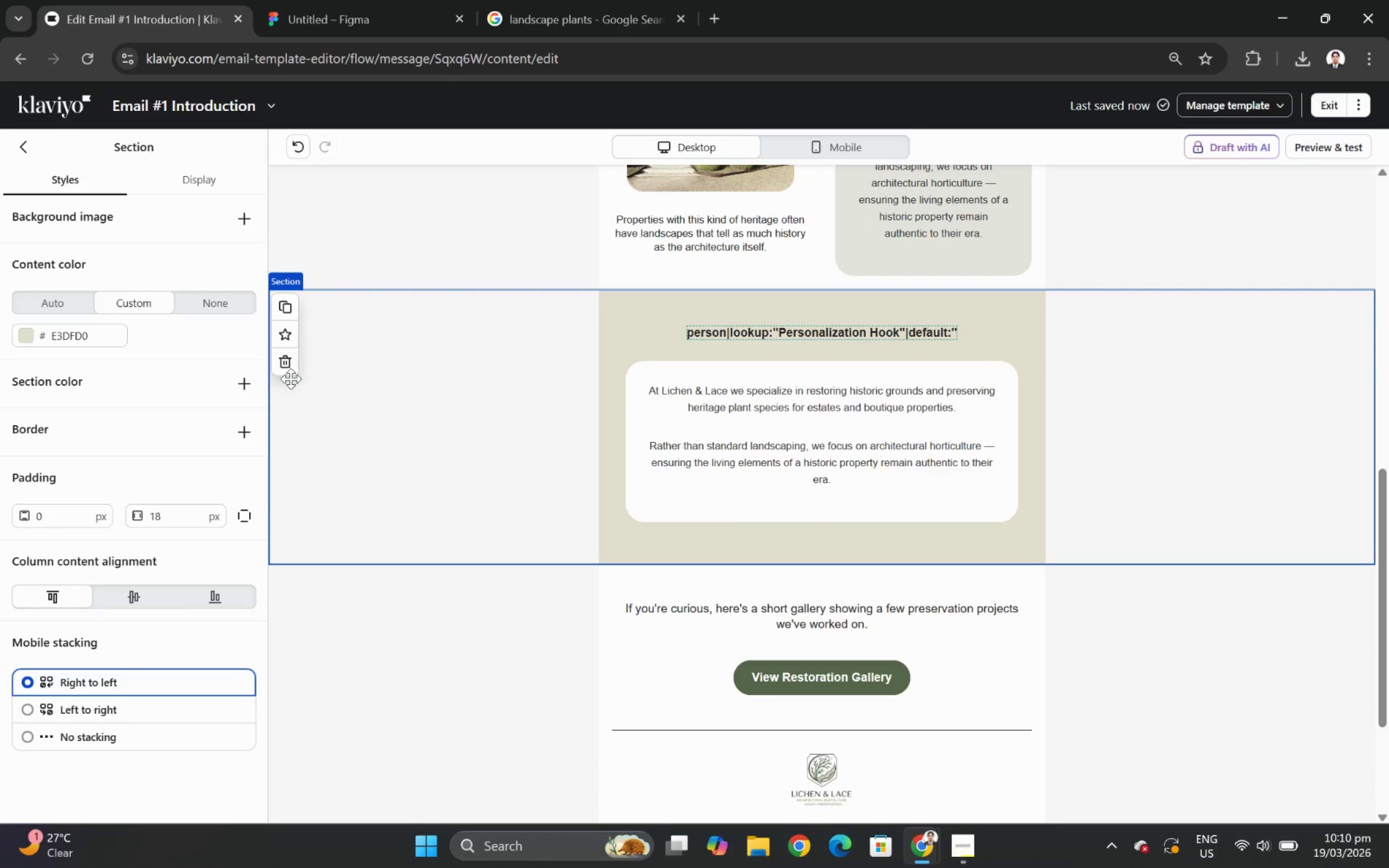 
left_click([289, 365])
 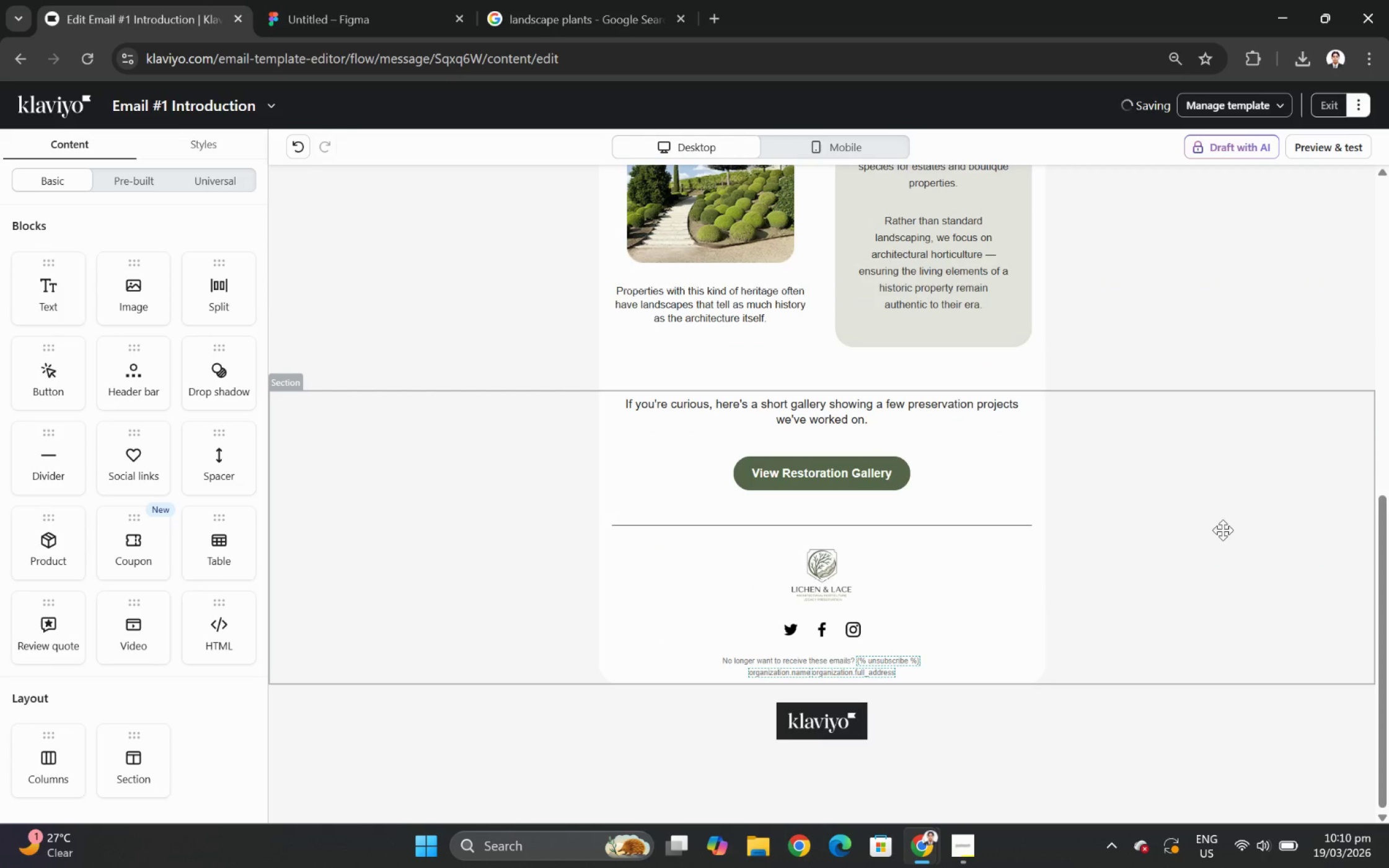 
scroll: coordinate [1256, 531], scroll_direction: up, amount: 4.0
 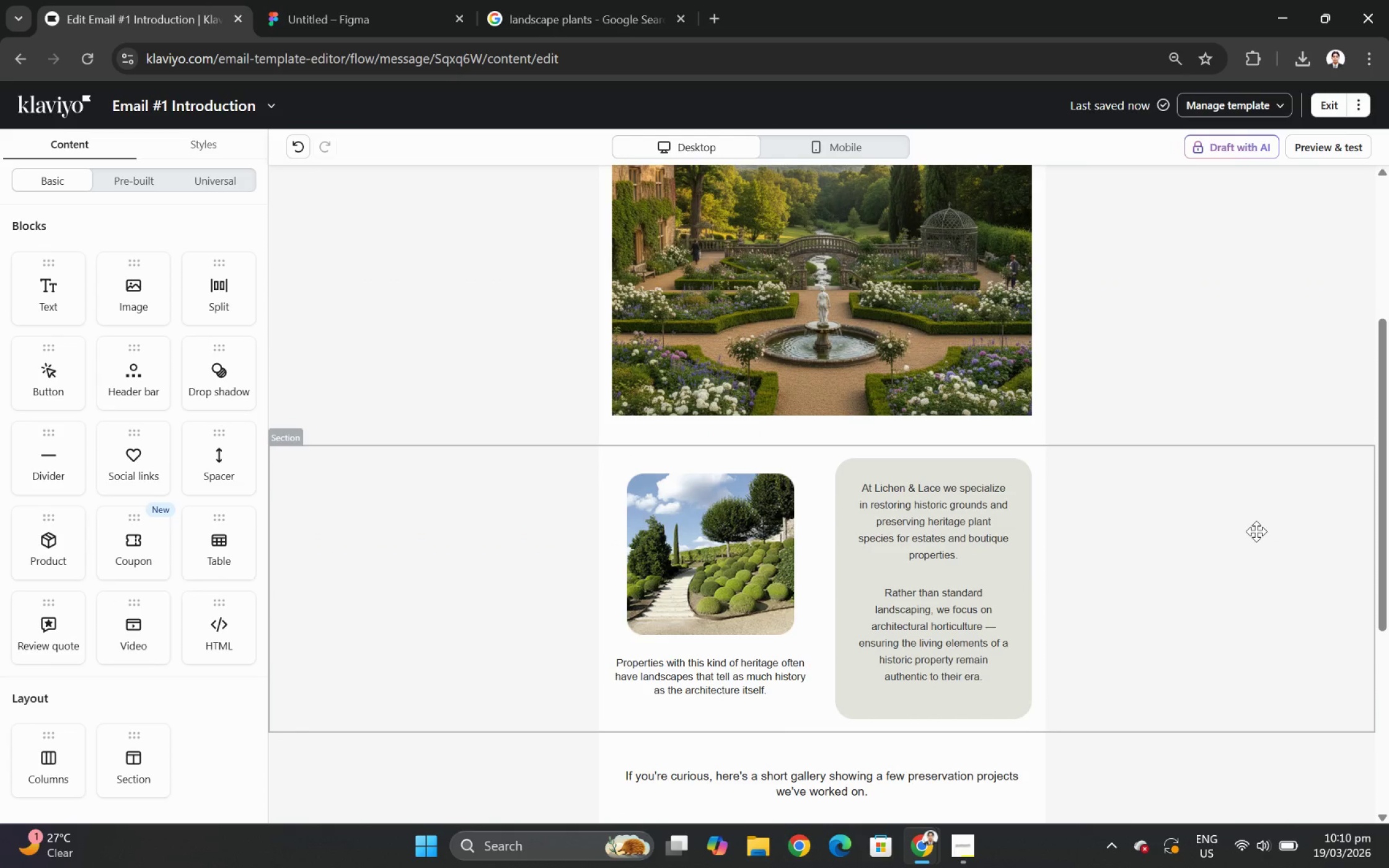 
left_click([1256, 531])
 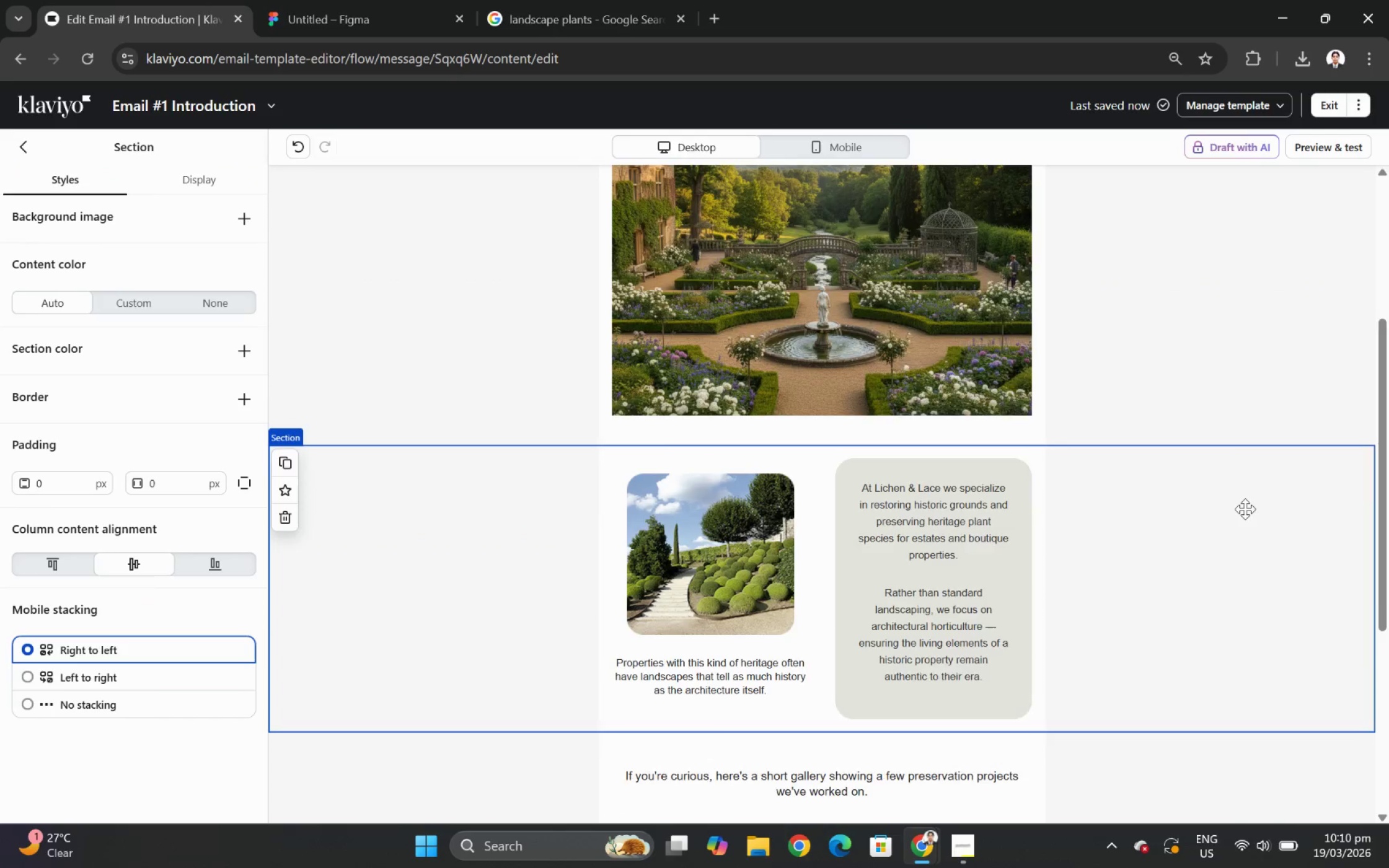 
scroll: coordinate [1245, 509], scroll_direction: down, amount: 2.0
 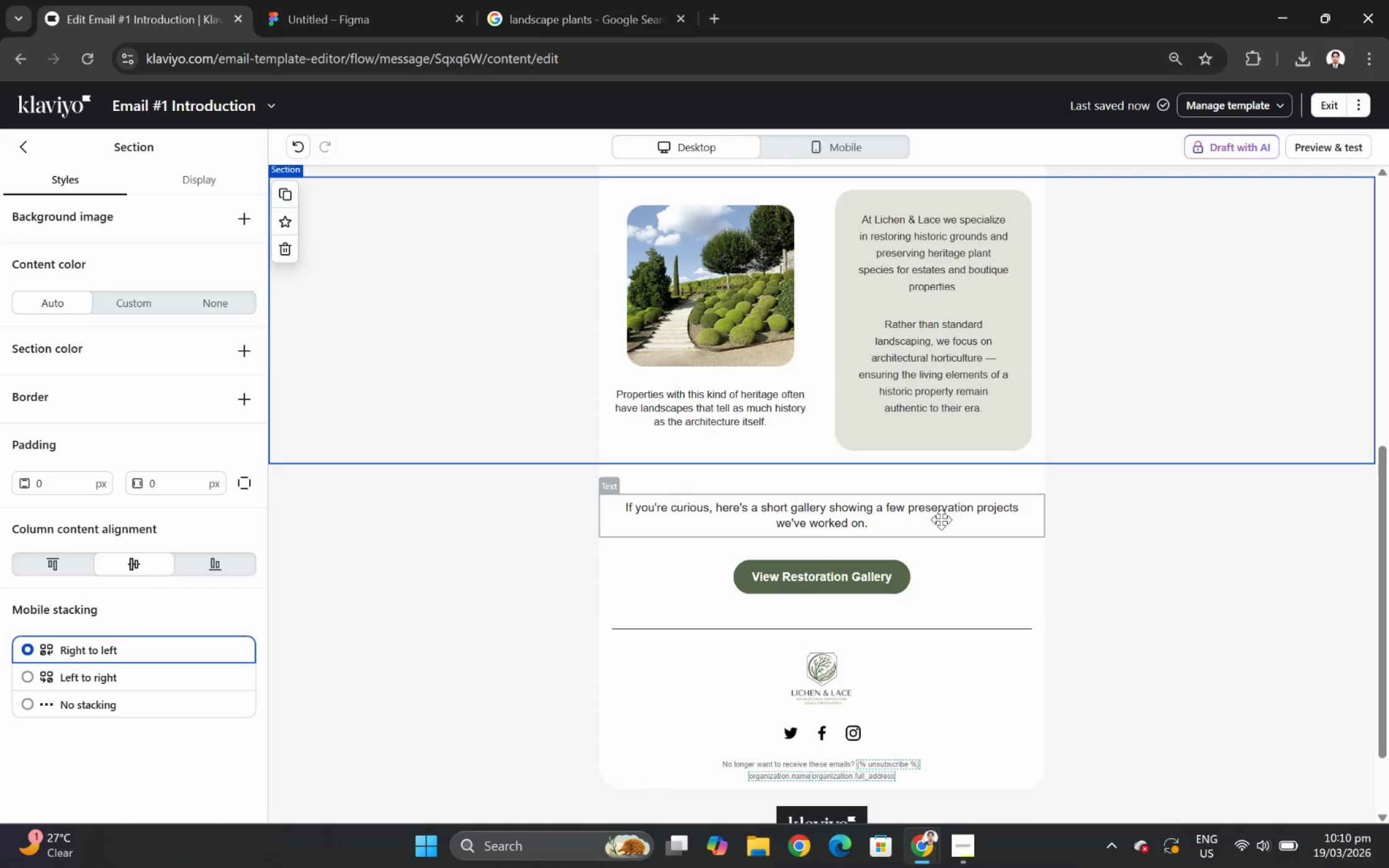 
double_click([940, 517])
 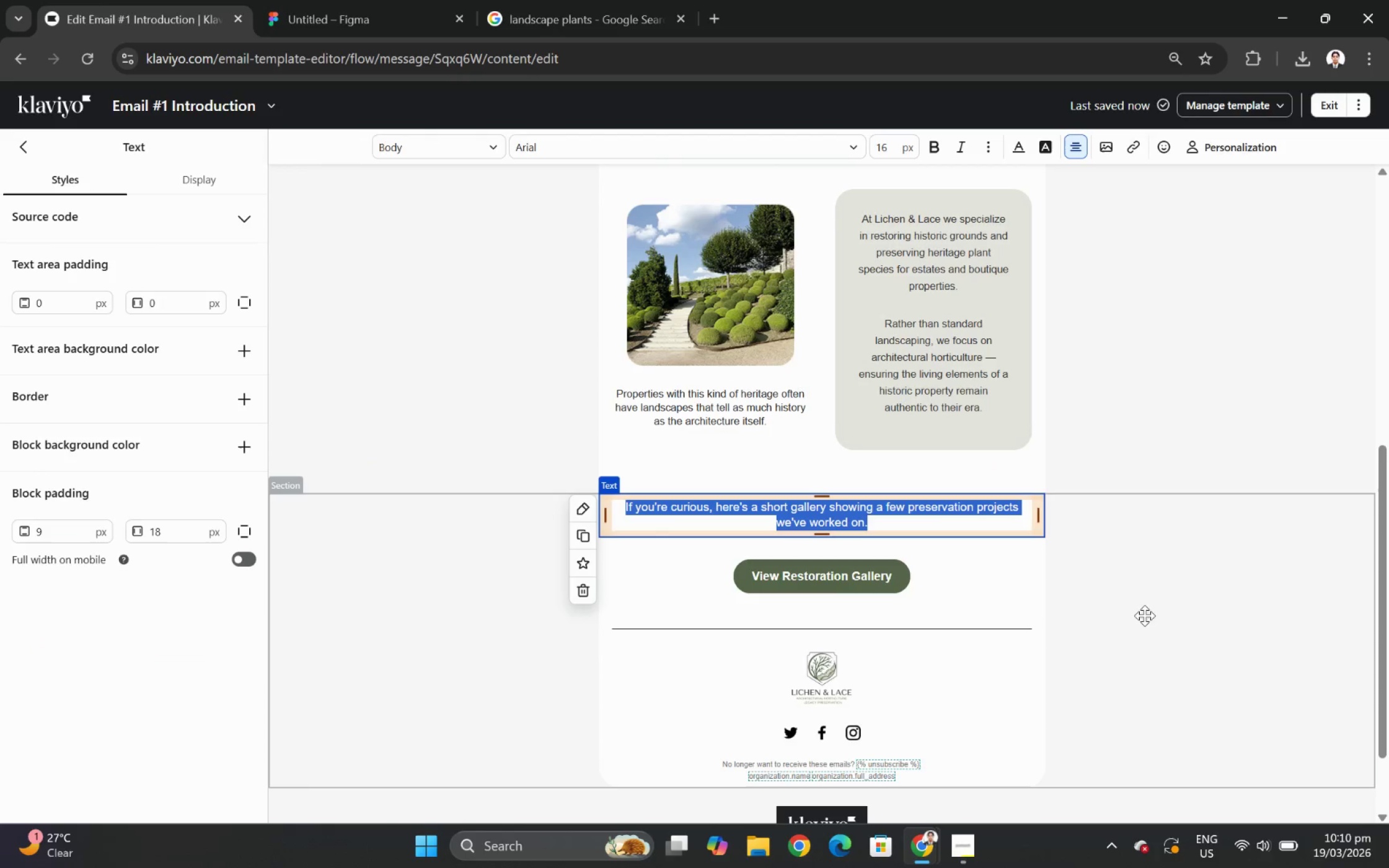 
left_click([1147, 616])
 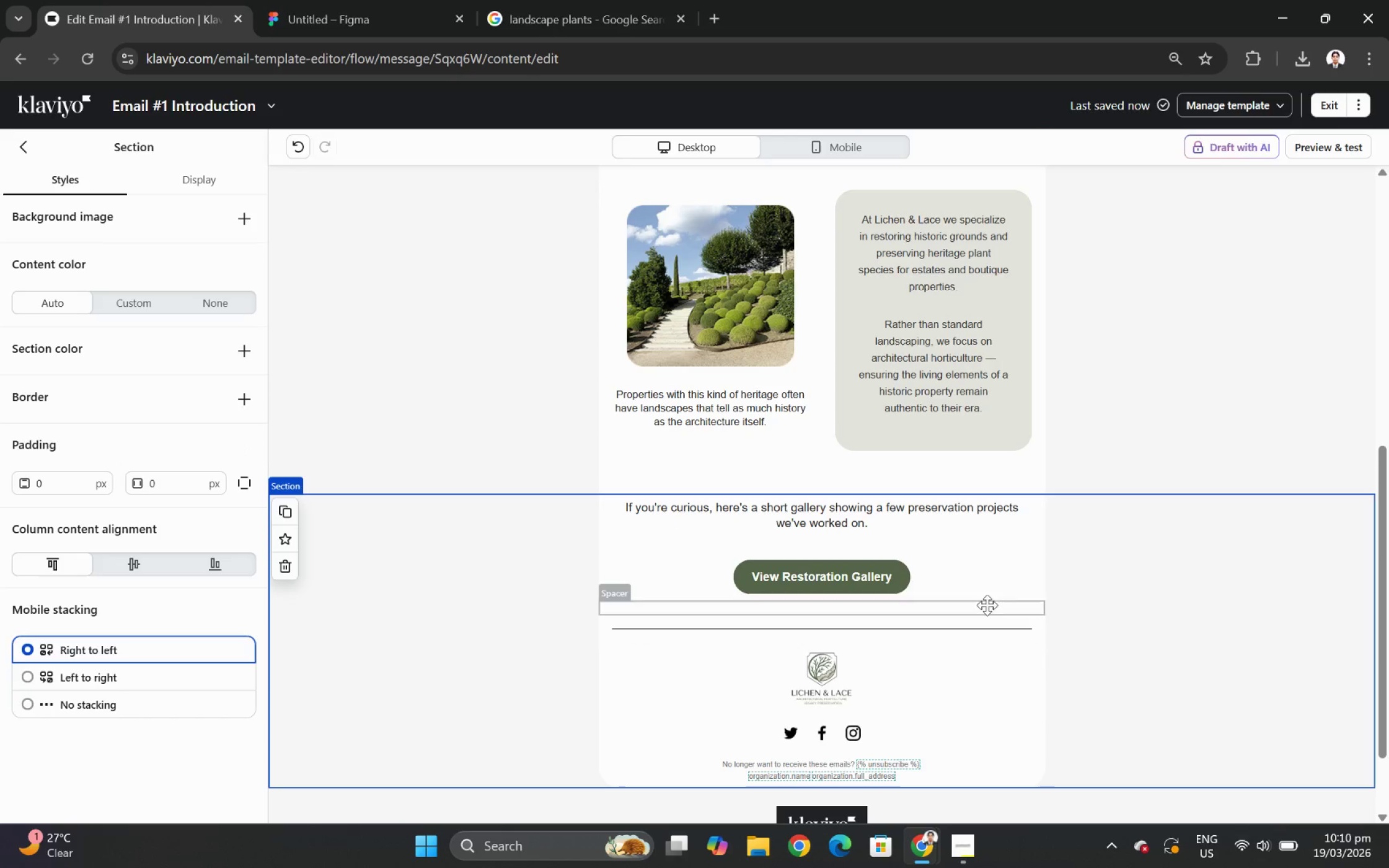 
scroll: coordinate [1196, 535], scroll_direction: up, amount: 10.0
 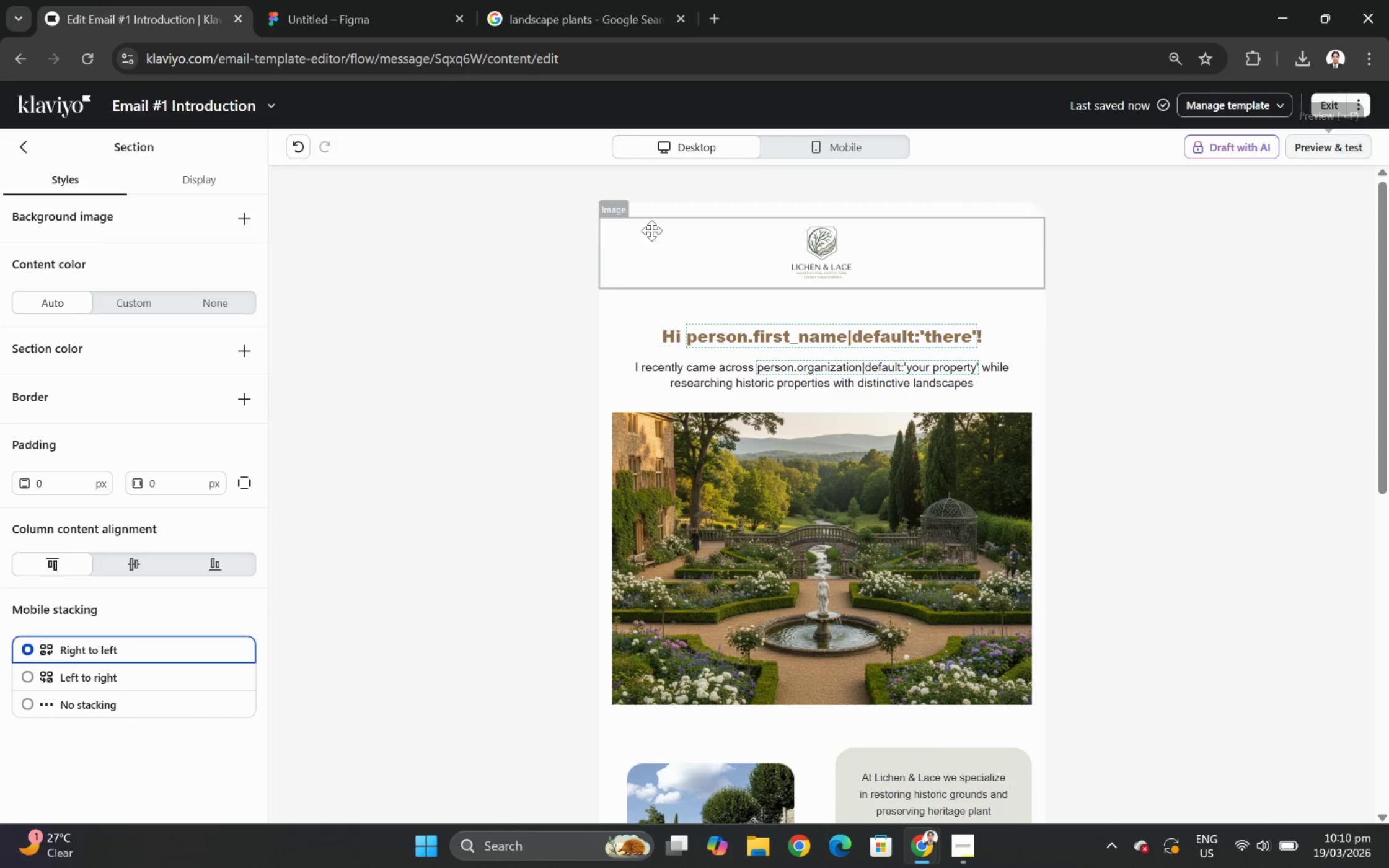 
left_click([387, 235])
 